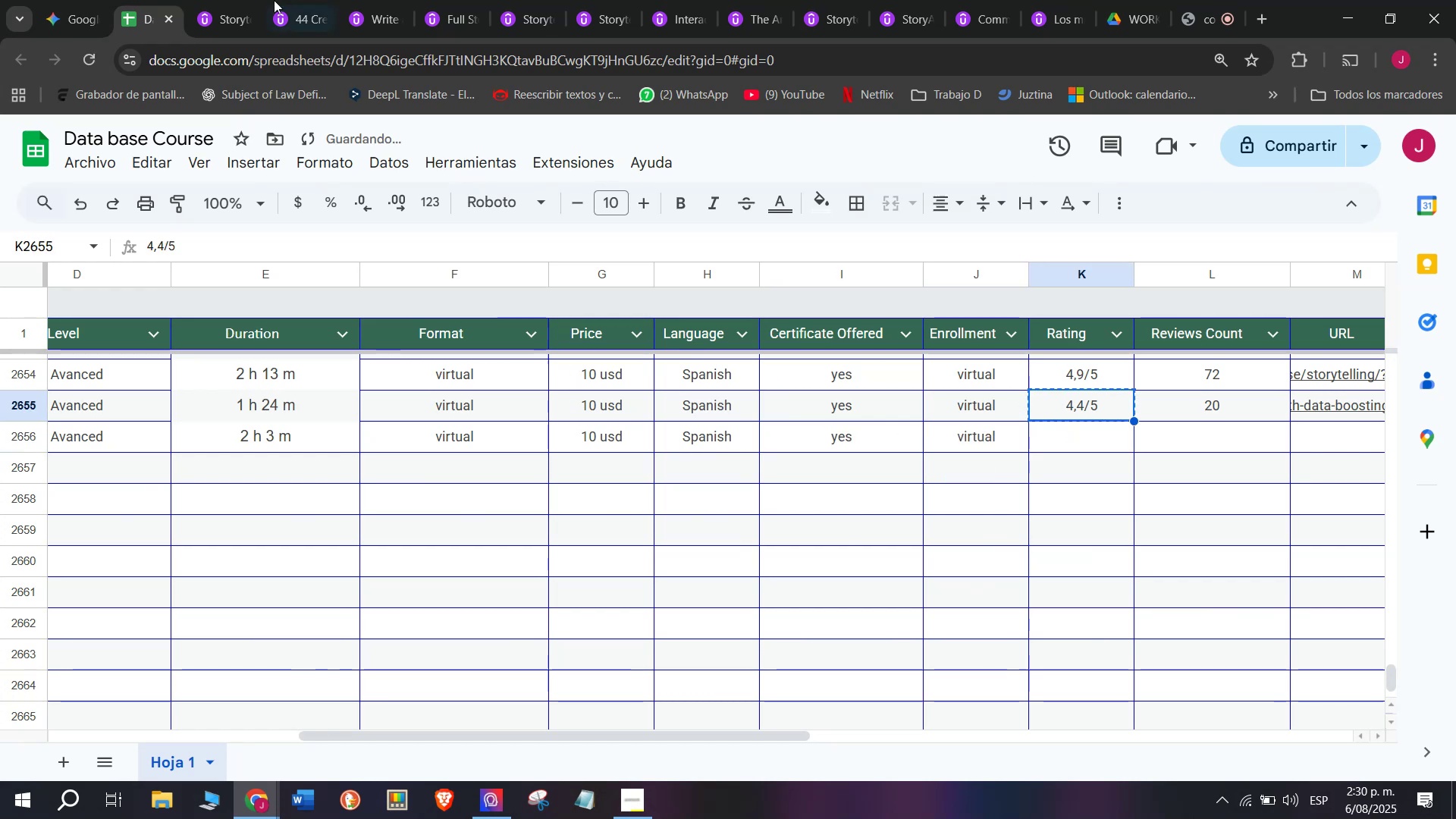 
left_click([215, 0])
 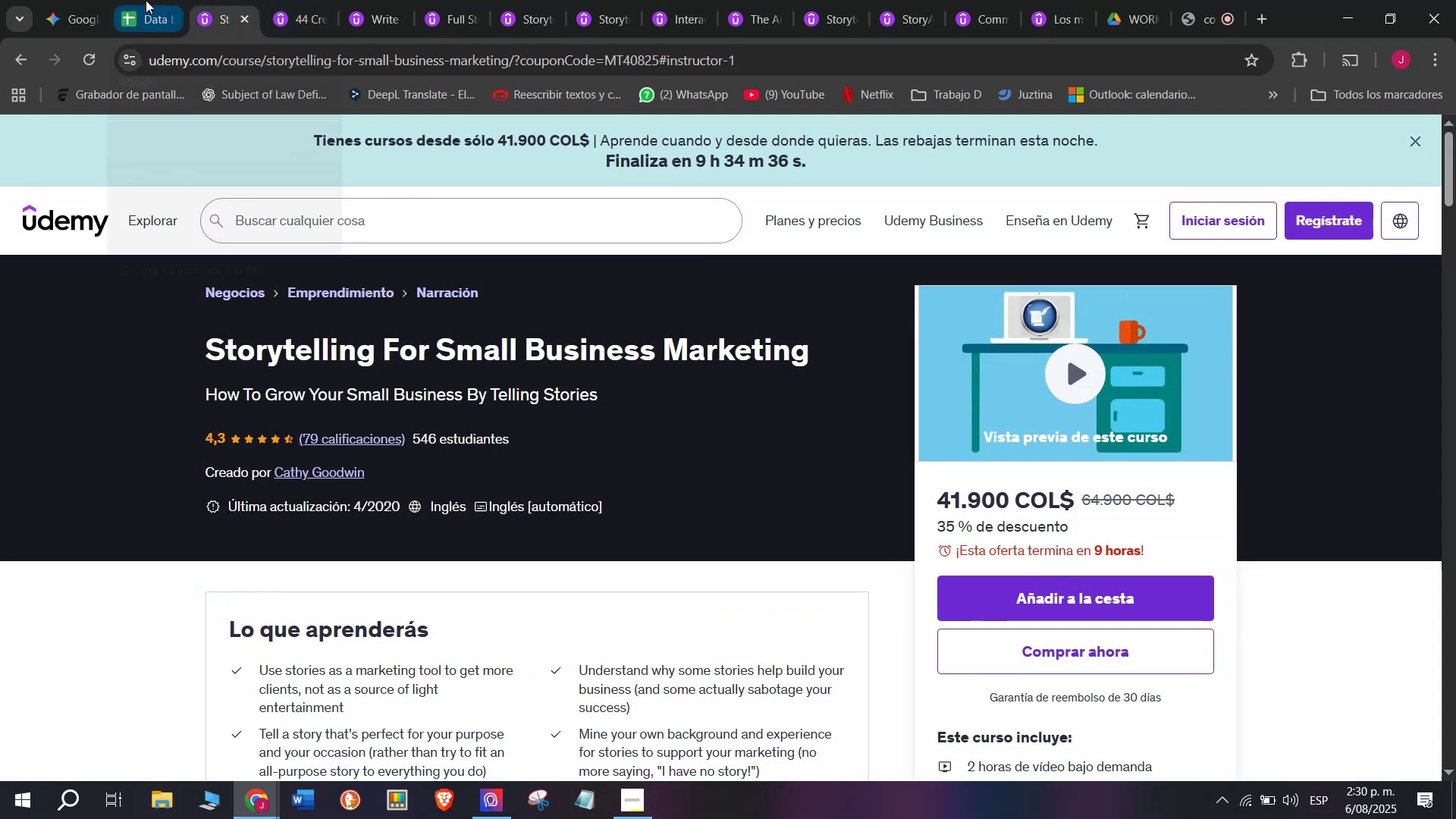 
left_click([146, 0])
 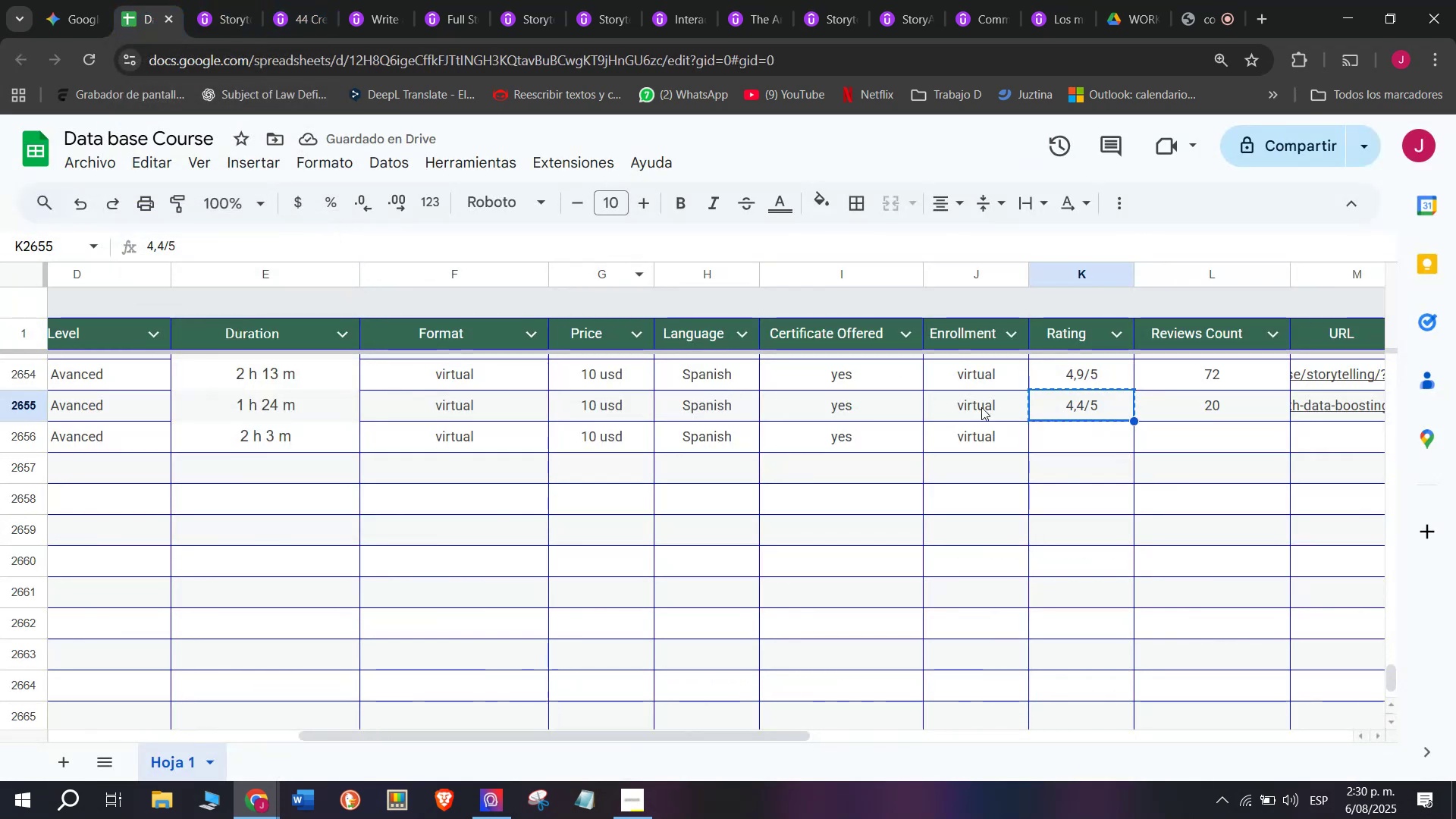 
key(Control+ControlLeft)
 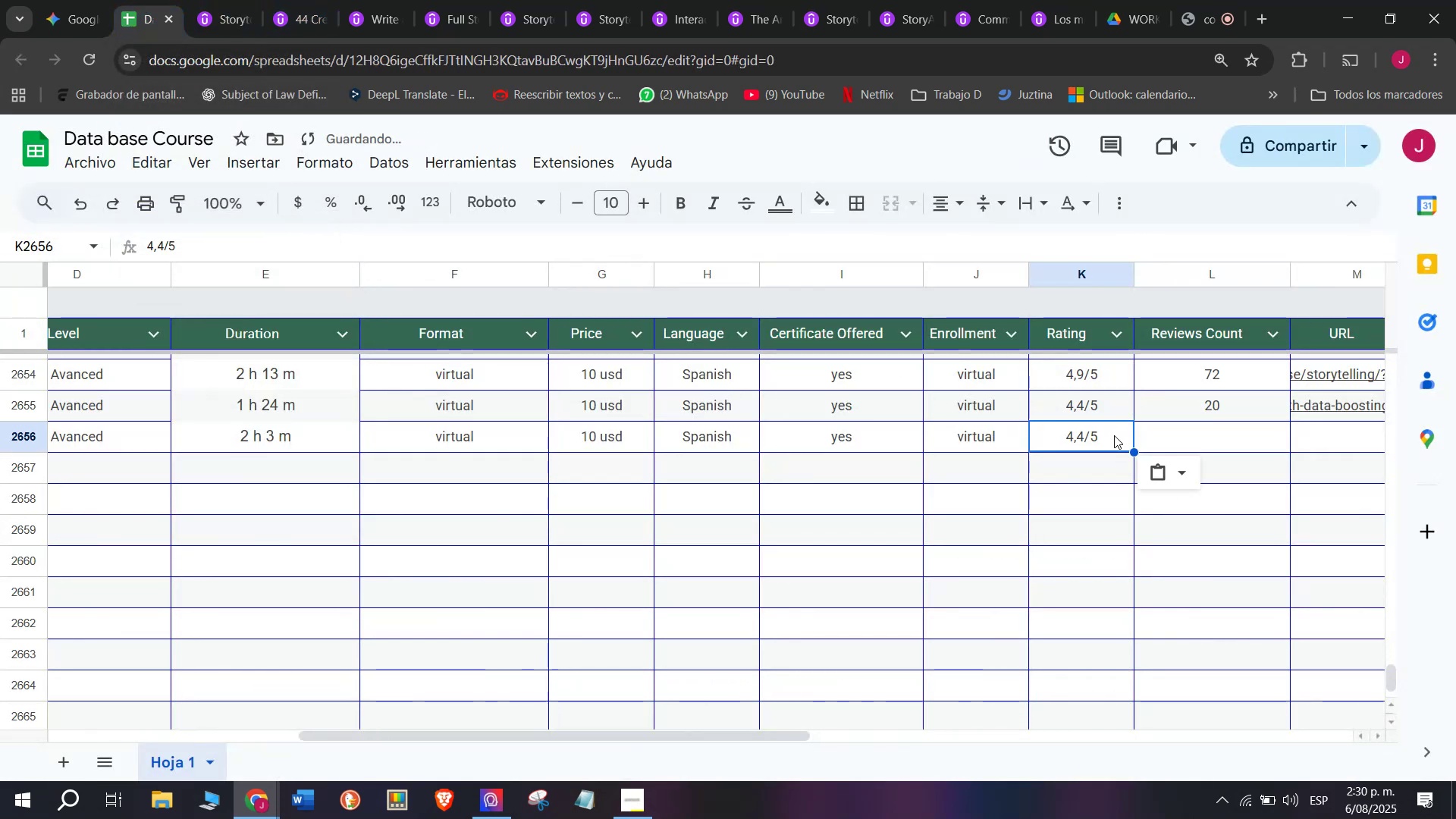 
key(Break)
 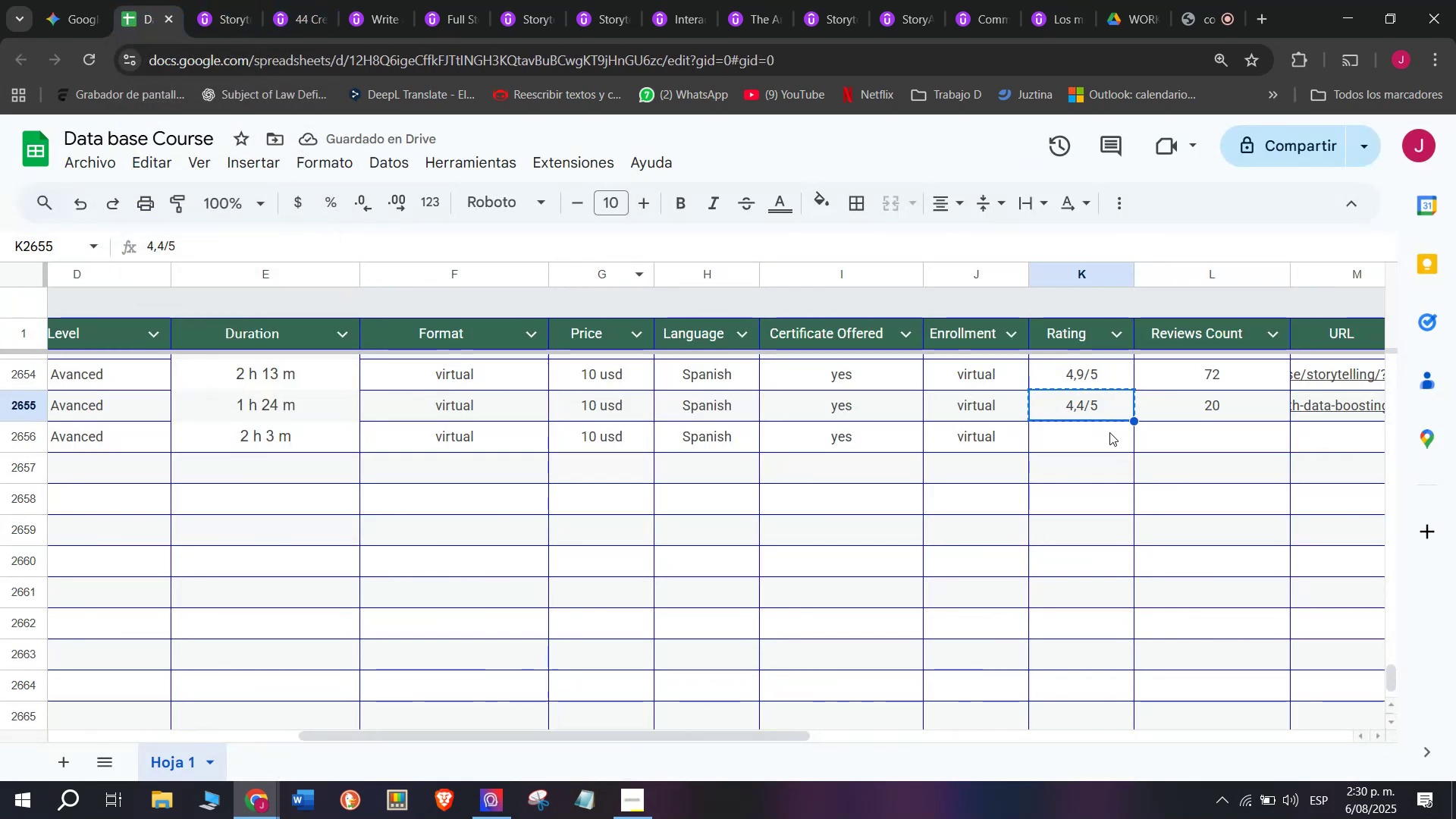 
key(Control+C)
 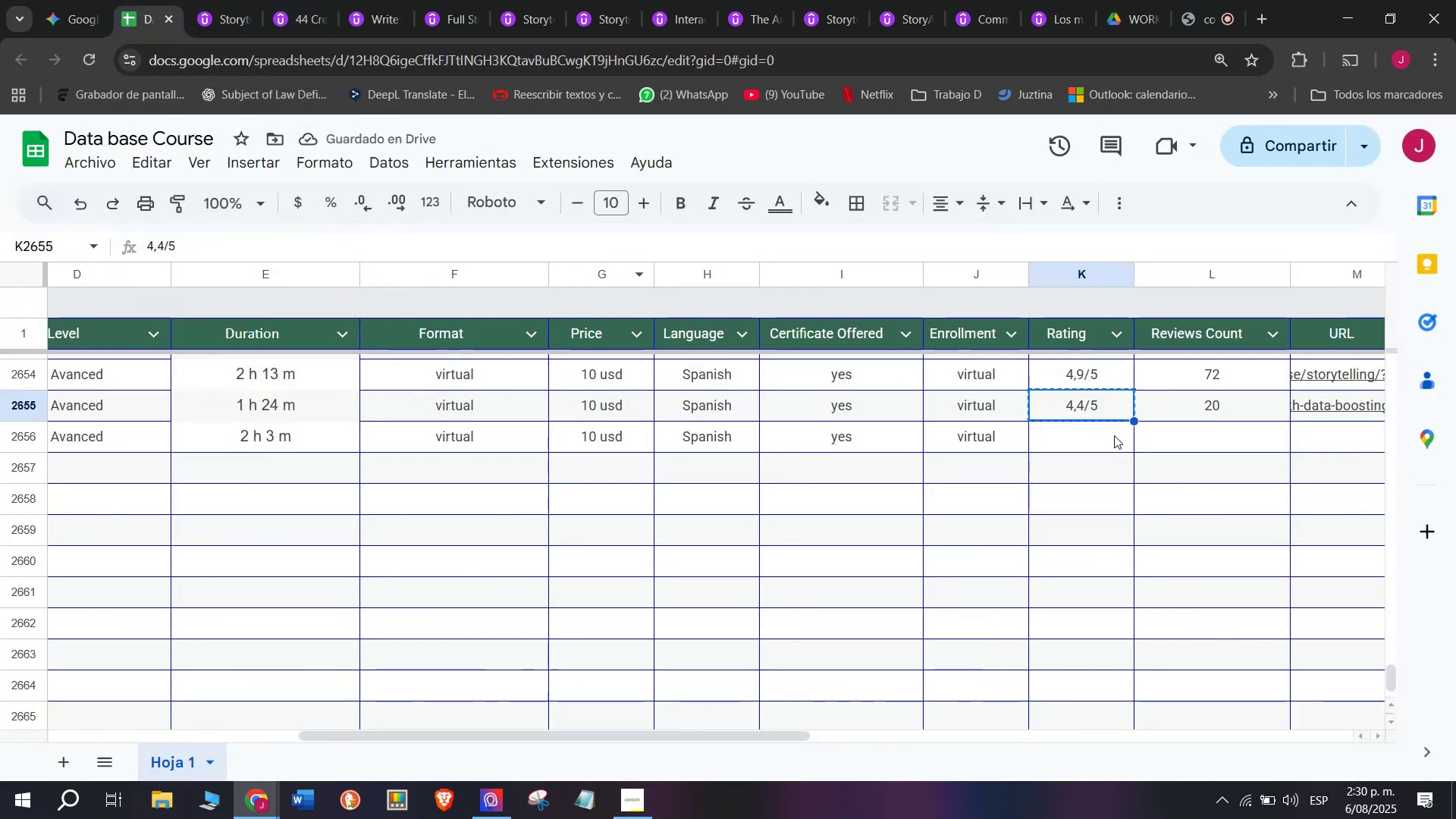 
left_click([1114, 435])
 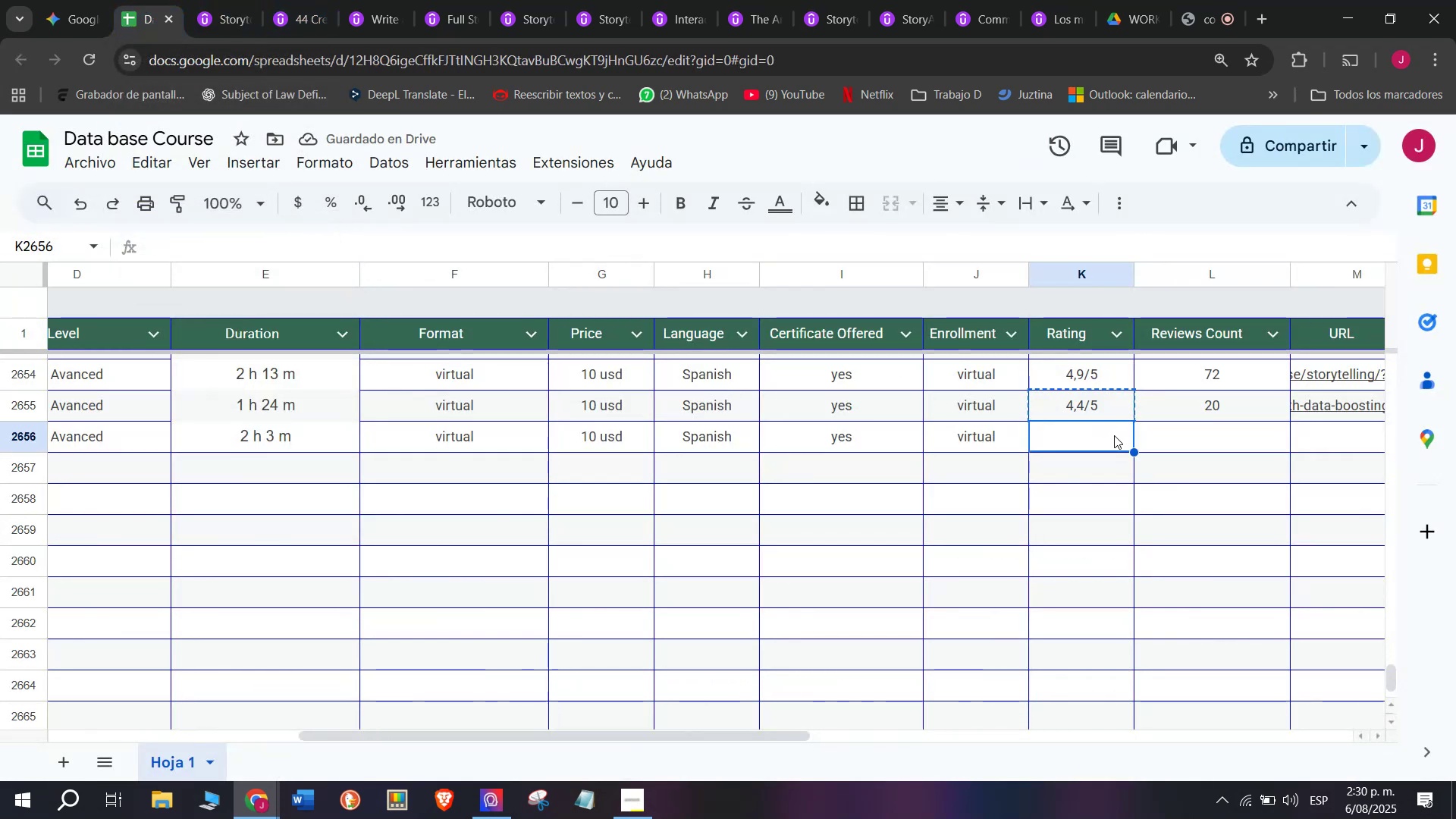 
key(Z)
 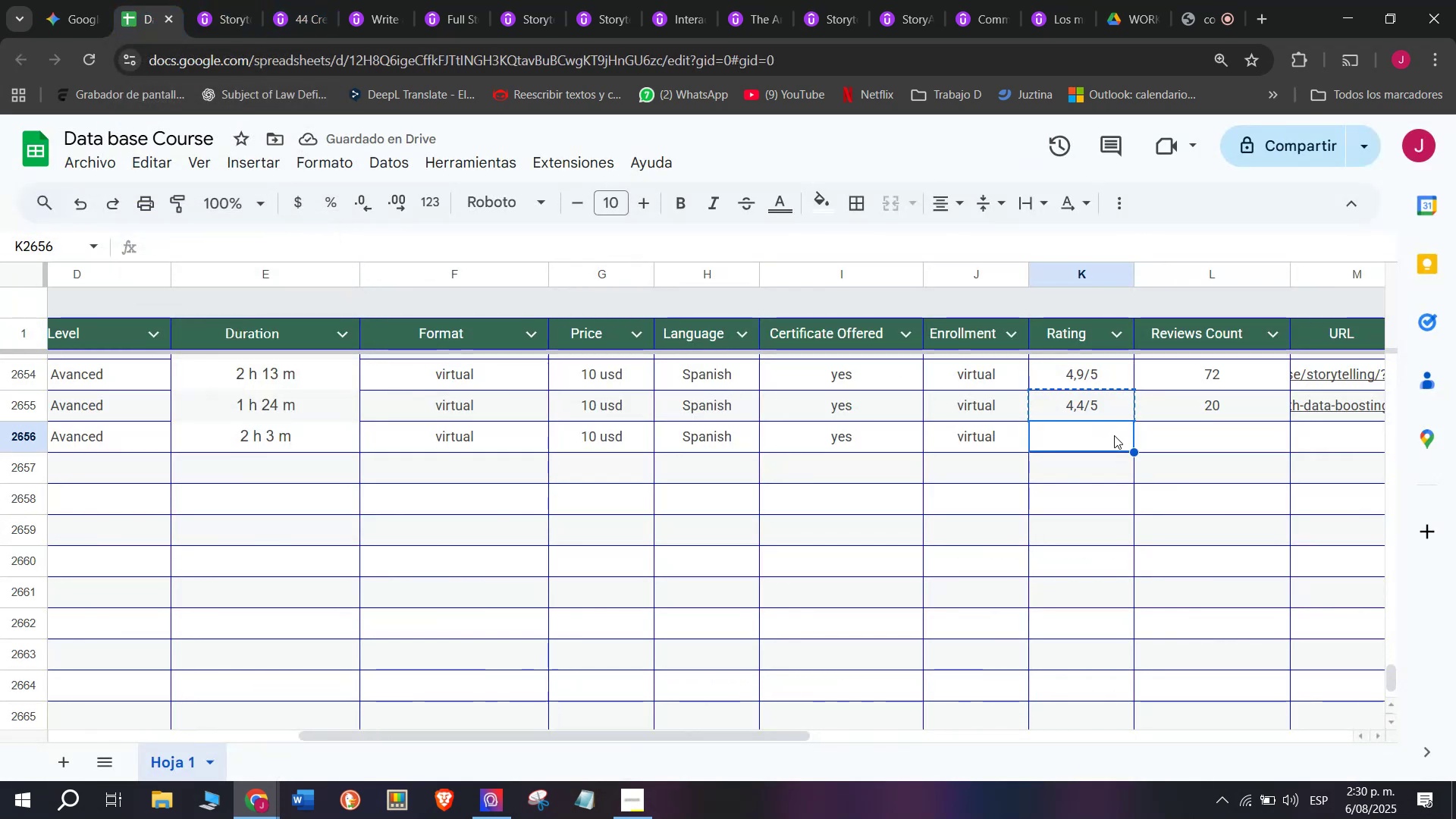 
key(Control+ControlLeft)
 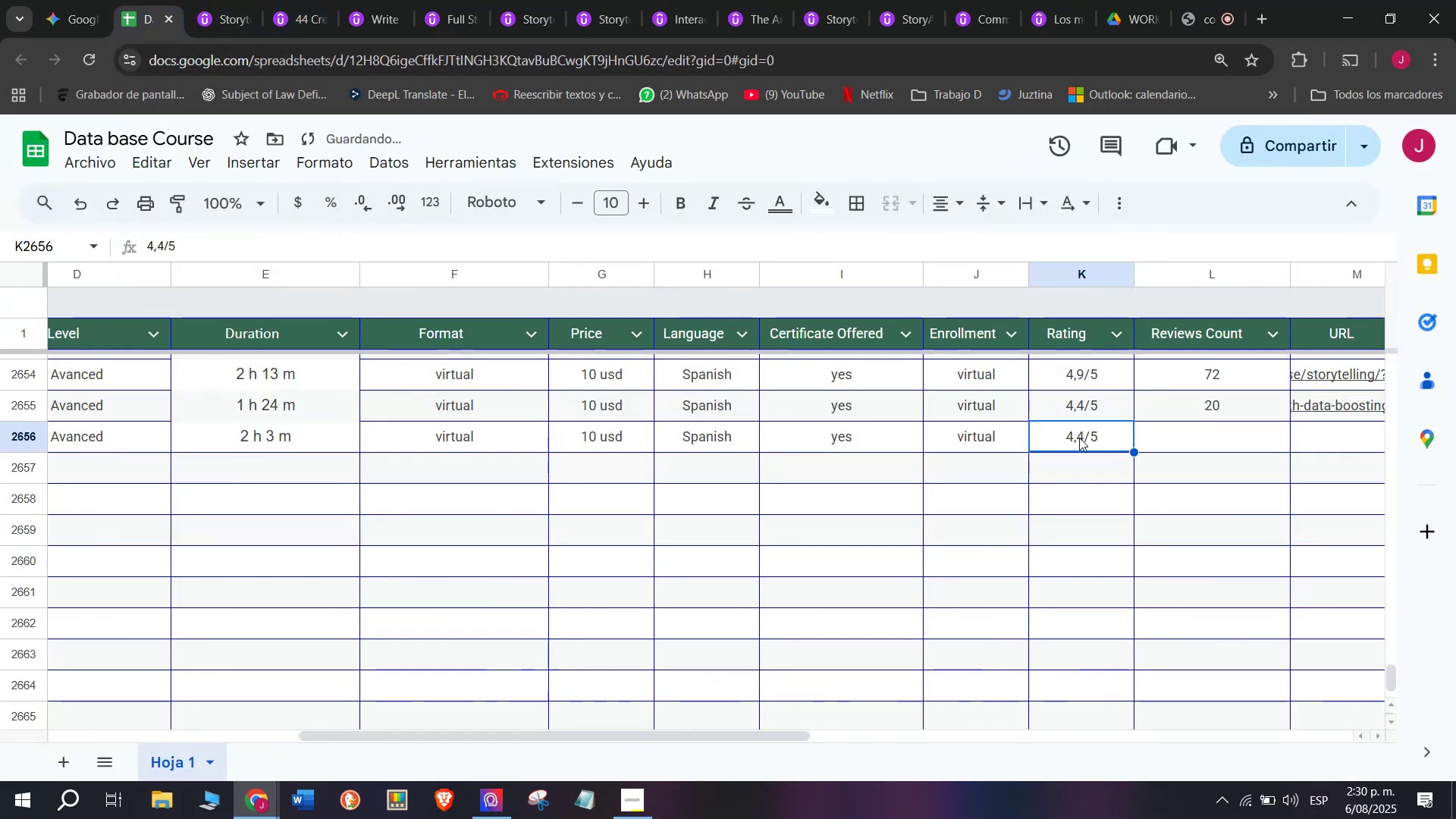 
key(Control+V)
 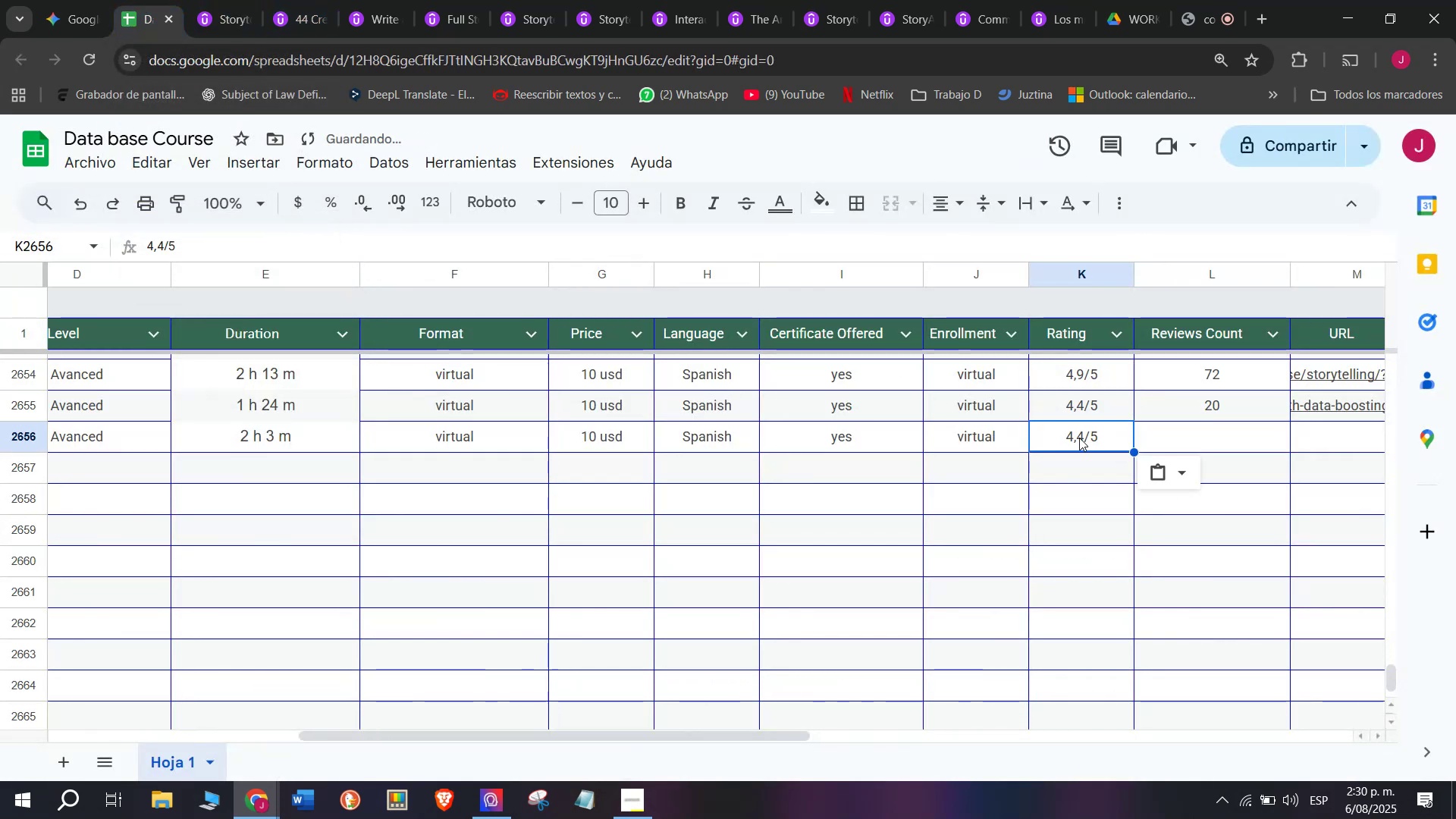 
double_click([1079, 438])
 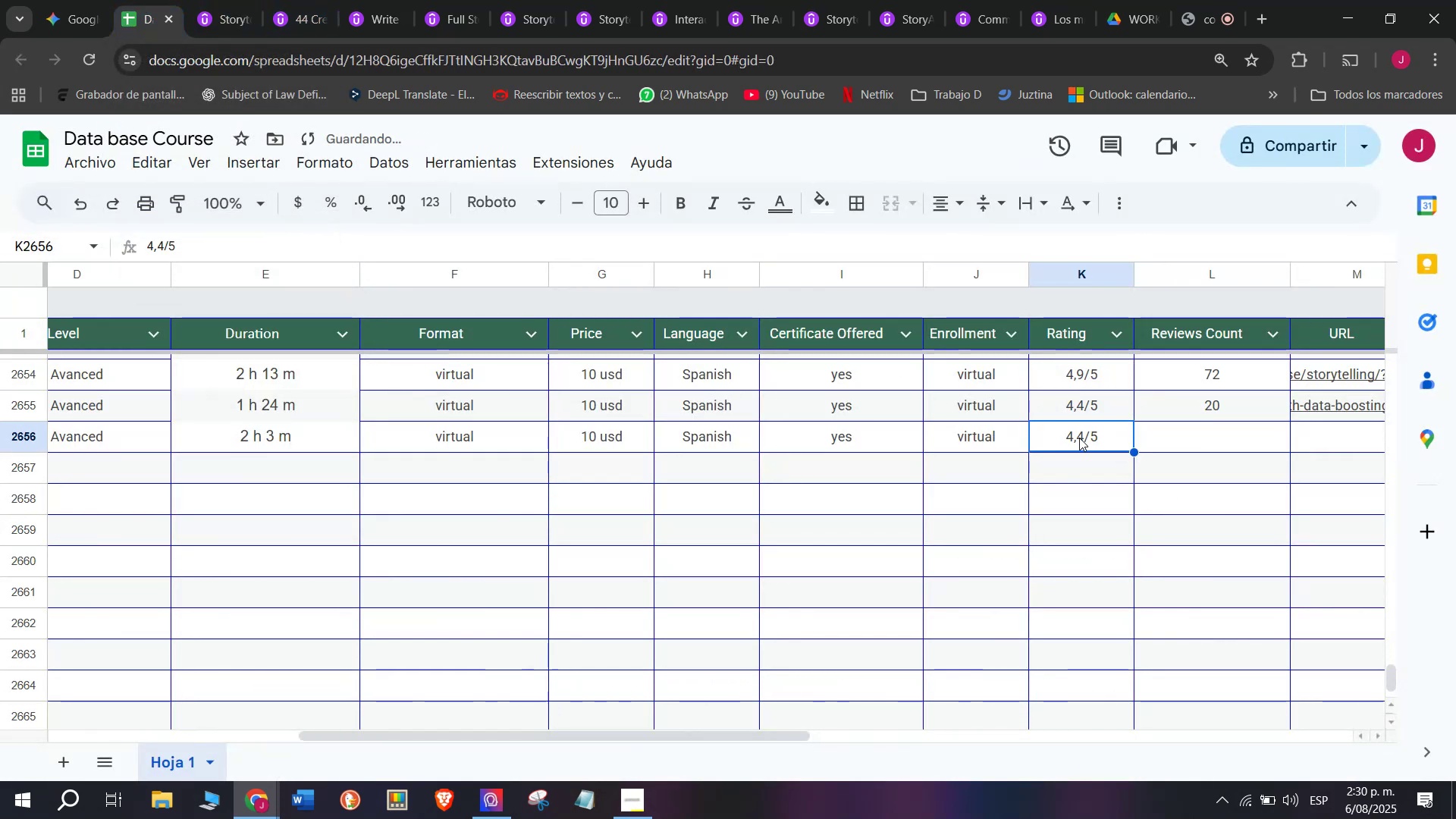 
triple_click([1079, 438])
 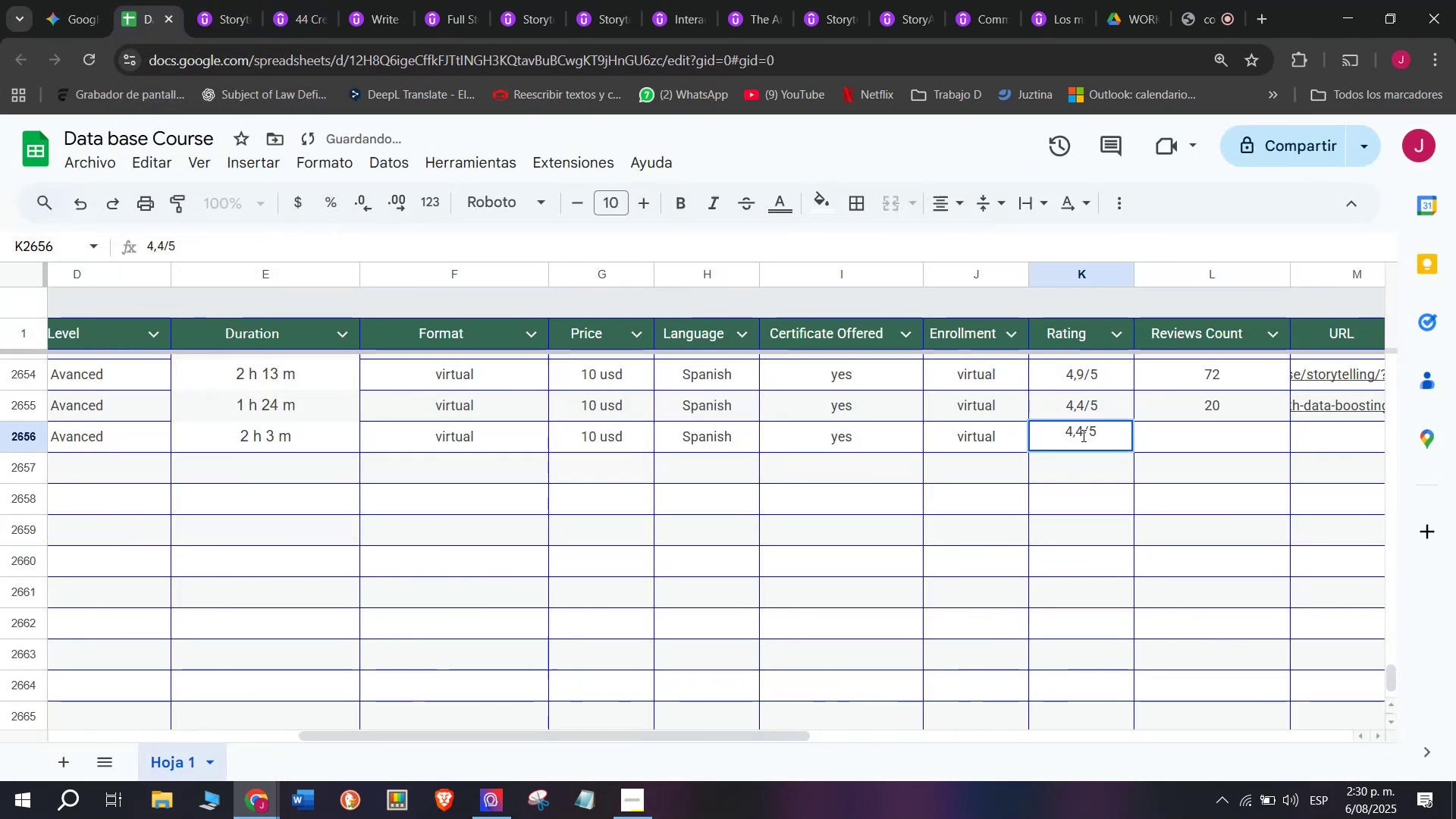 
left_click([1082, 435])
 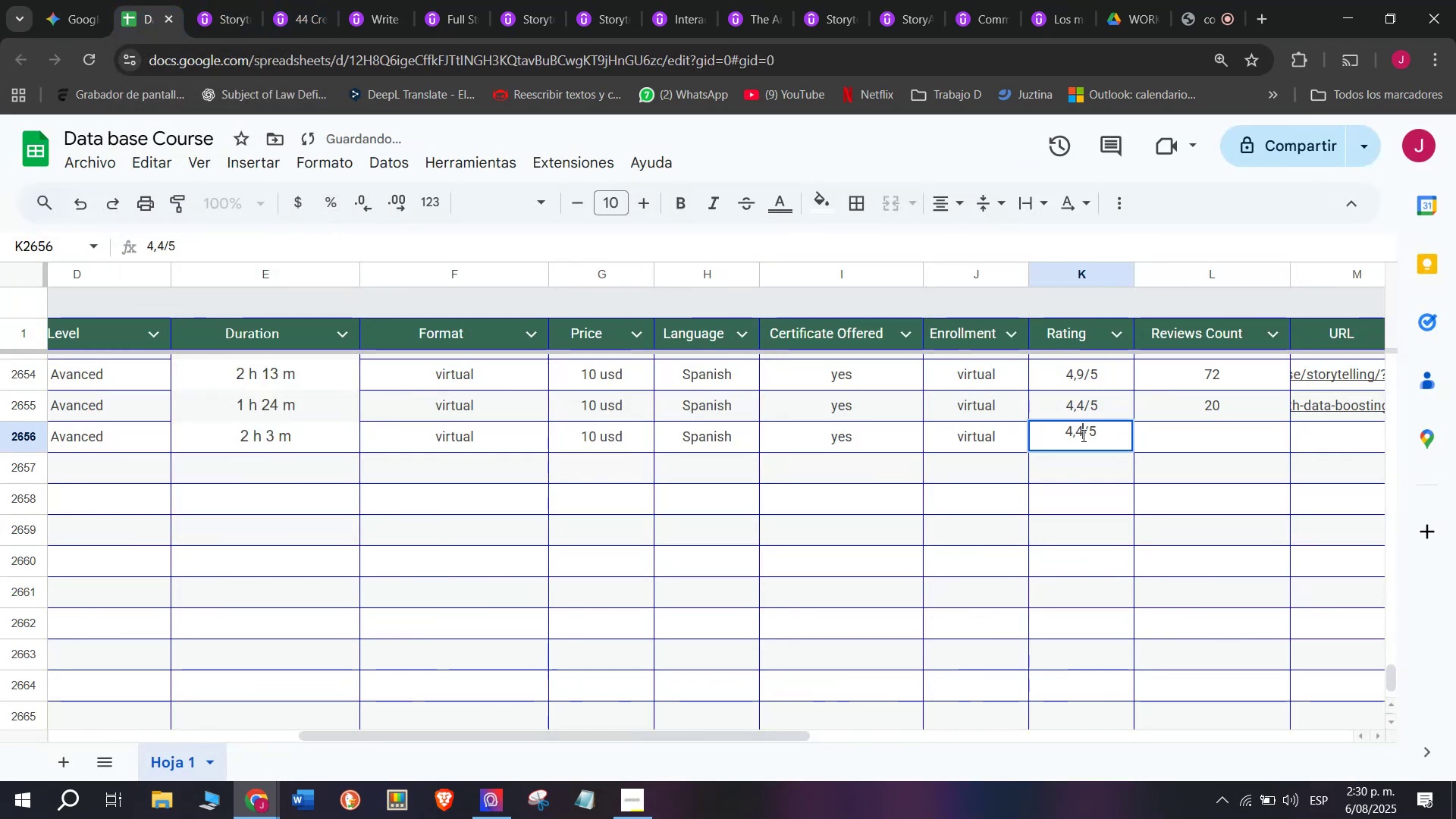 
key(Q)
 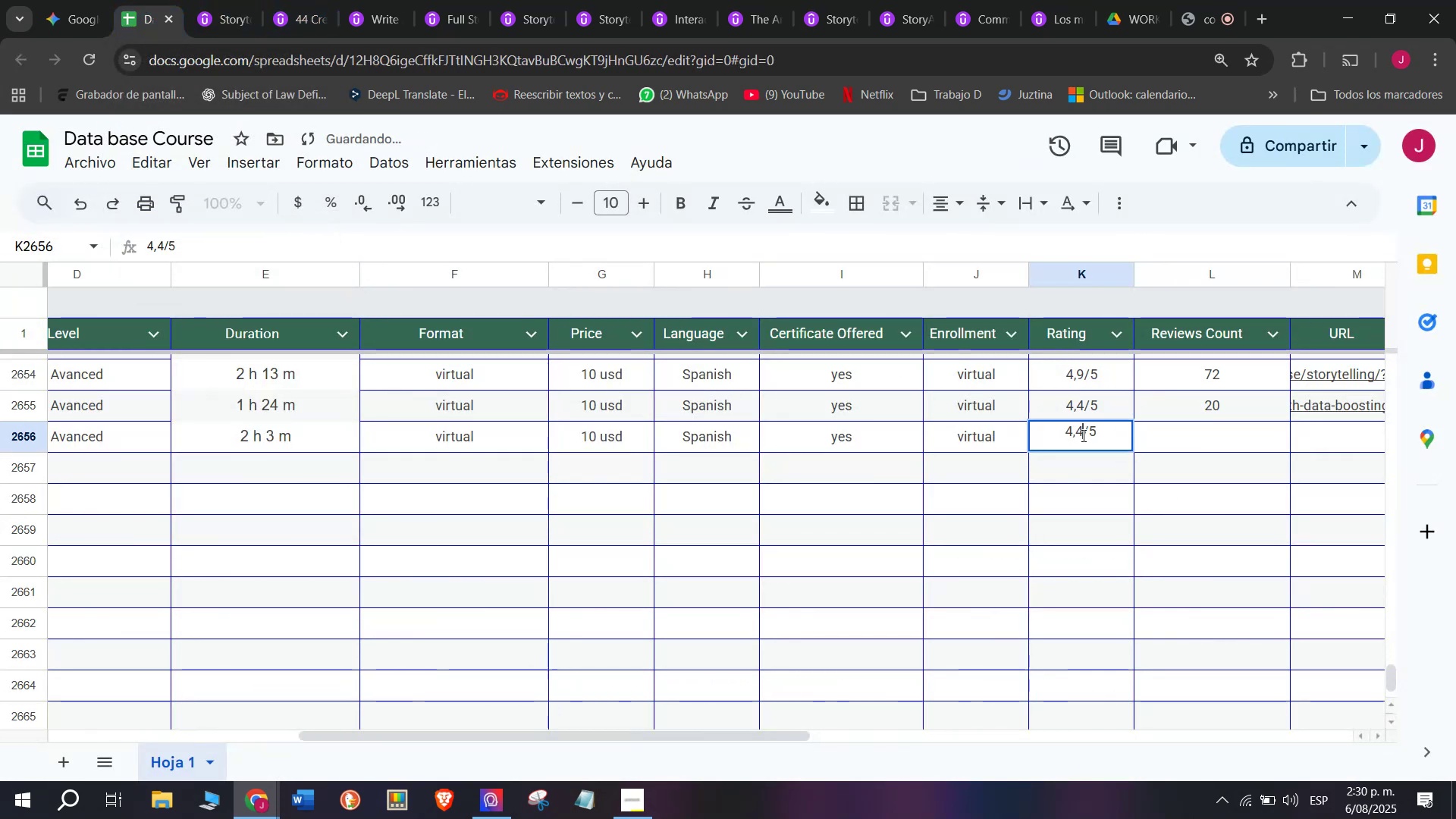 
key(Backspace)
 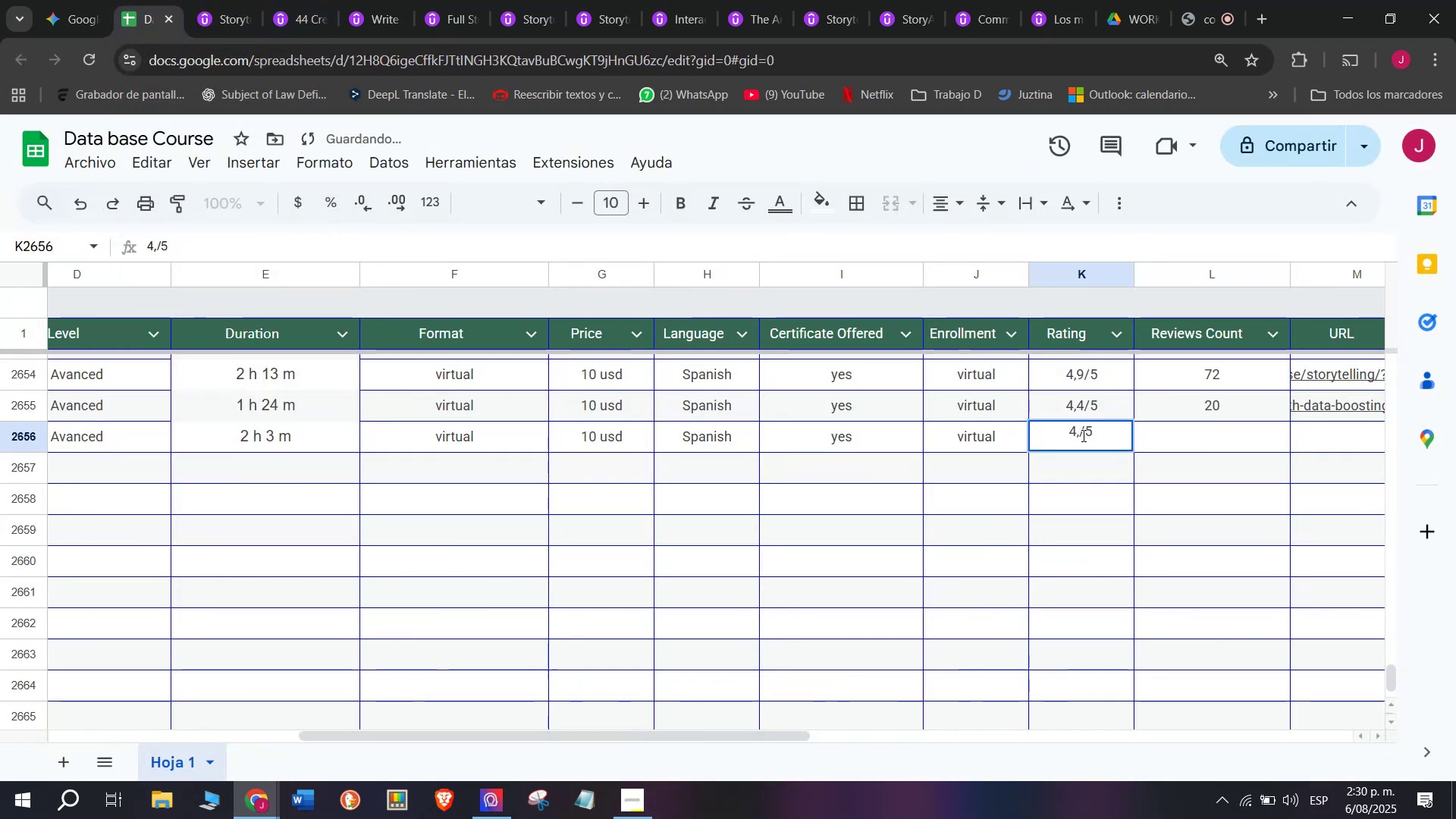 
key(3)
 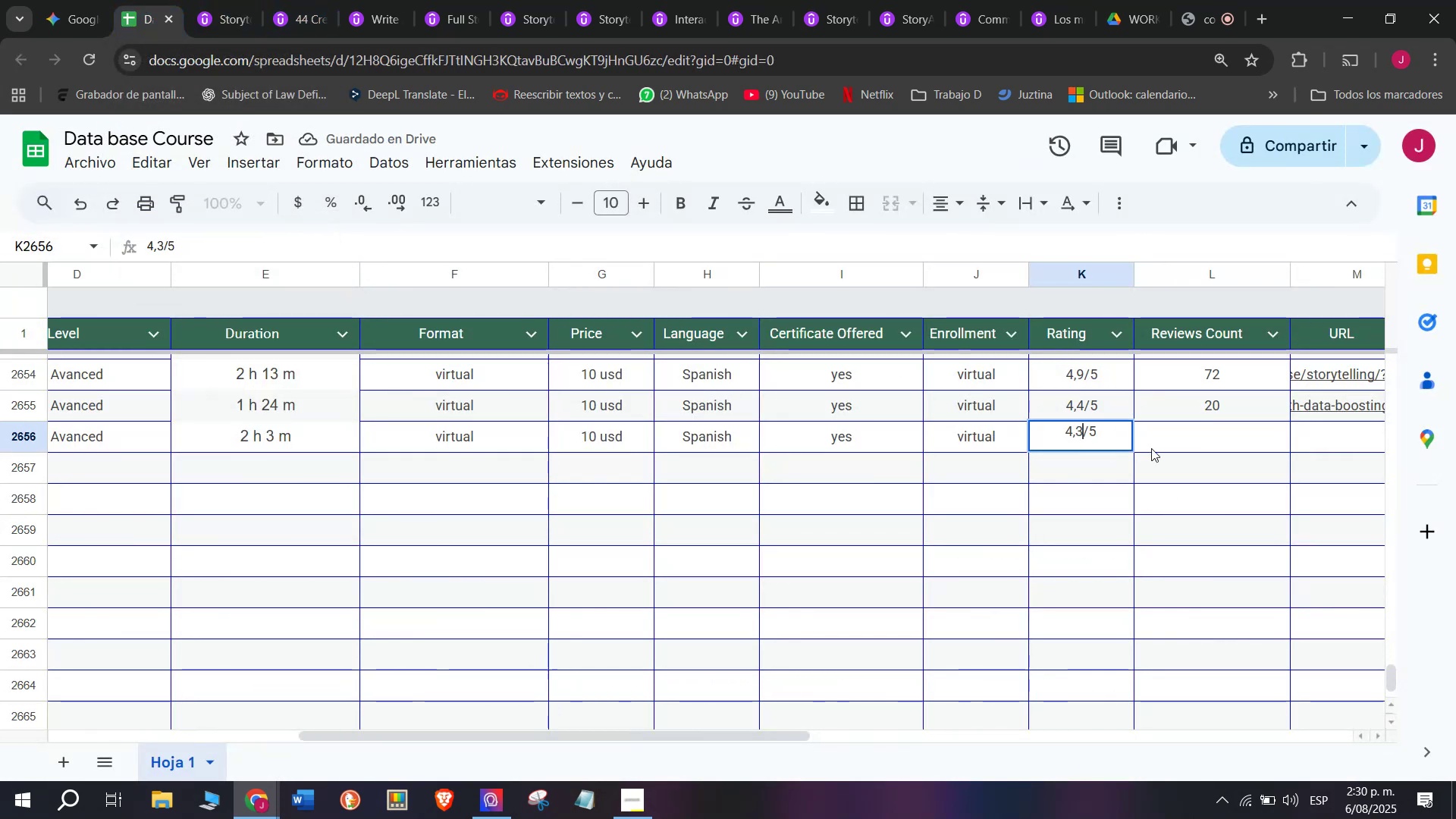 
left_click([1155, 448])
 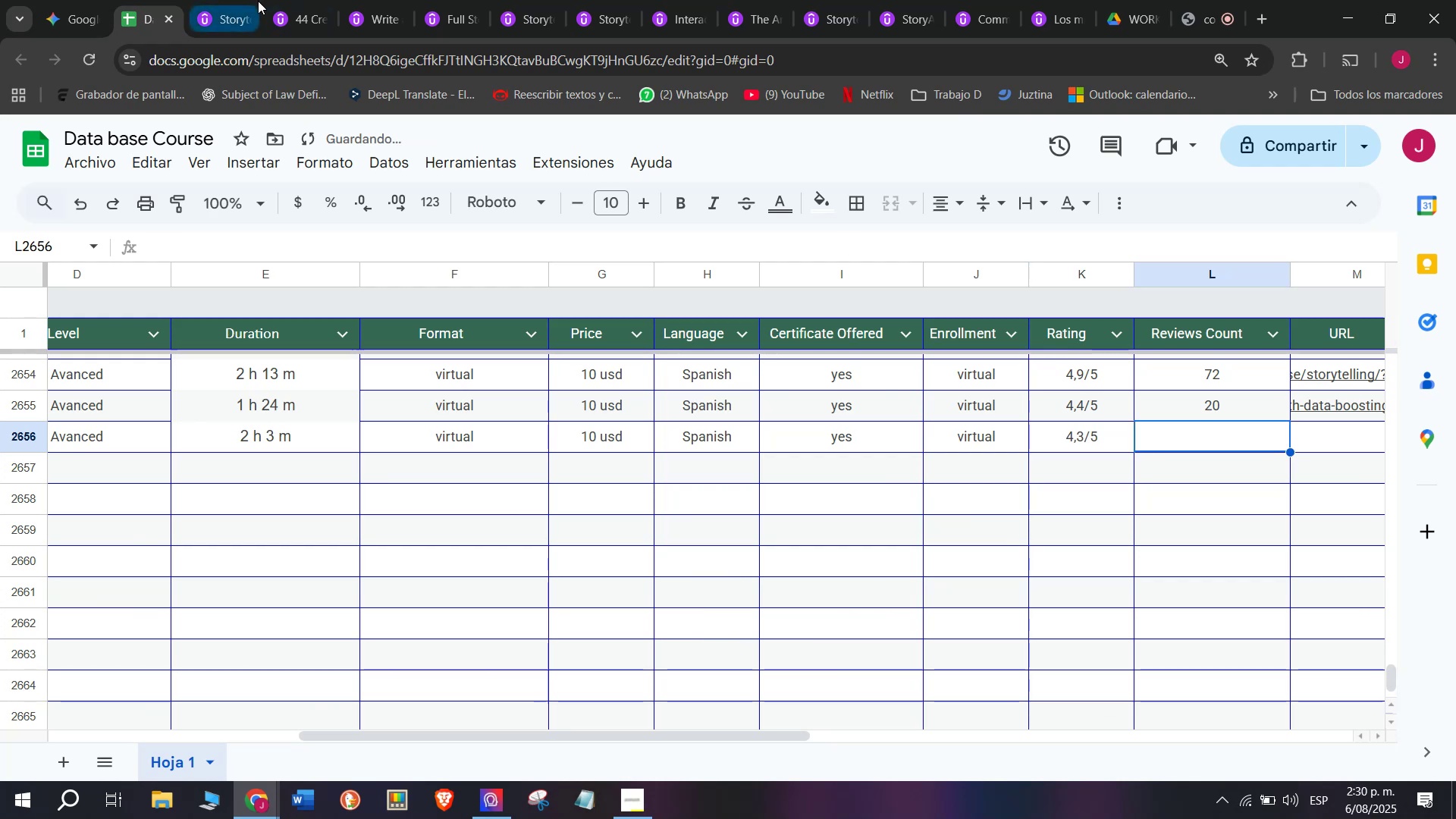 
left_click([234, 0])
 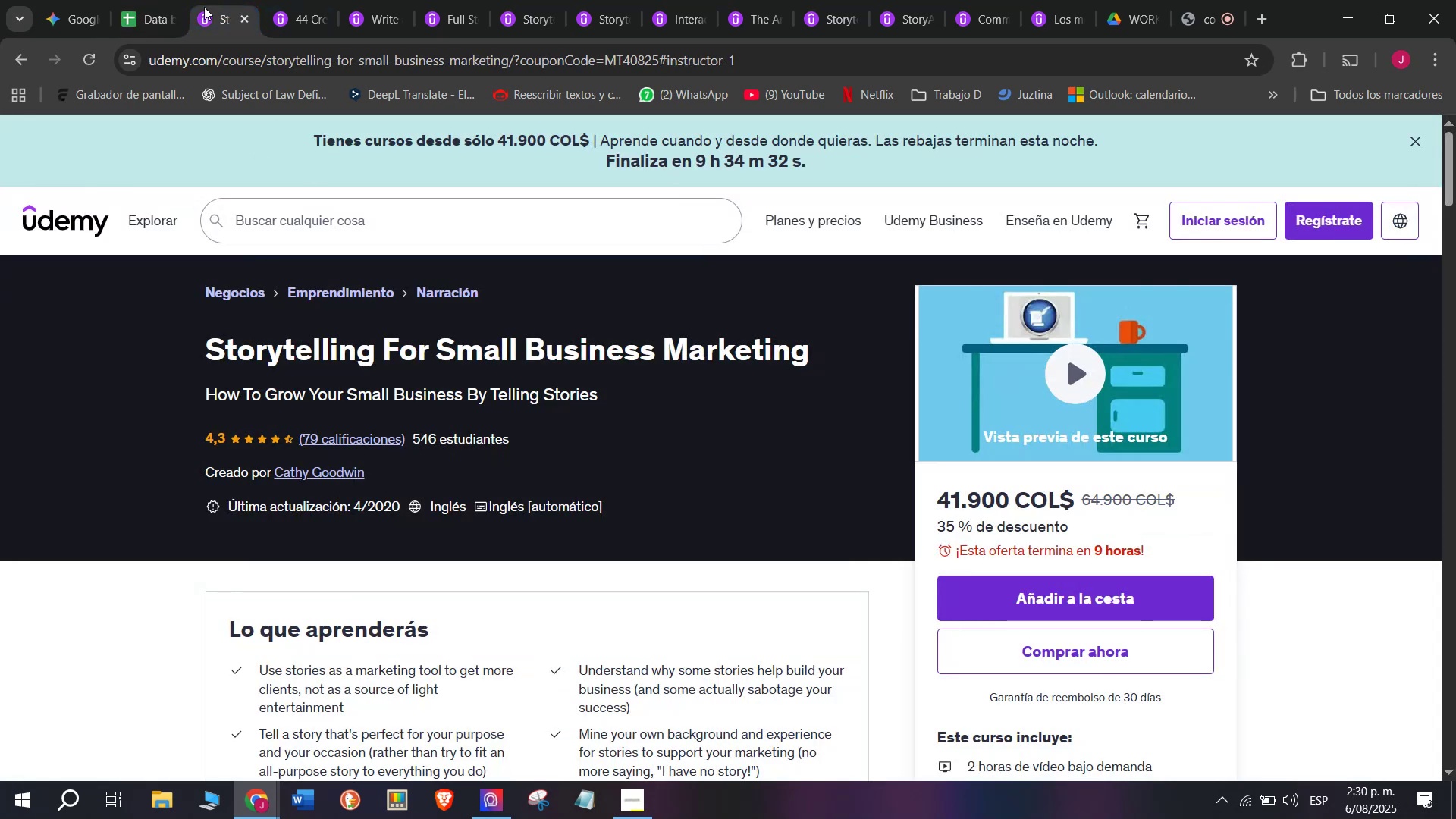 
left_click([143, 0])
 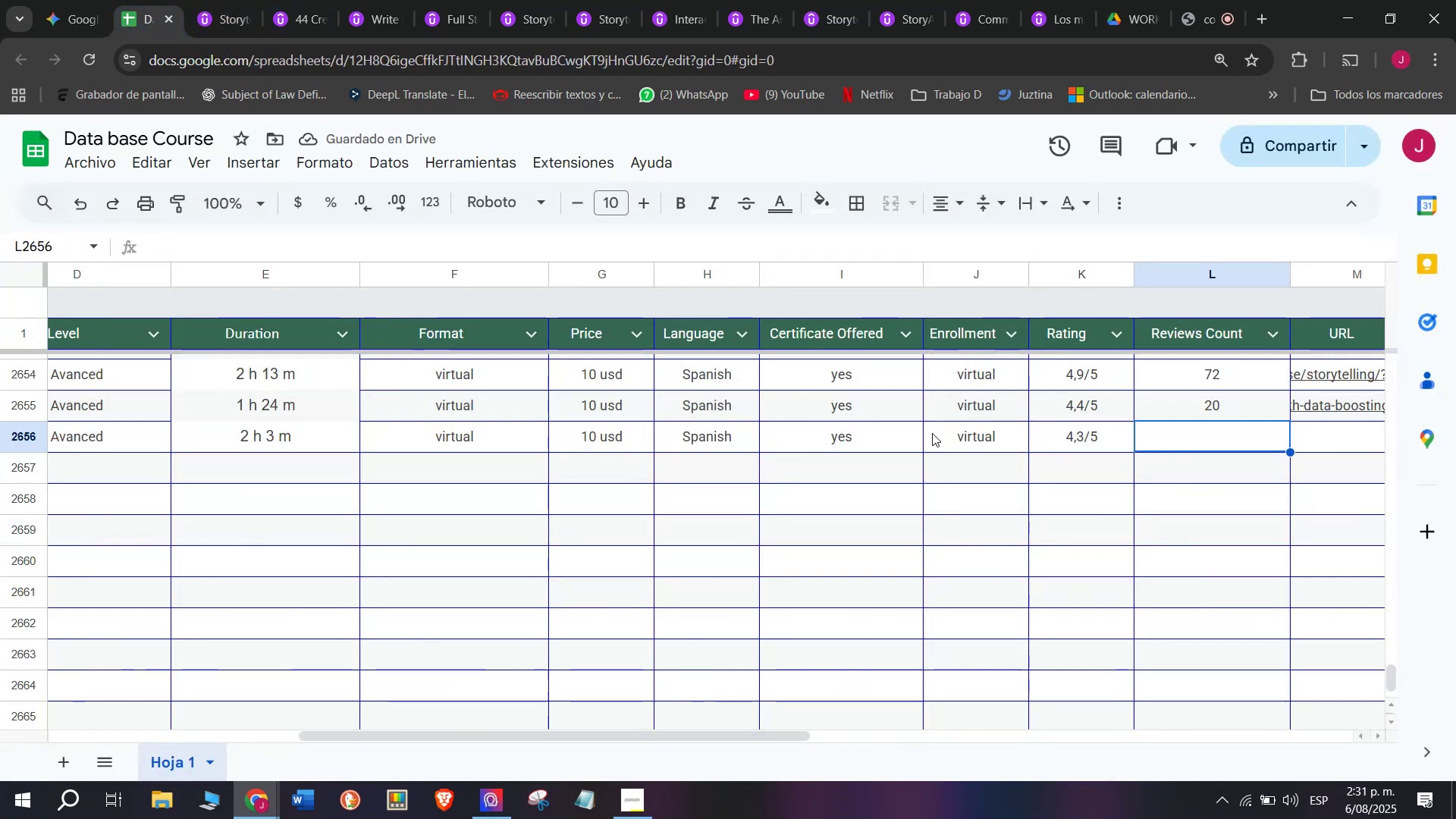 
type(79)
 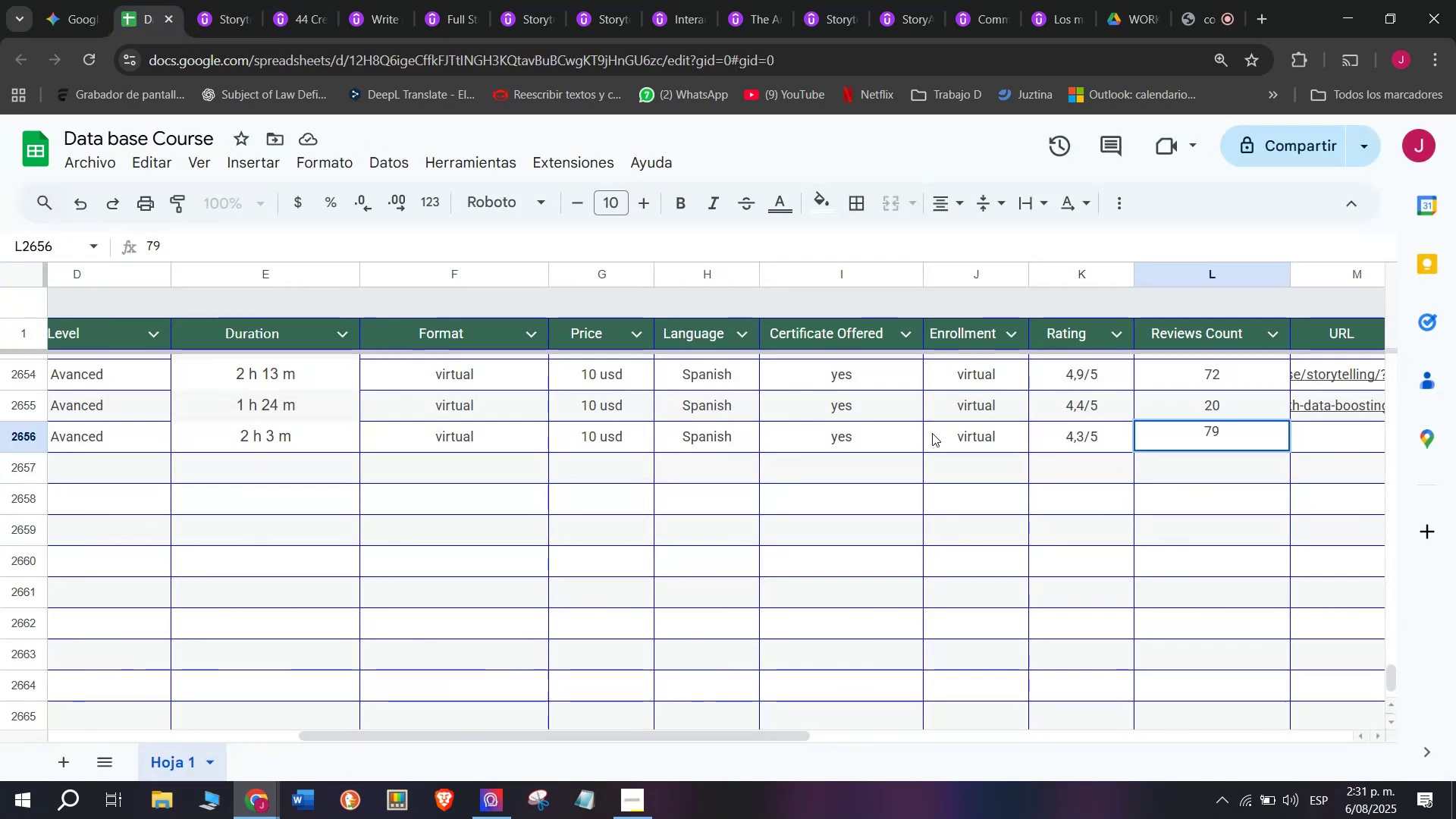 
wait(9.16)
 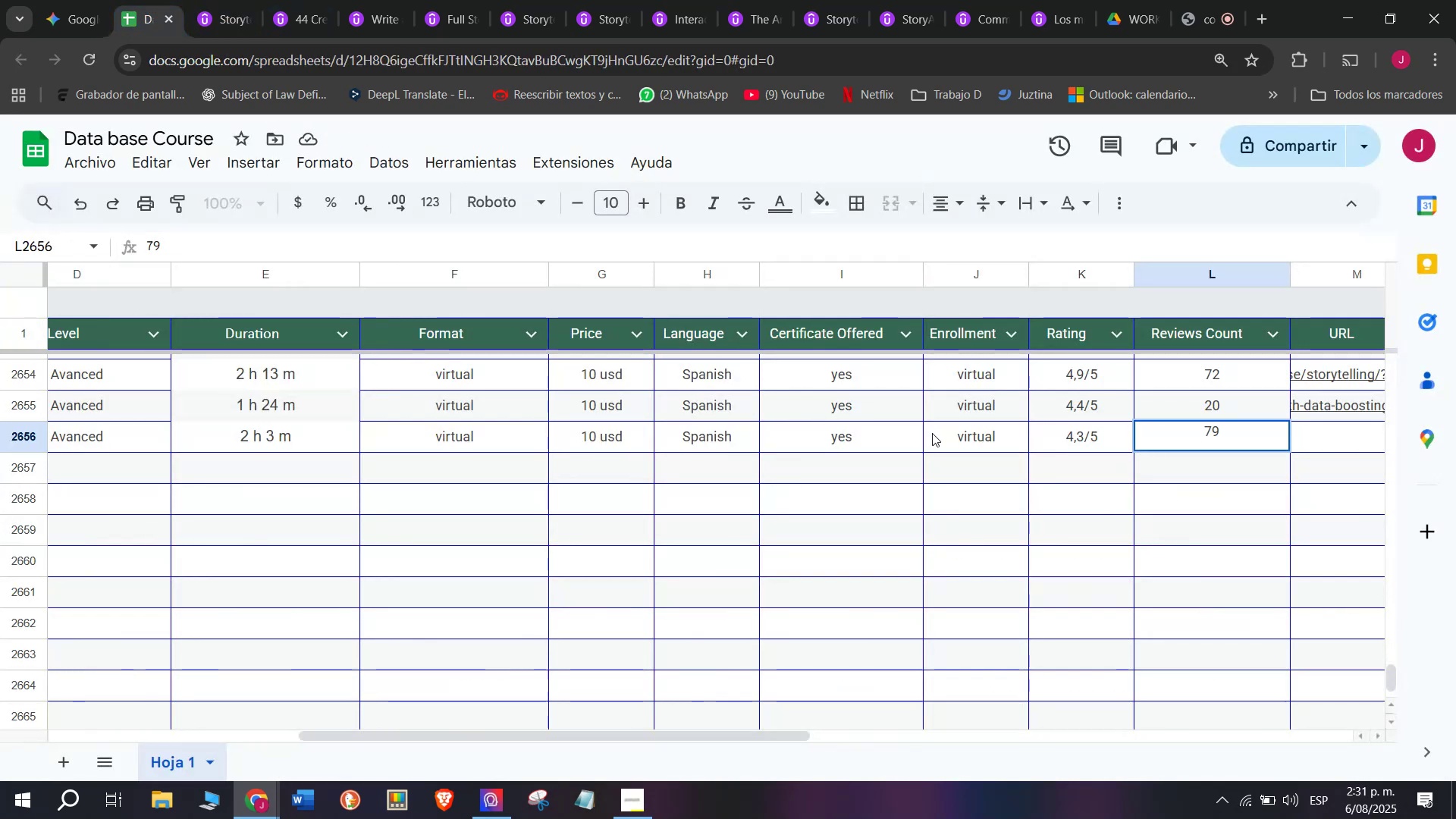 
left_click([1334, 429])
 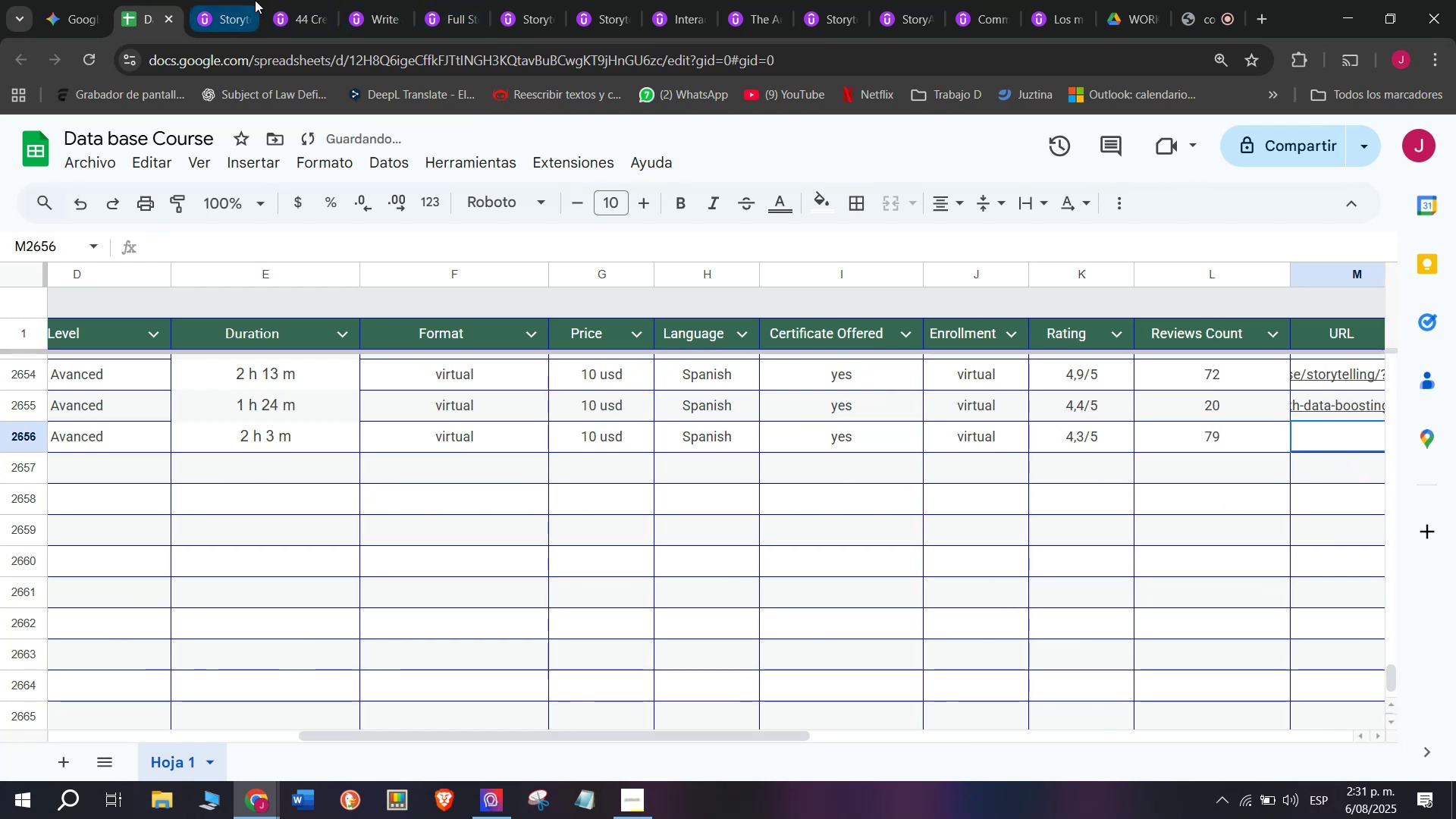 
double_click([280, 42])
 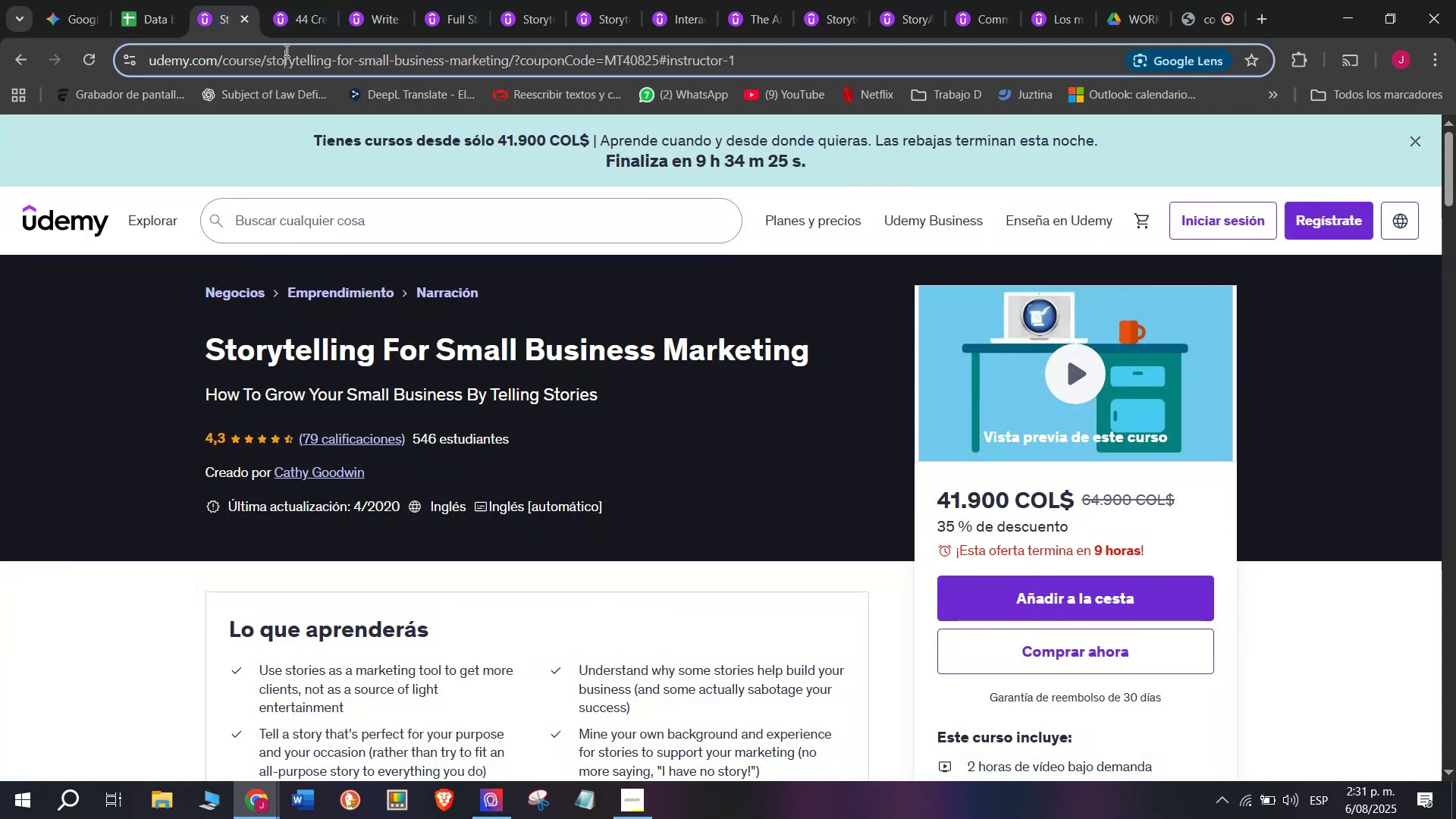 
double_click([285, 50])
 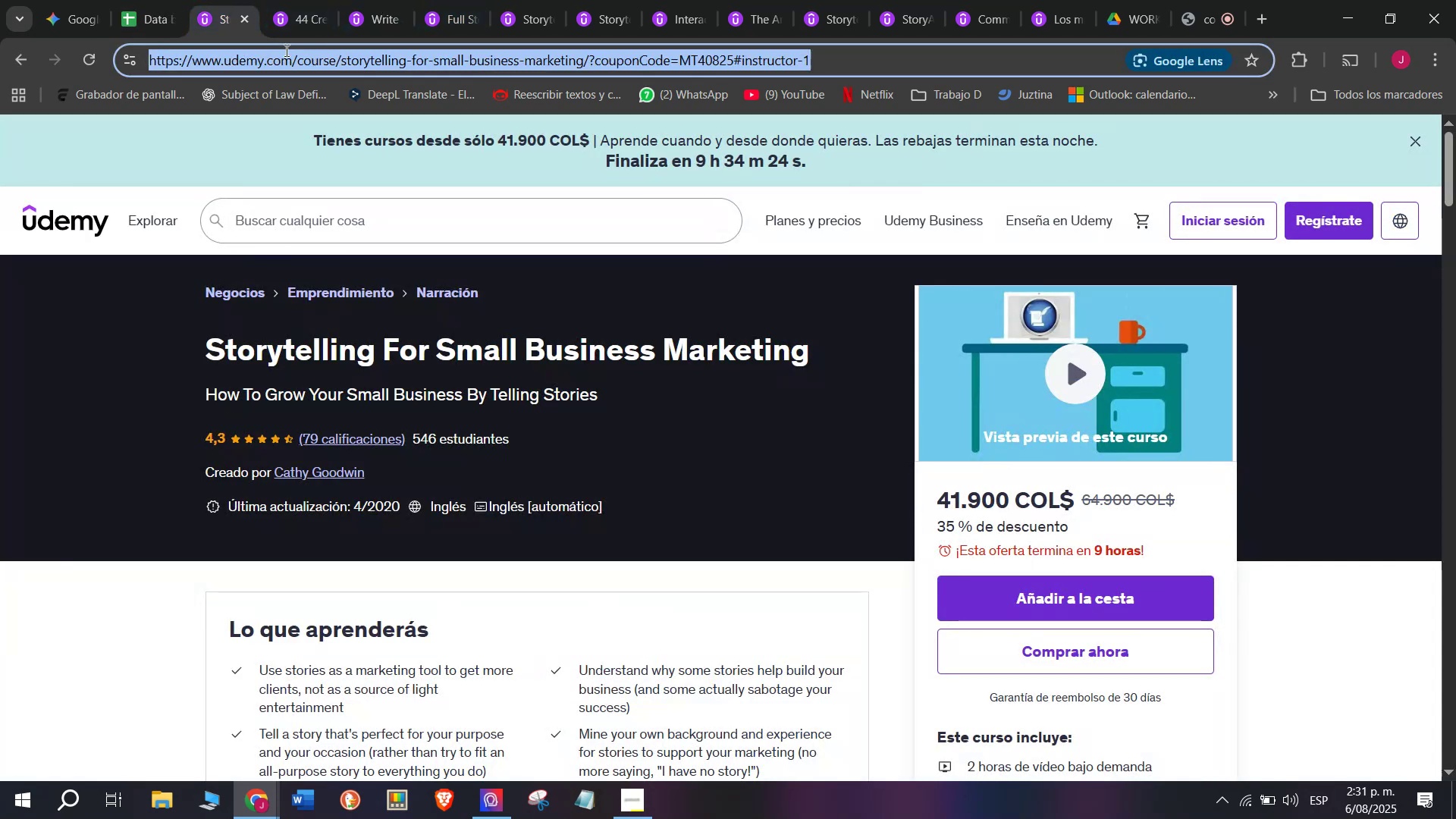 
triple_click([285, 50])
 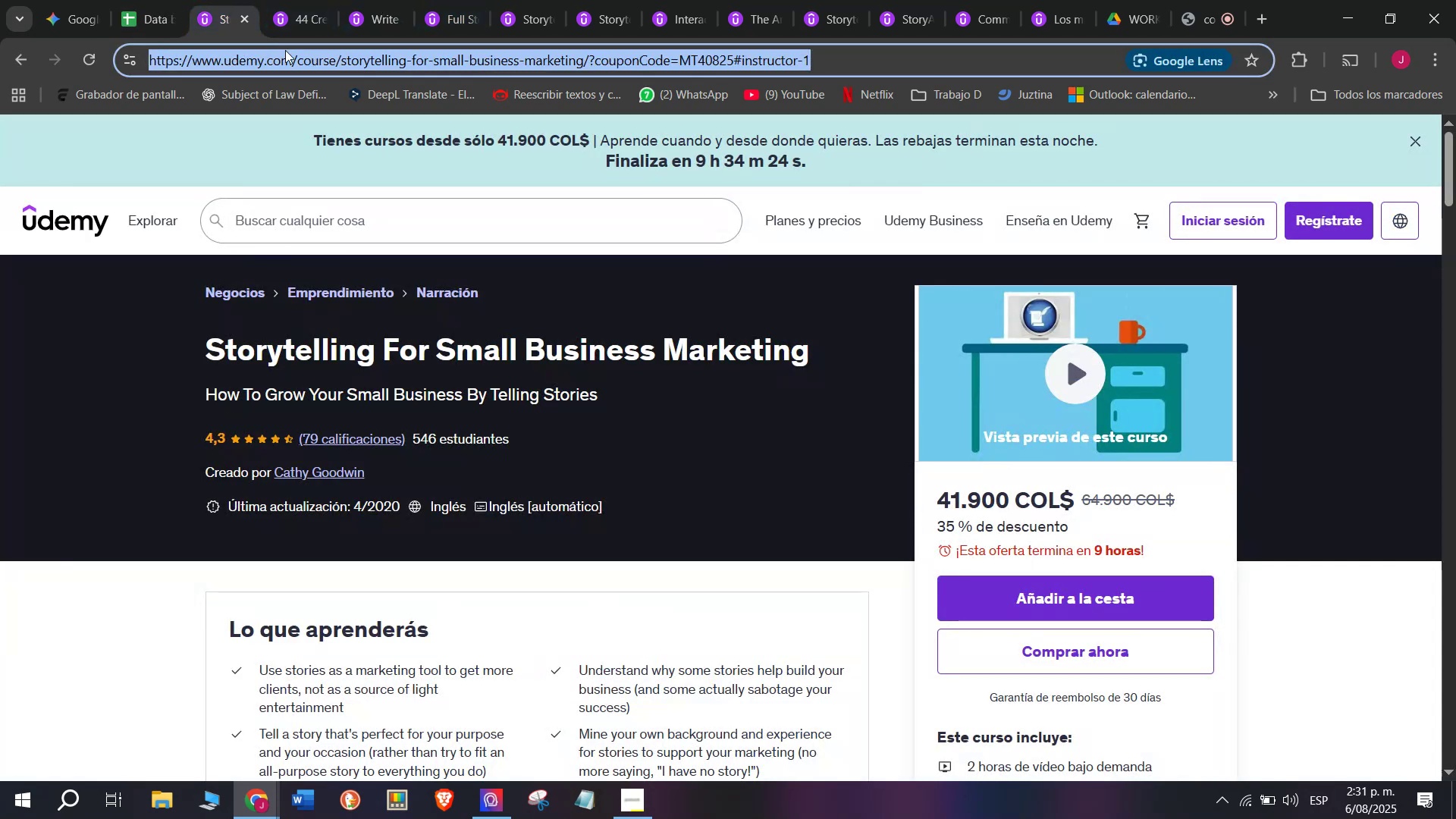 
key(Break)
 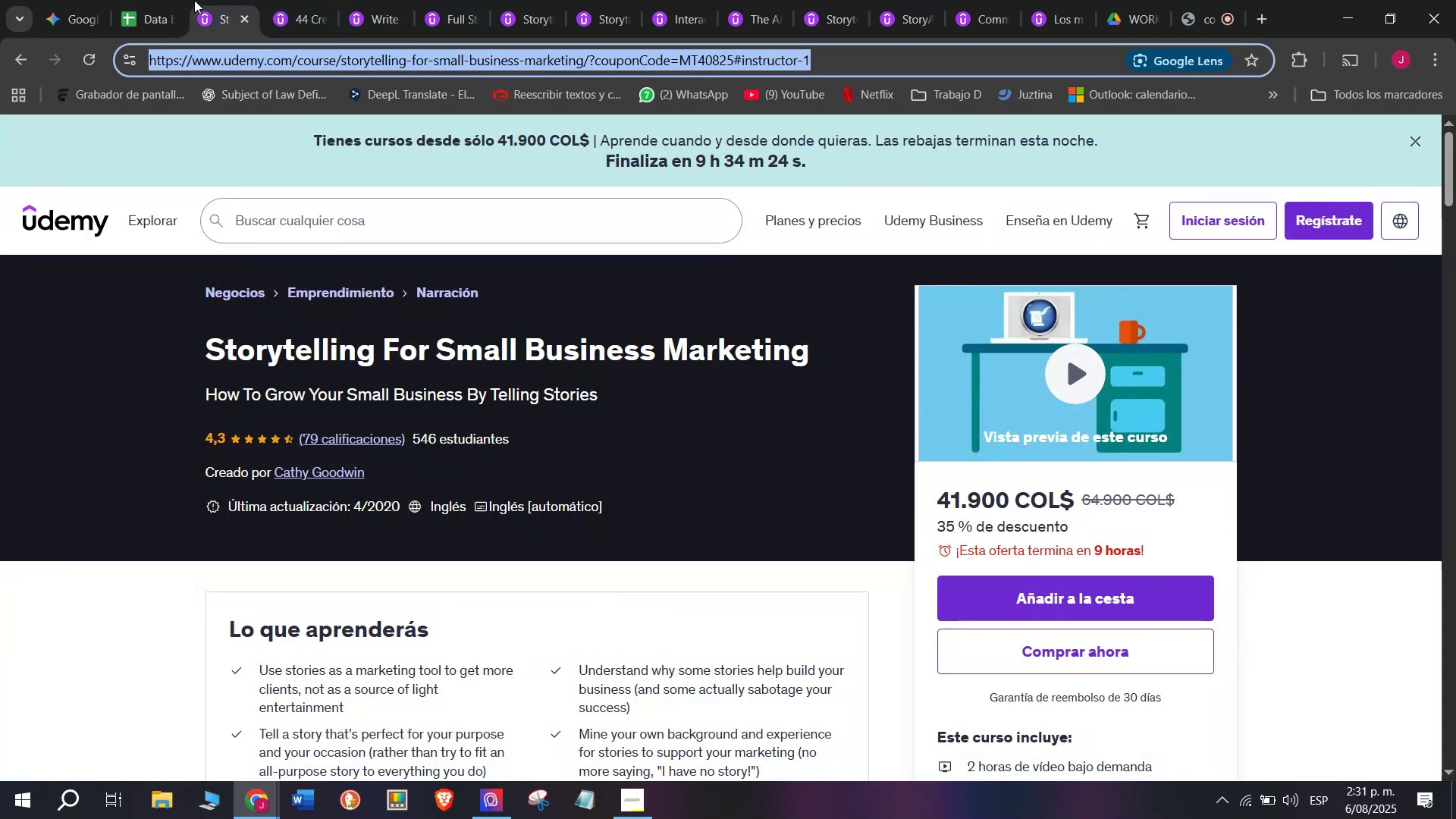 
key(Control+ControlLeft)
 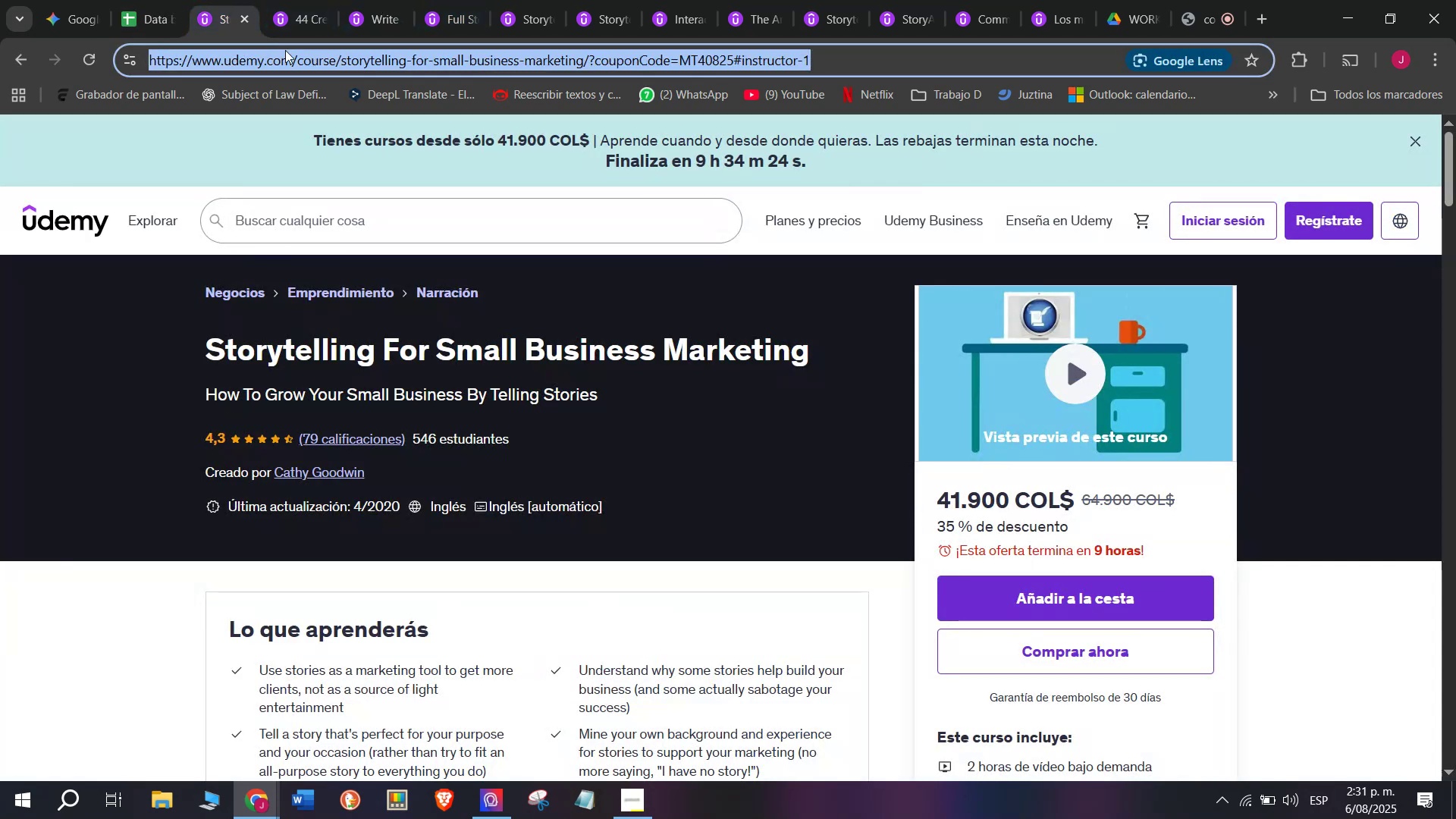 
key(Control+C)
 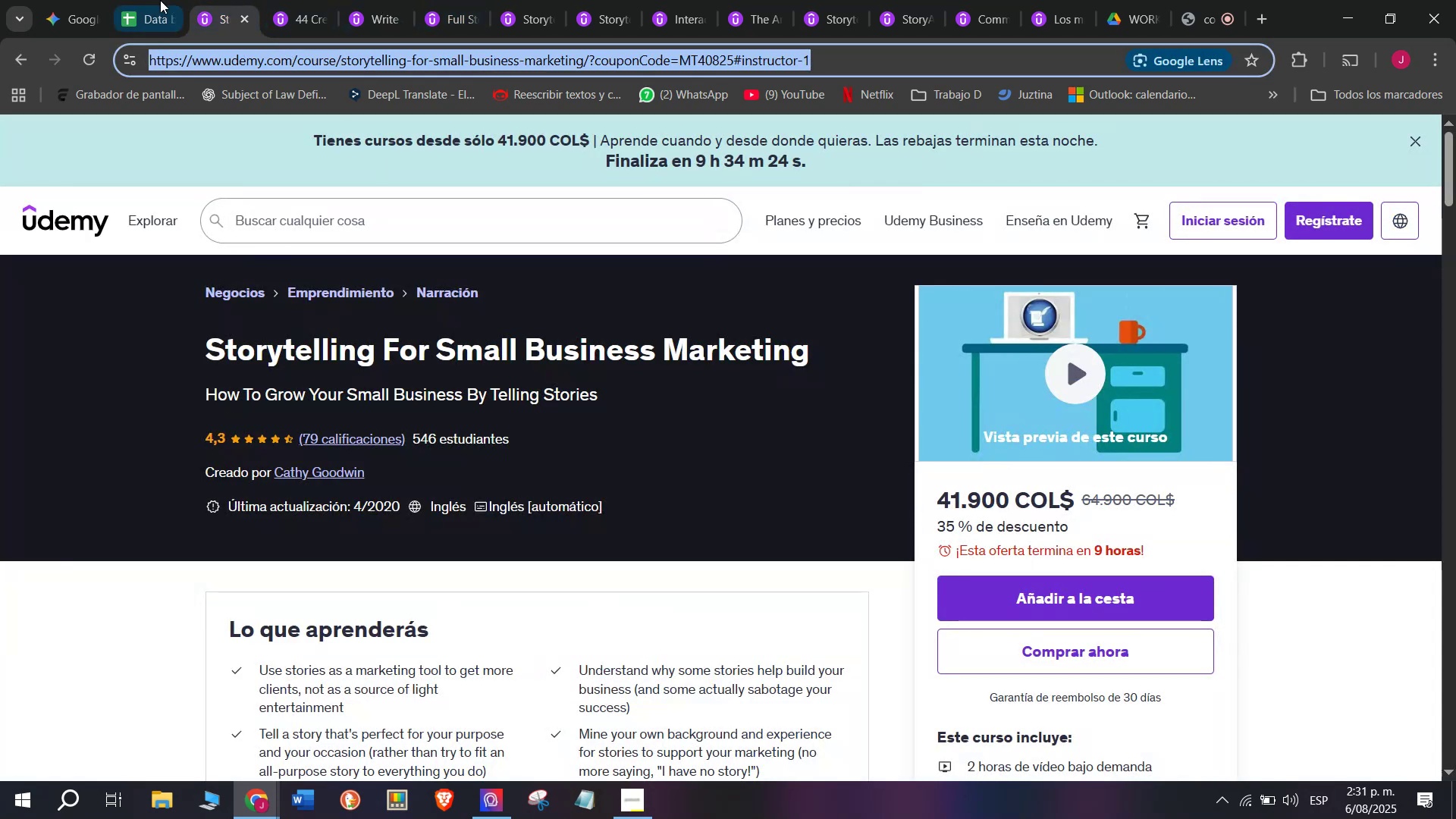 
left_click([145, 0])
 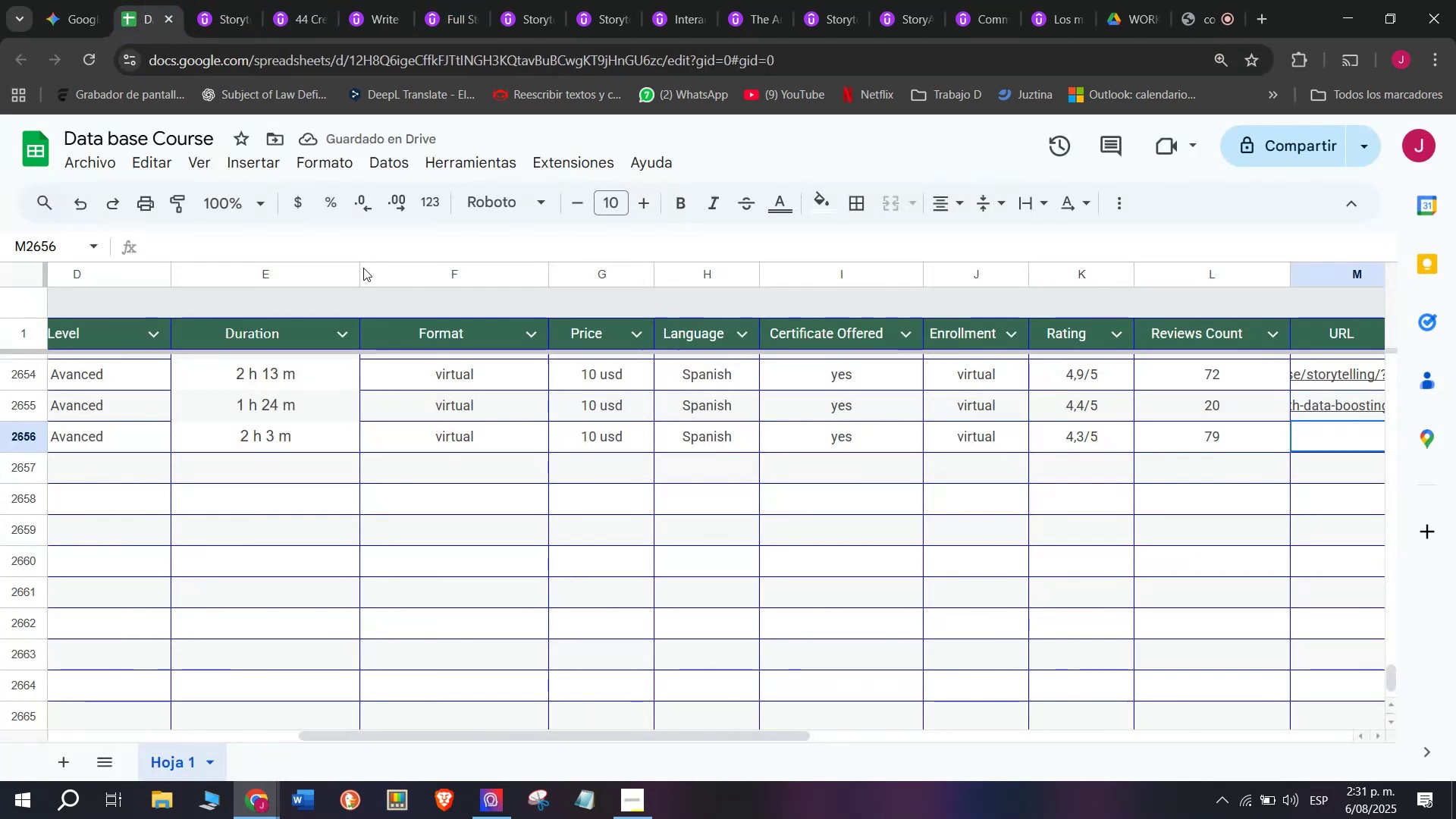 
key(Control+ControlLeft)
 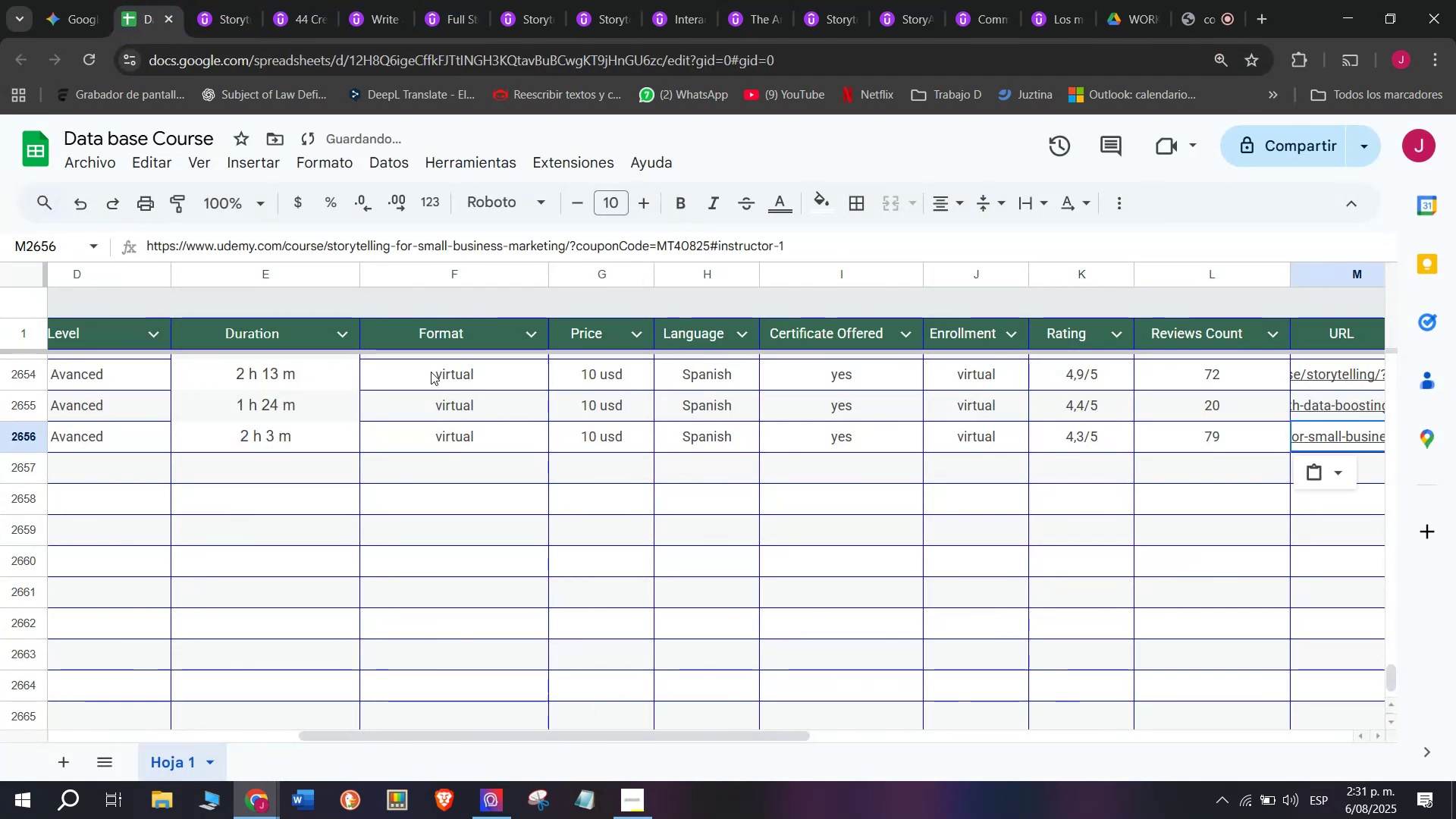 
key(Z)
 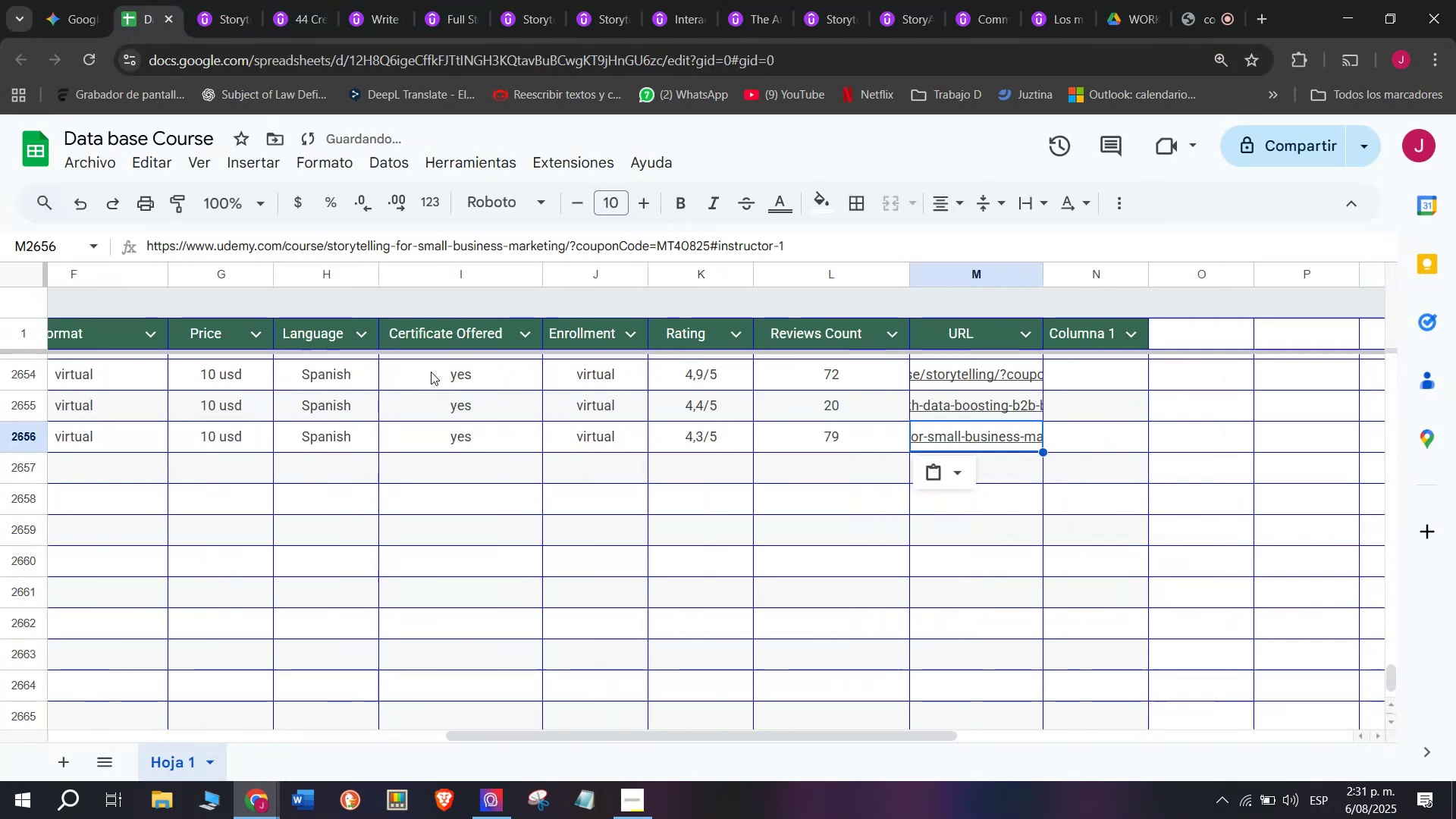 
key(Control+V)
 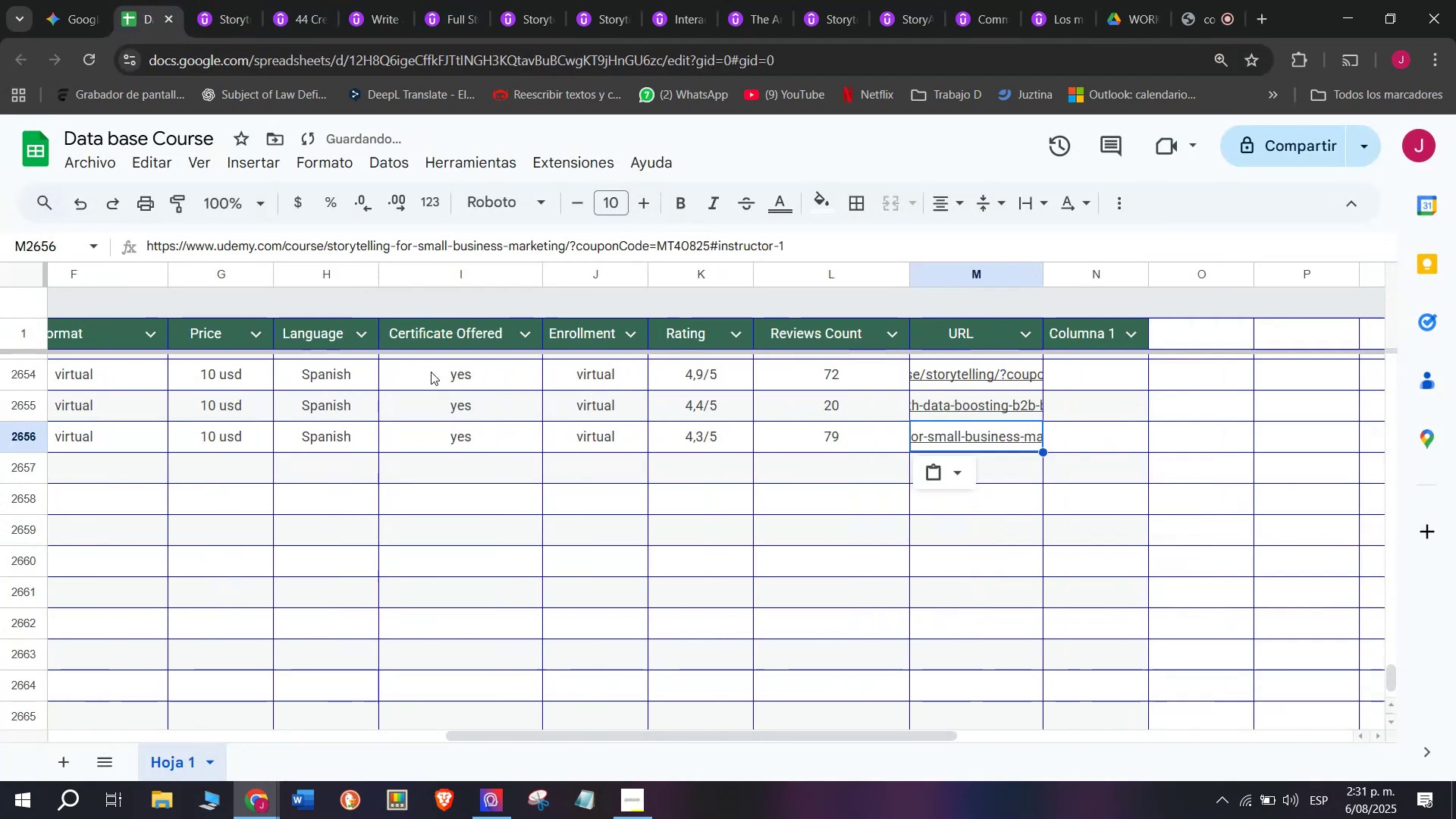 
scroll: coordinate [127, 456], scroll_direction: up, amount: 4.0
 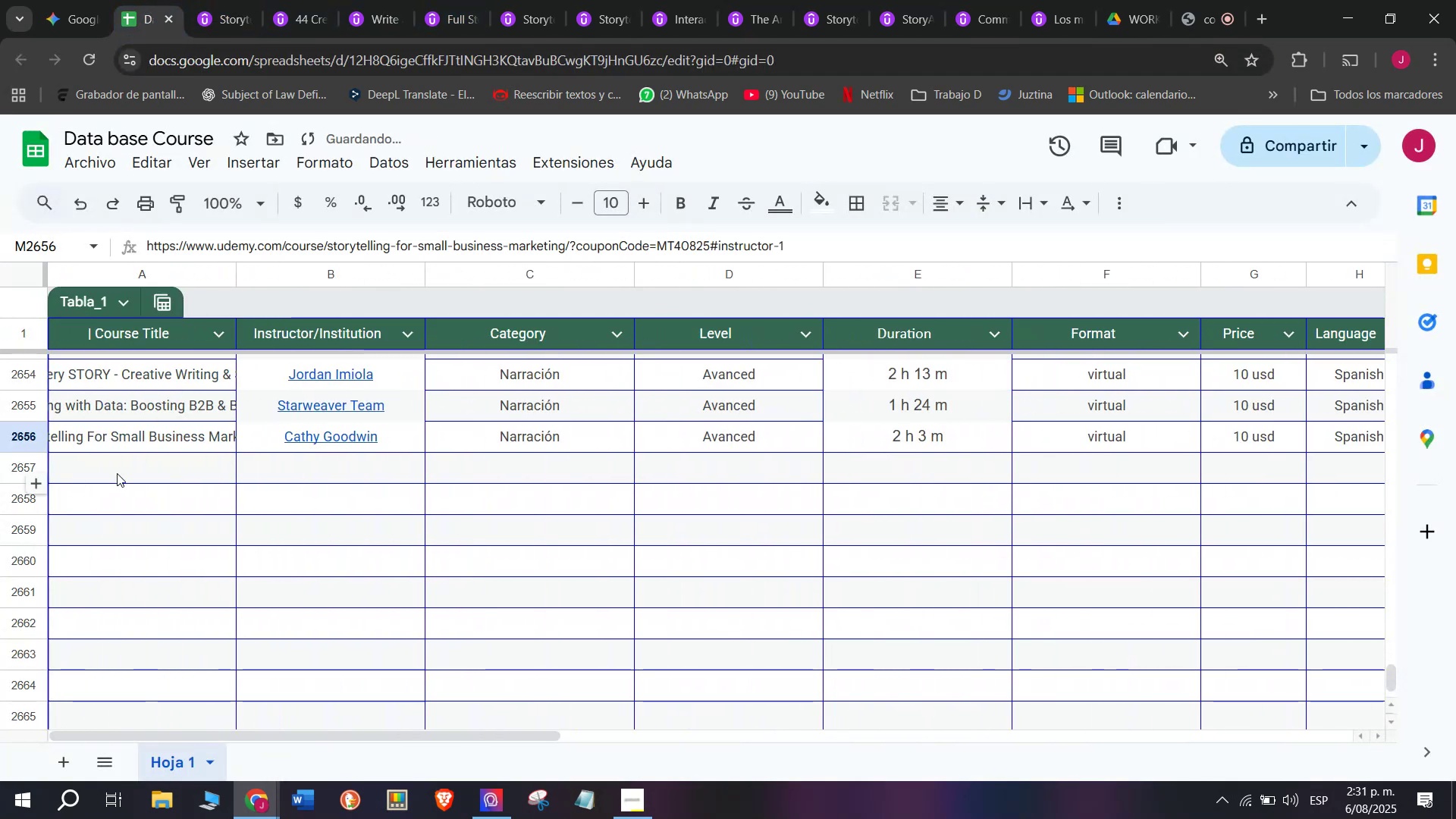 
left_click([117, 472])
 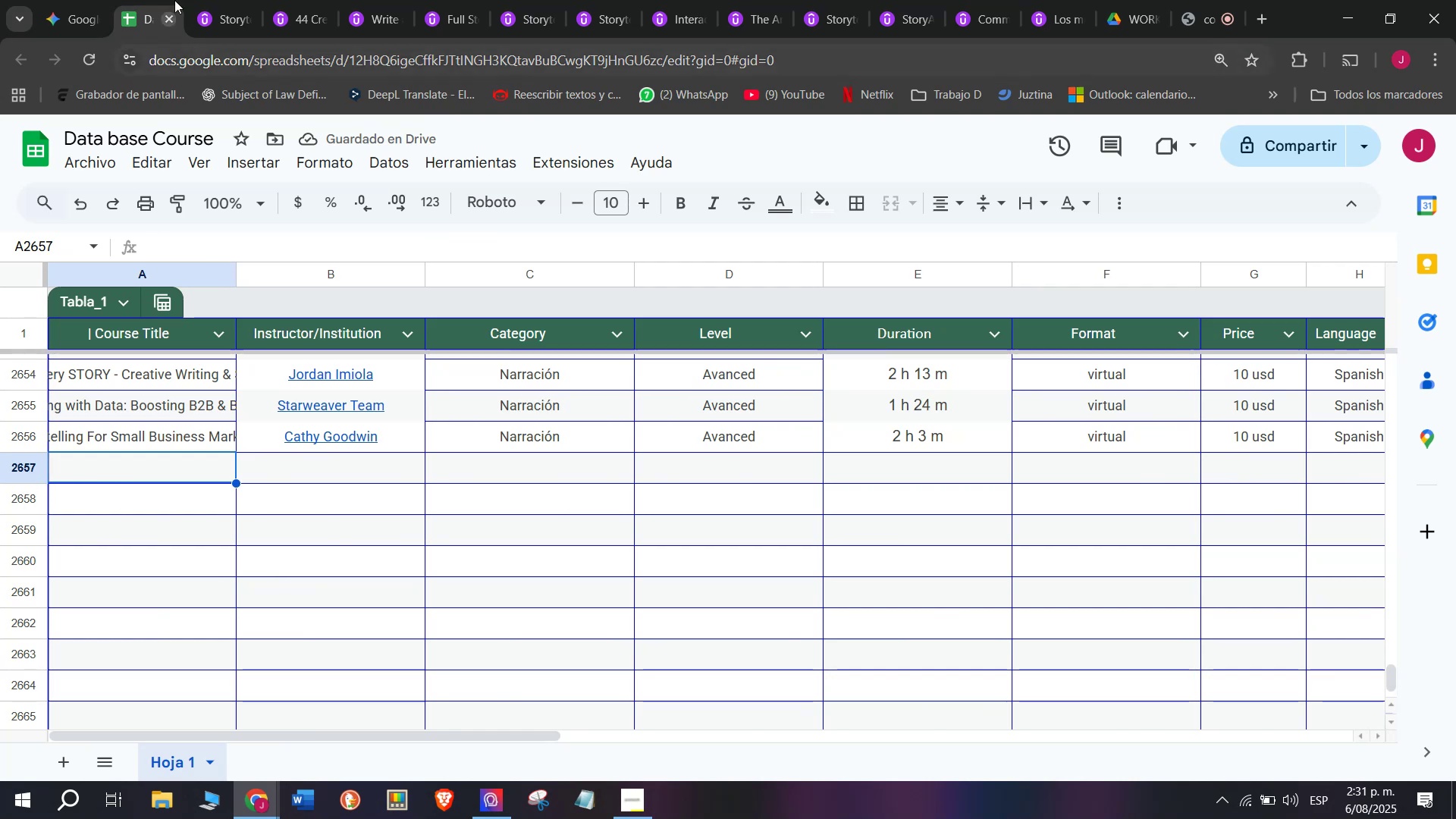 
left_click([233, 0])
 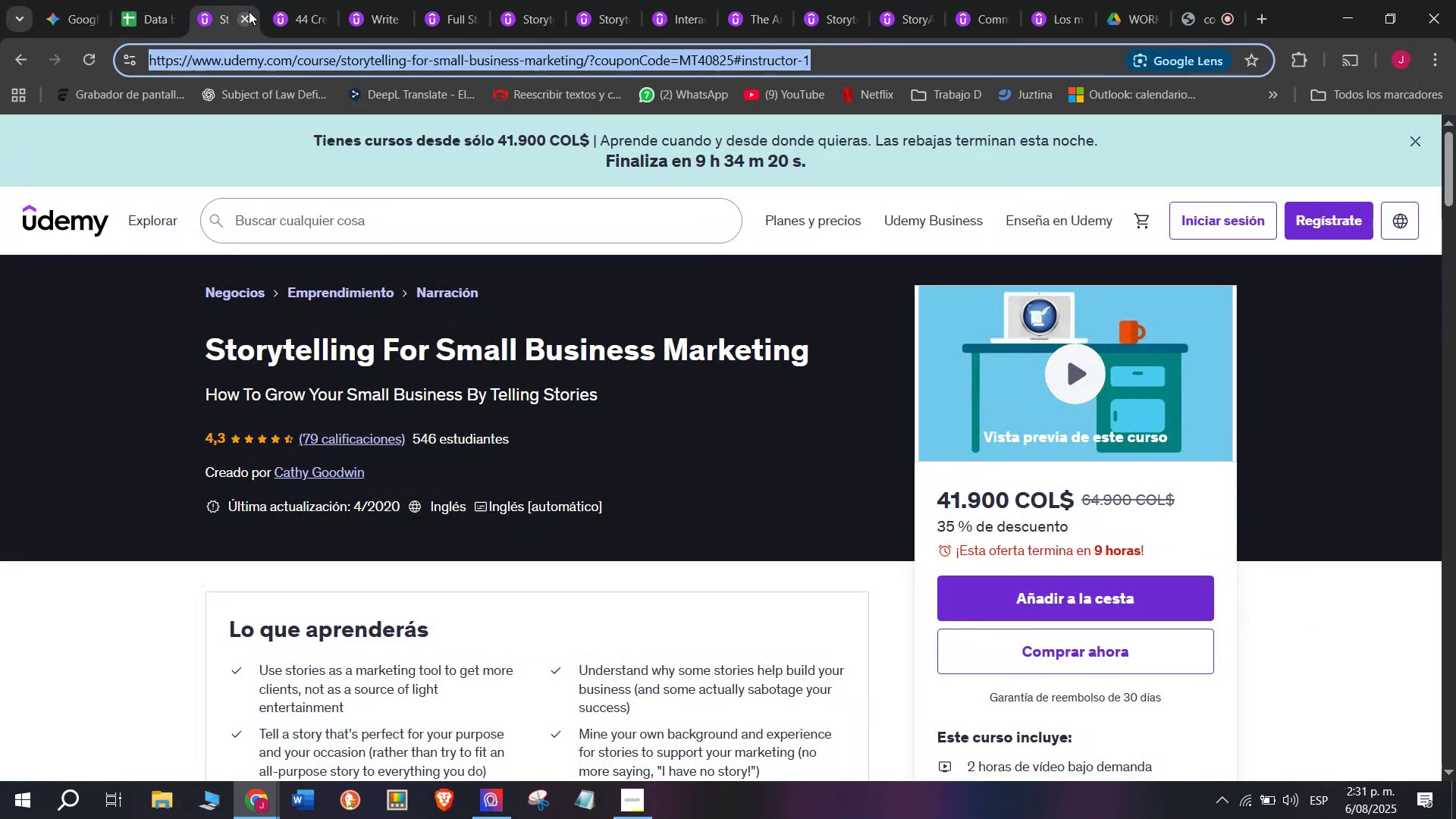 
left_click([249, 11])
 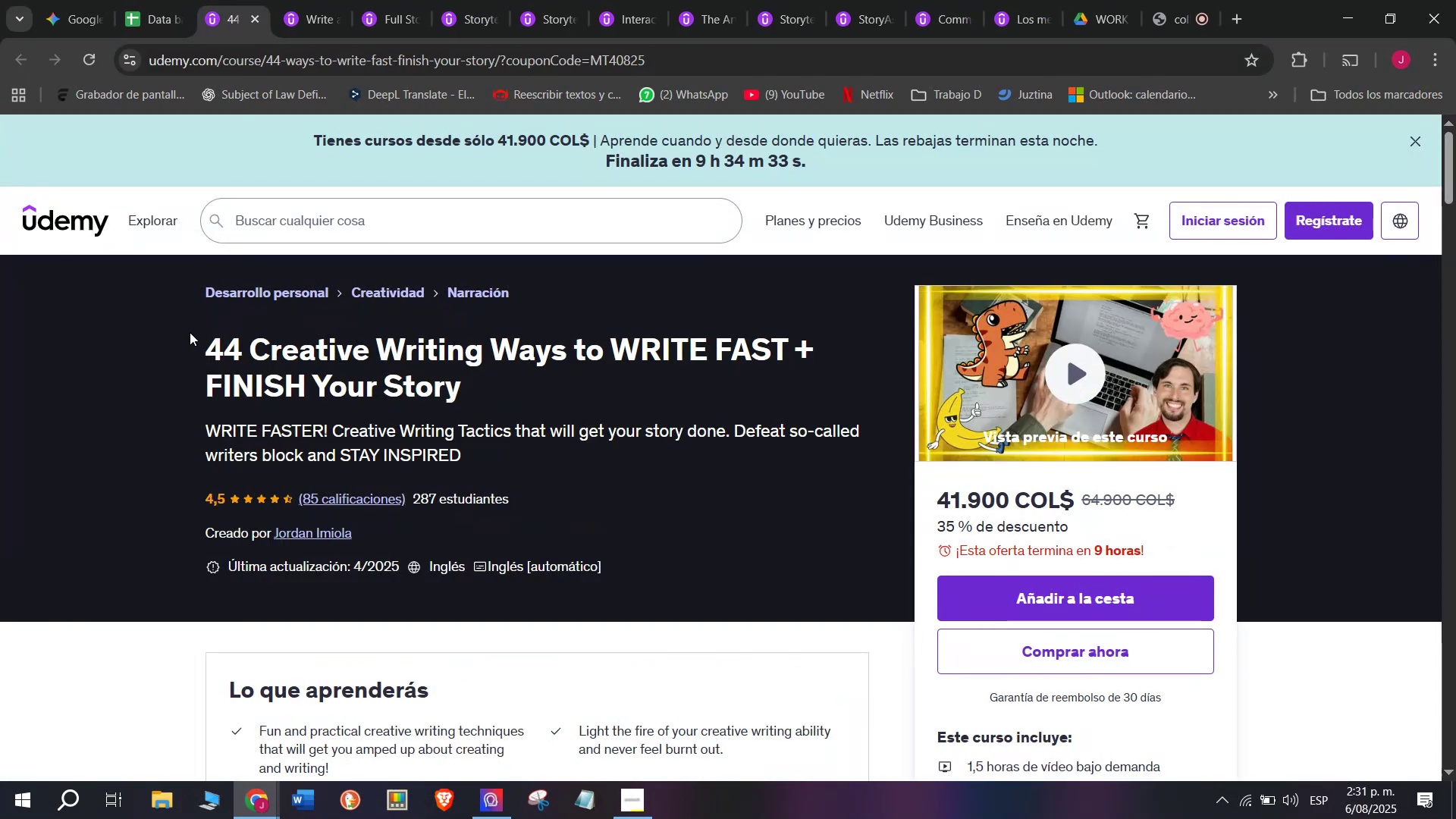 
left_click_drag(start_coordinate=[180, 347], to_coordinate=[494, 391])
 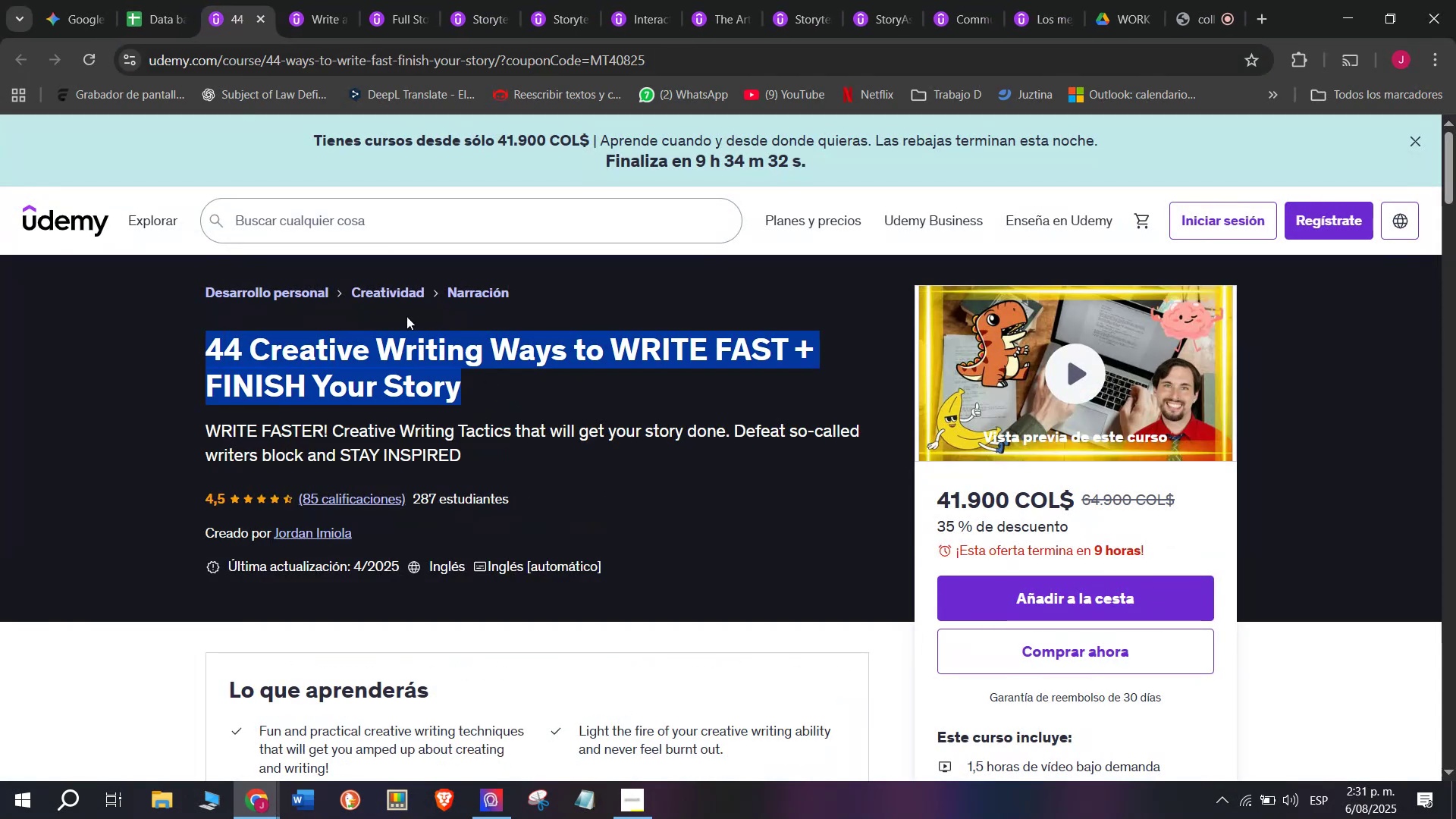 
key(Break)
 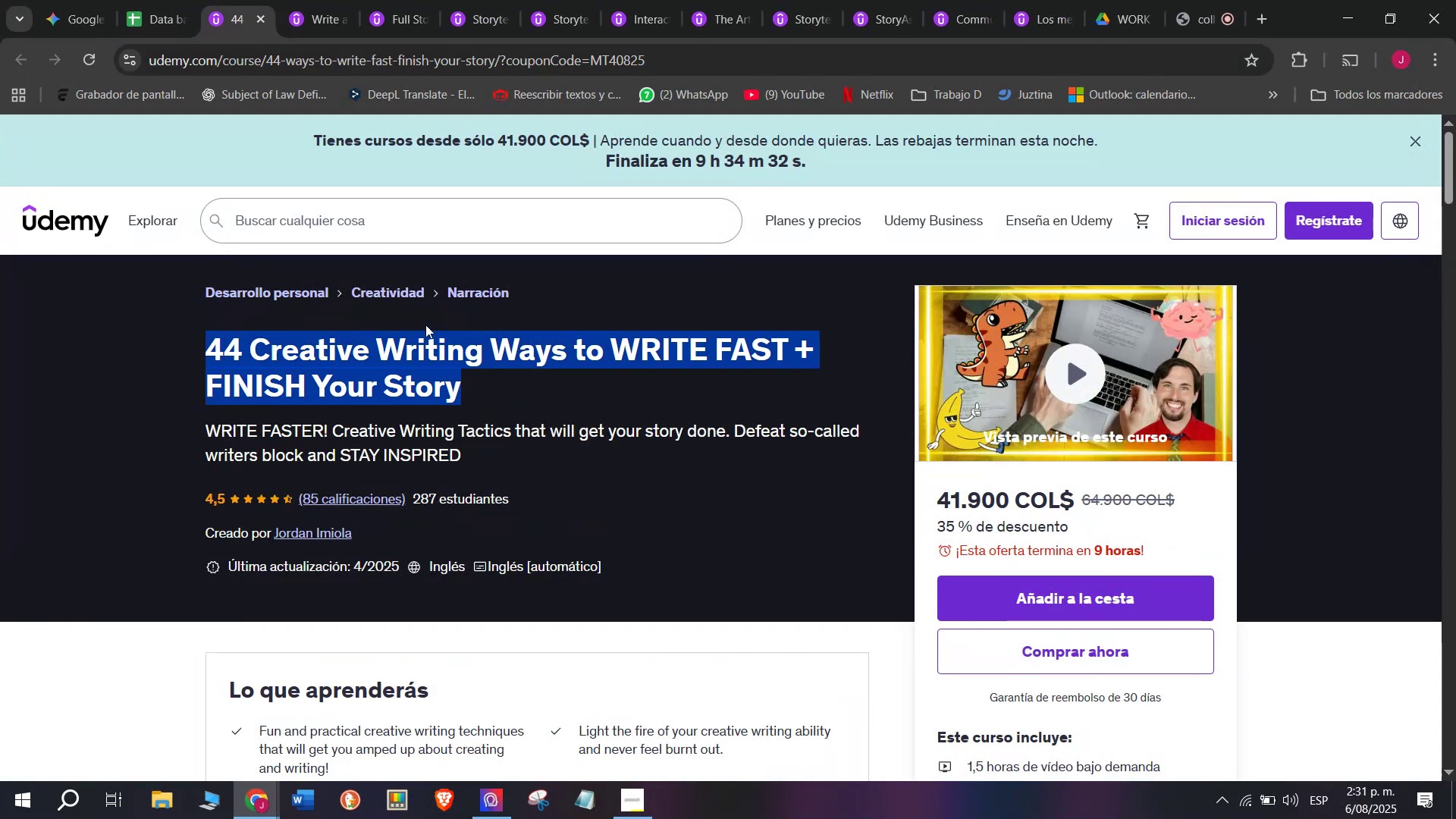 
key(Control+ControlLeft)
 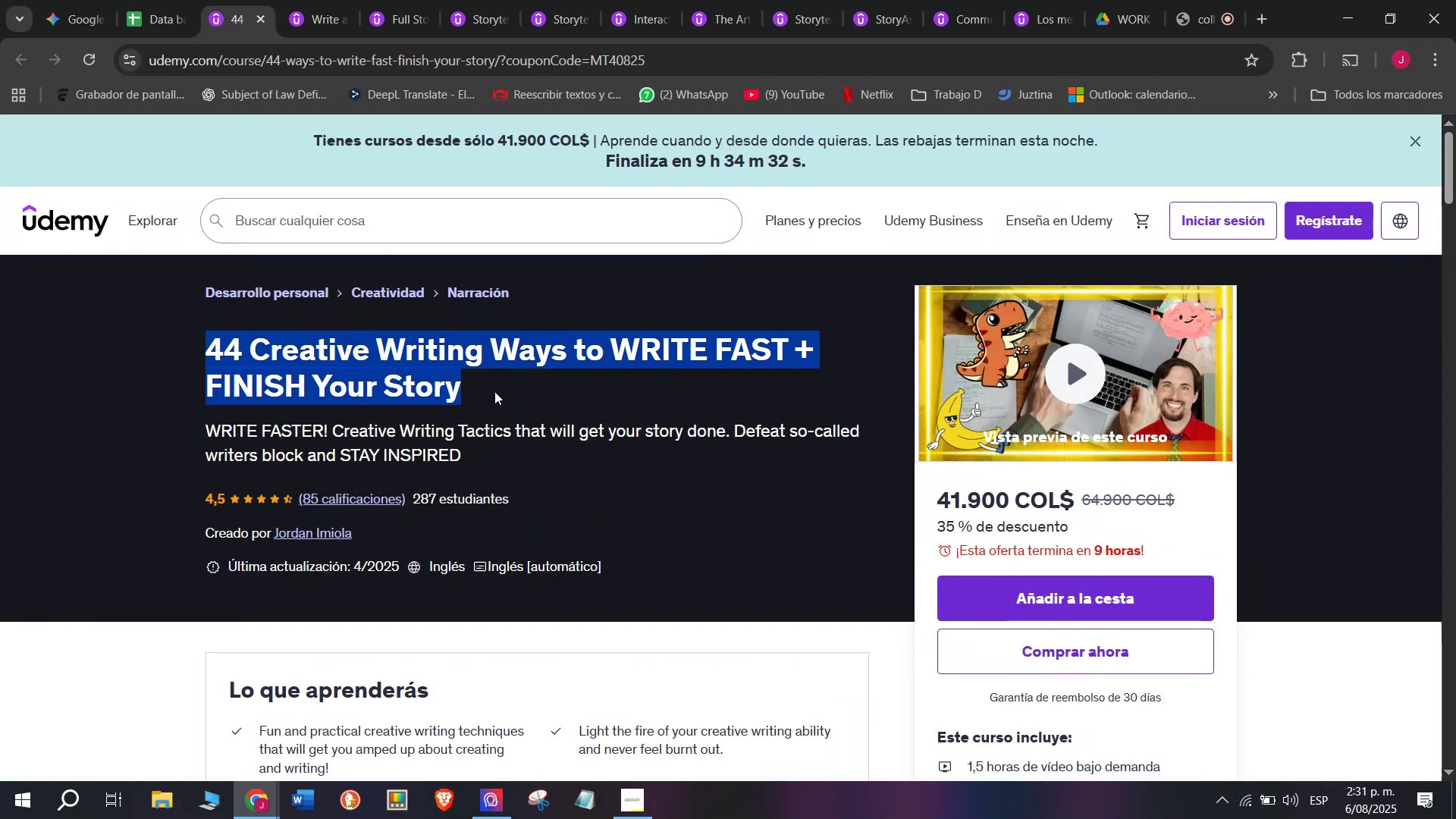 
key(Control+C)
 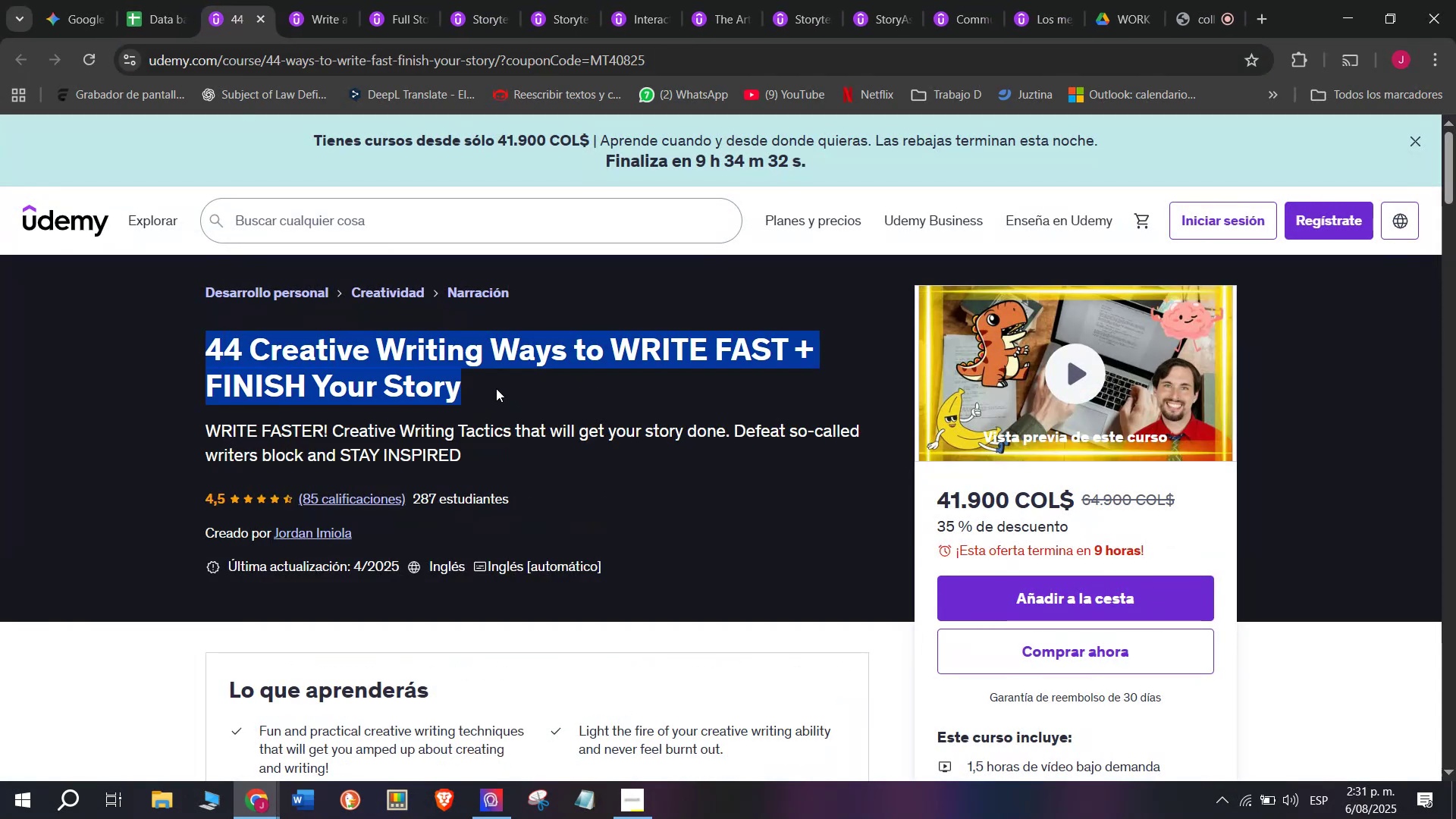 
key(Break)
 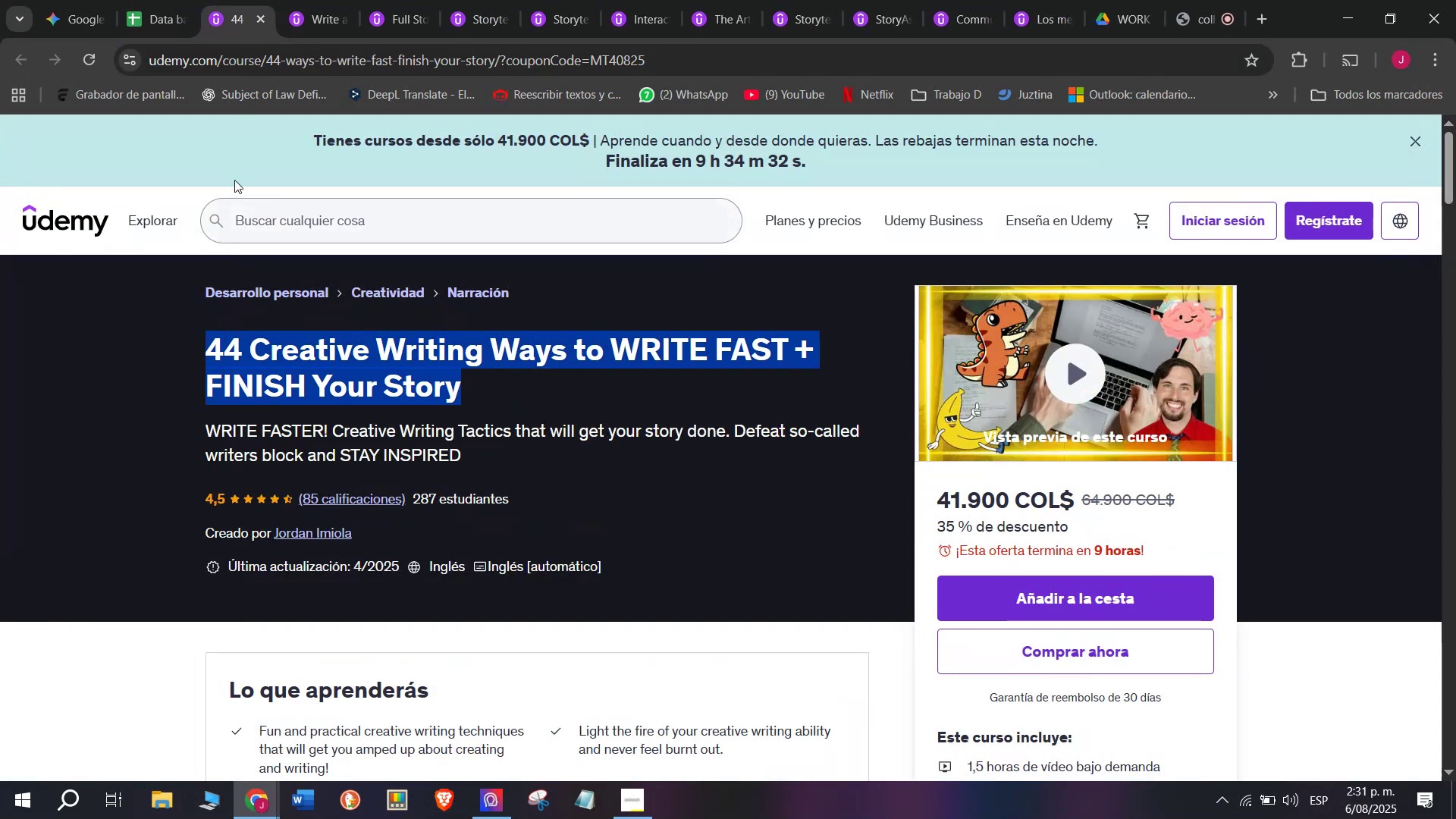 
key(Control+ControlLeft)
 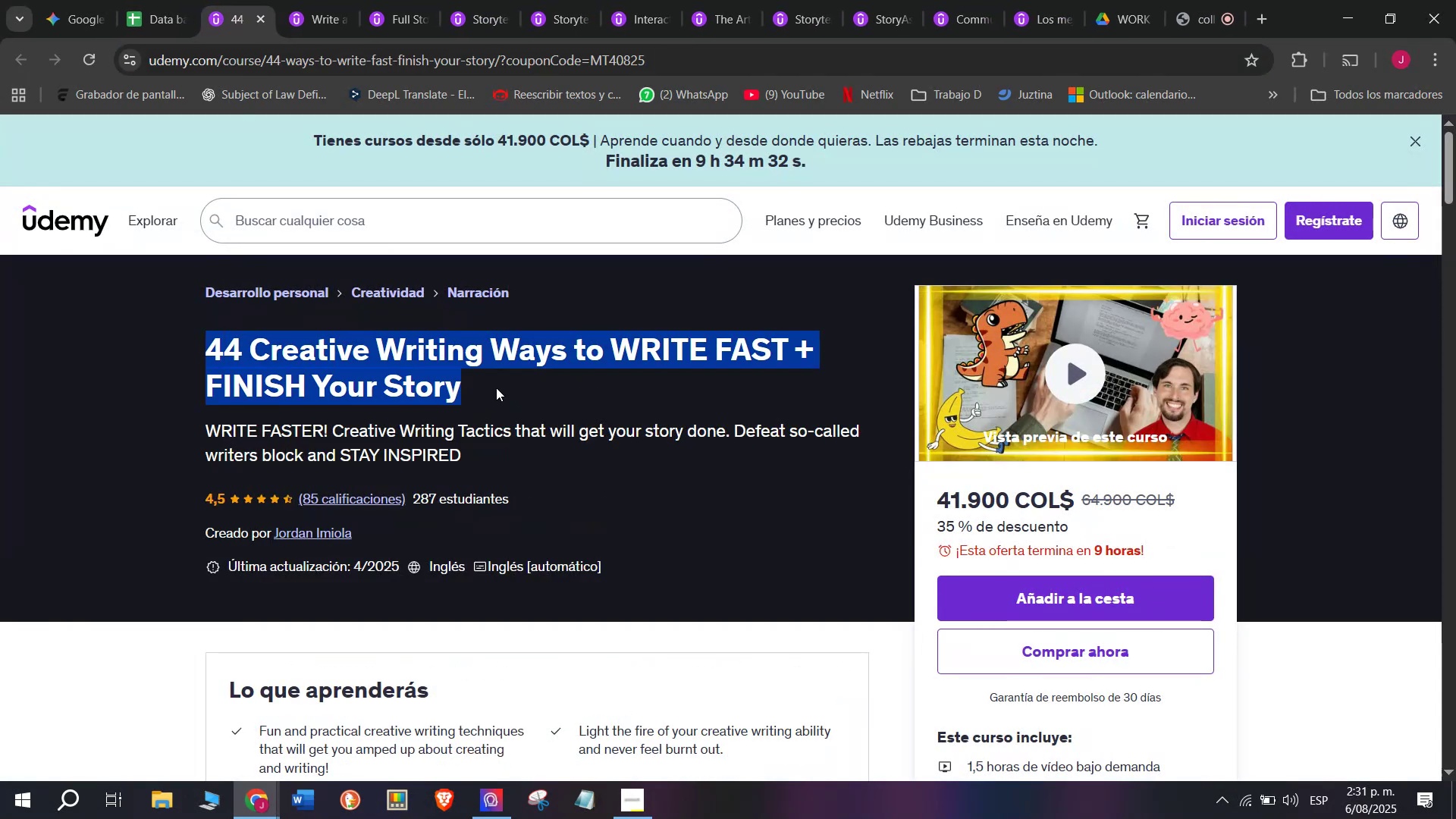 
key(Control+C)
 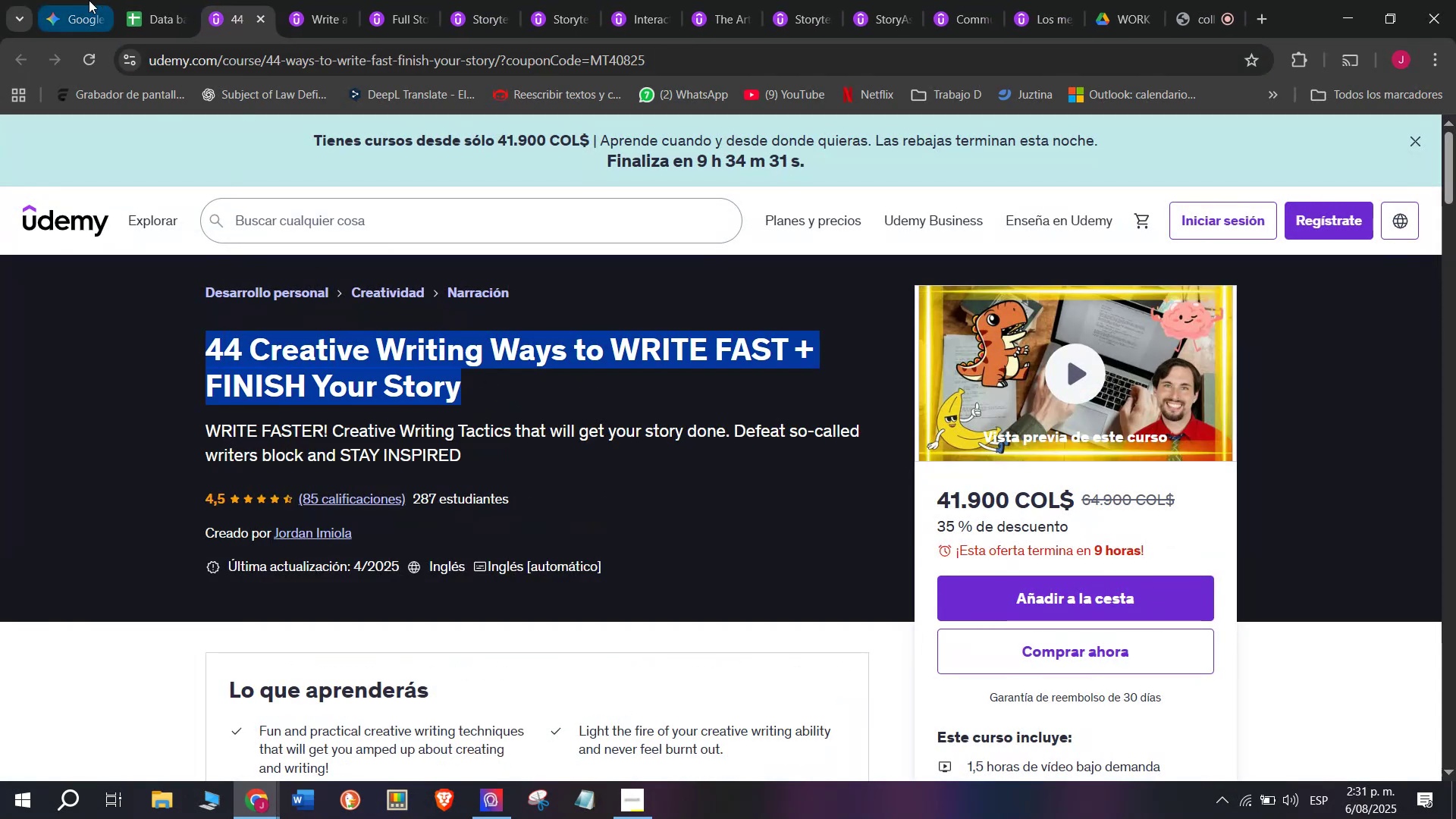 
left_click([150, 0])
 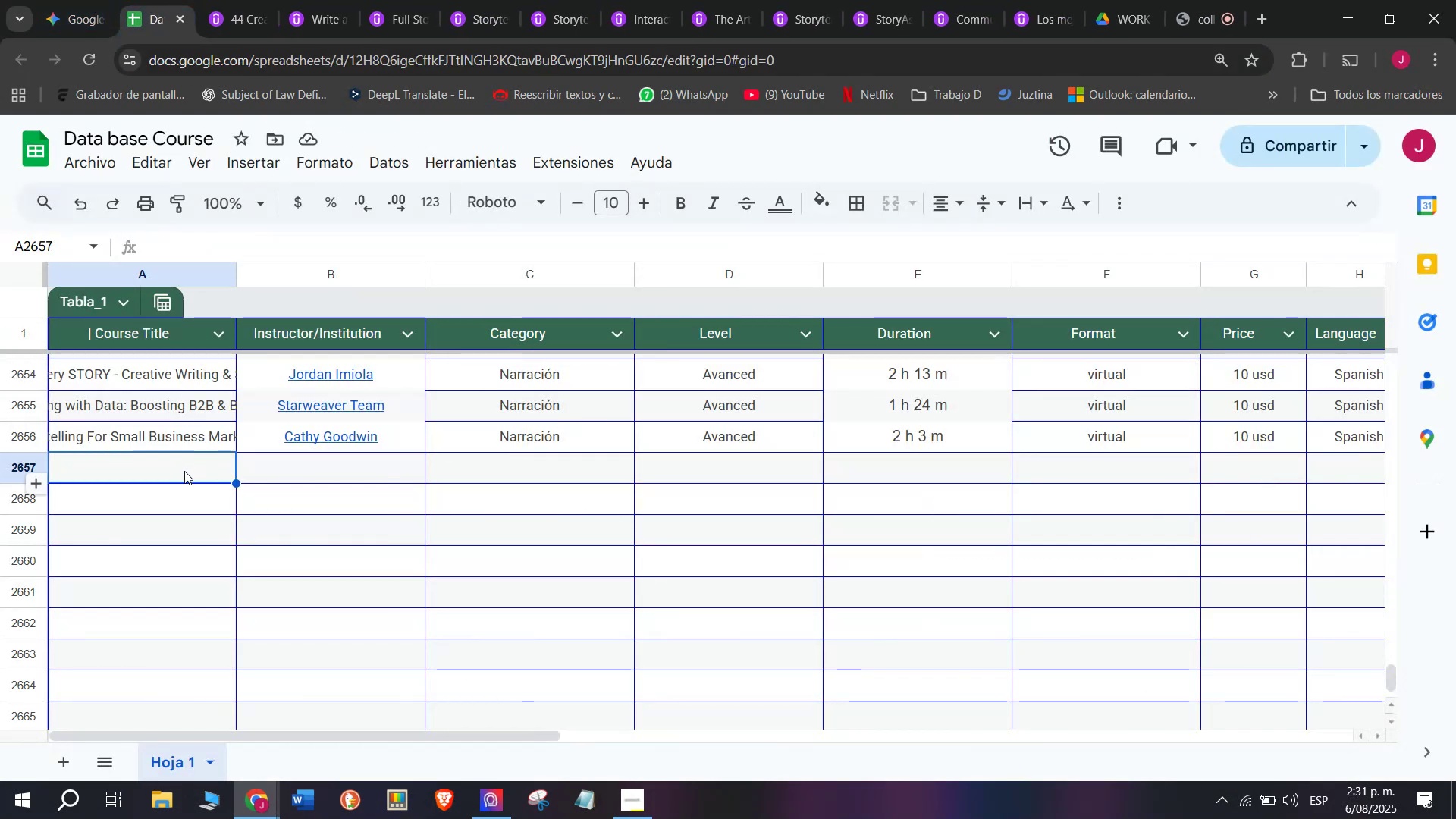 
double_click([184, 472])
 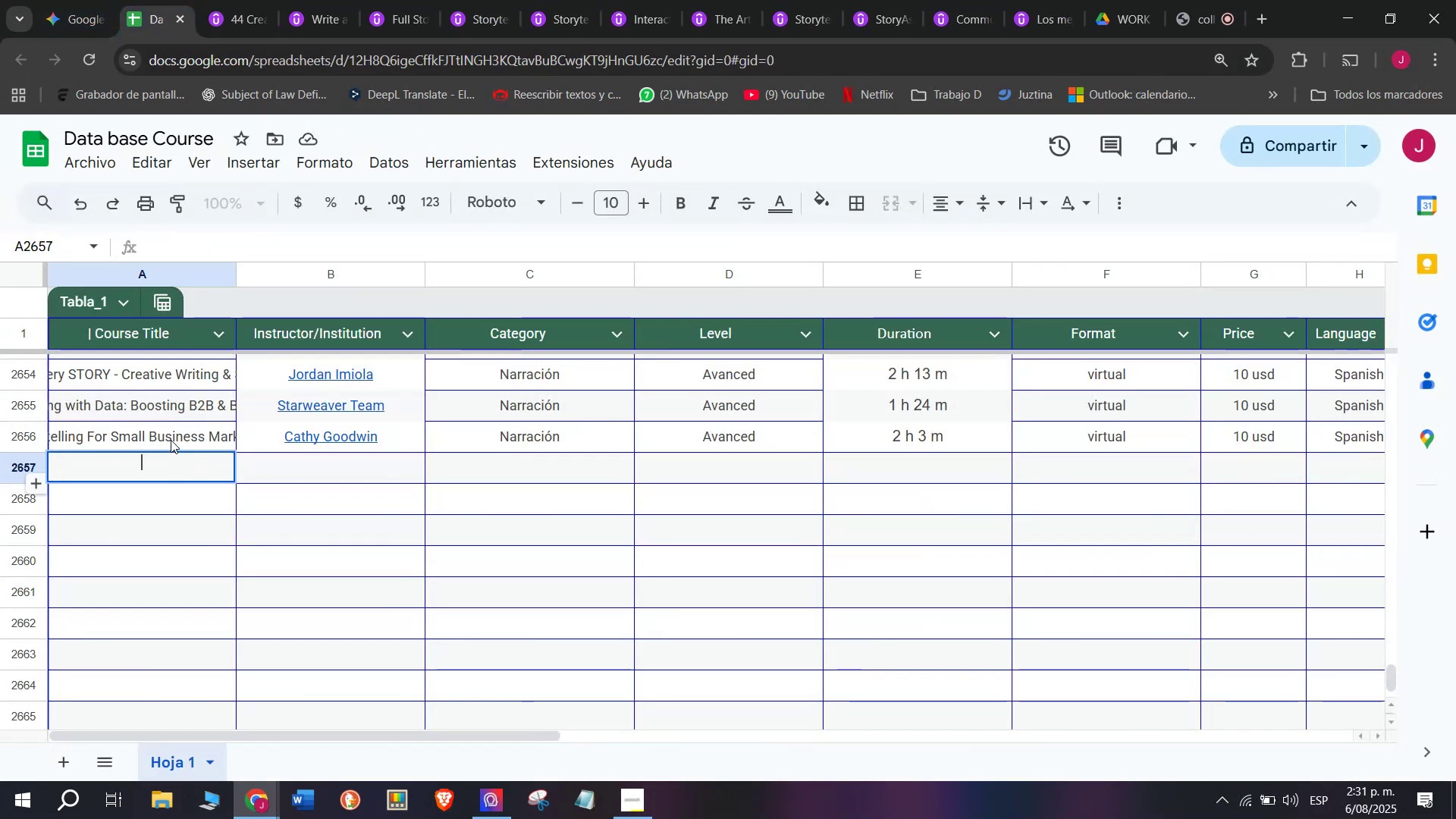 
key(Control+ControlLeft)
 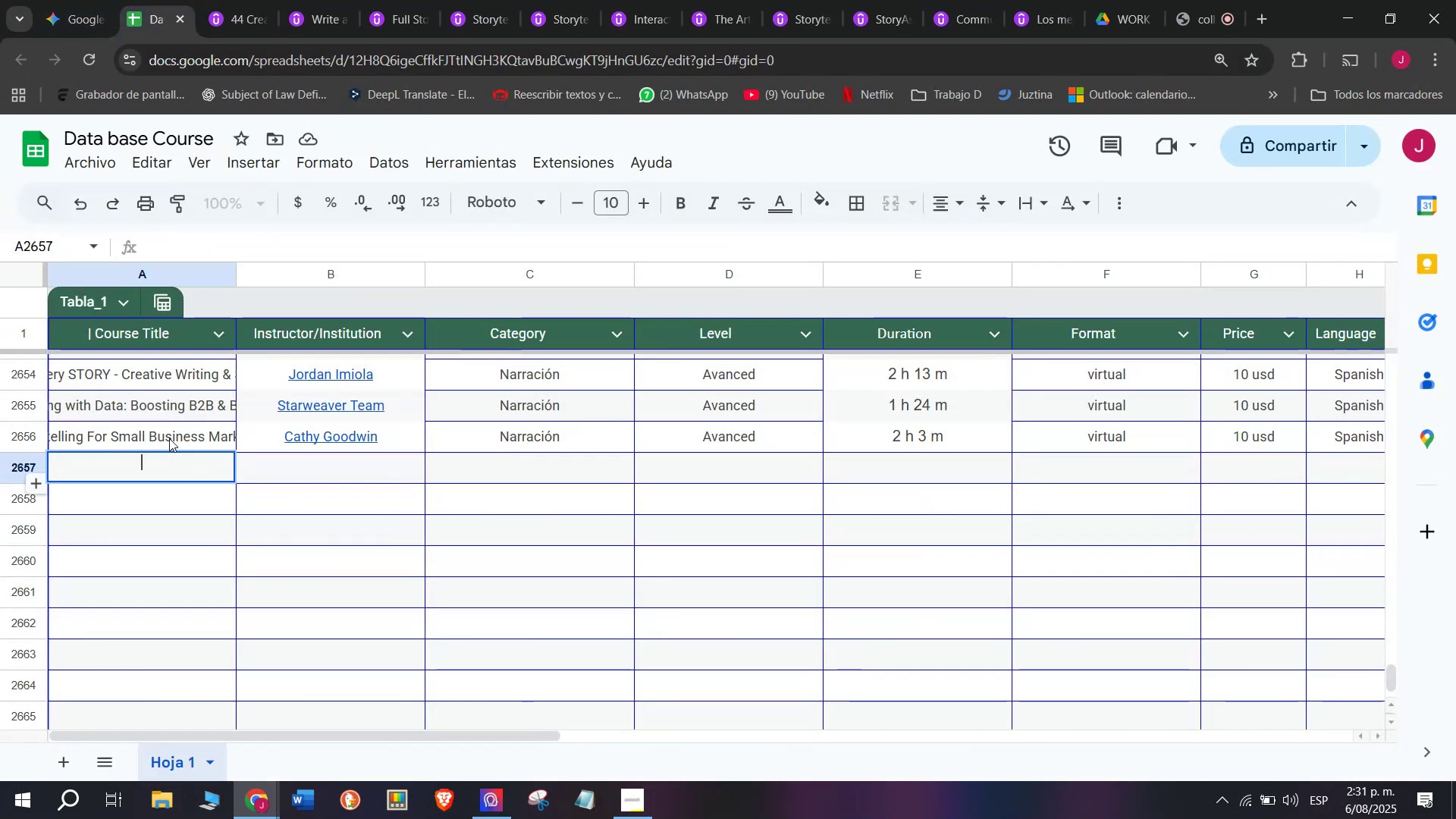 
key(Z)
 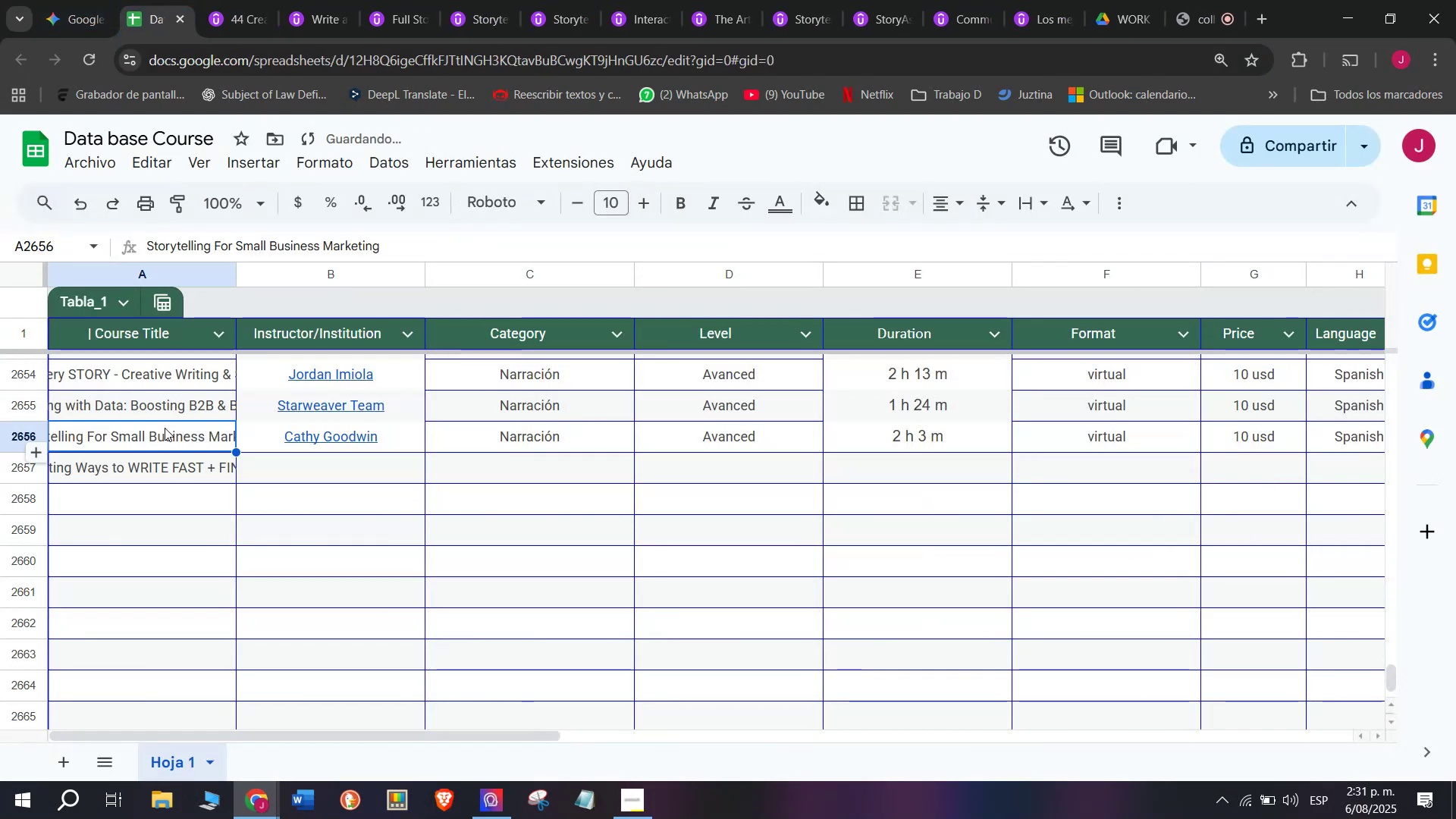 
key(Control+V)
 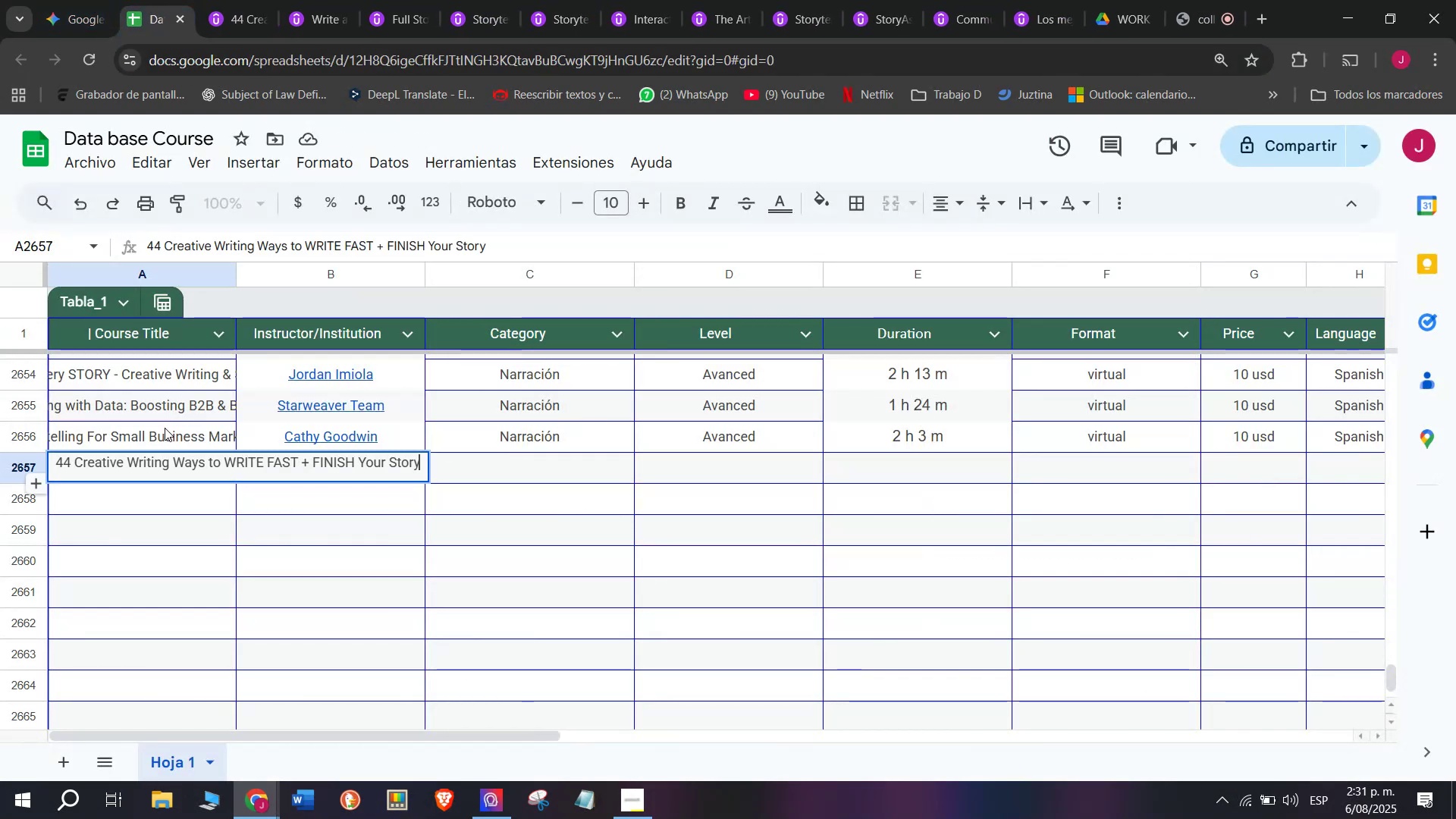 
left_click([165, 428])
 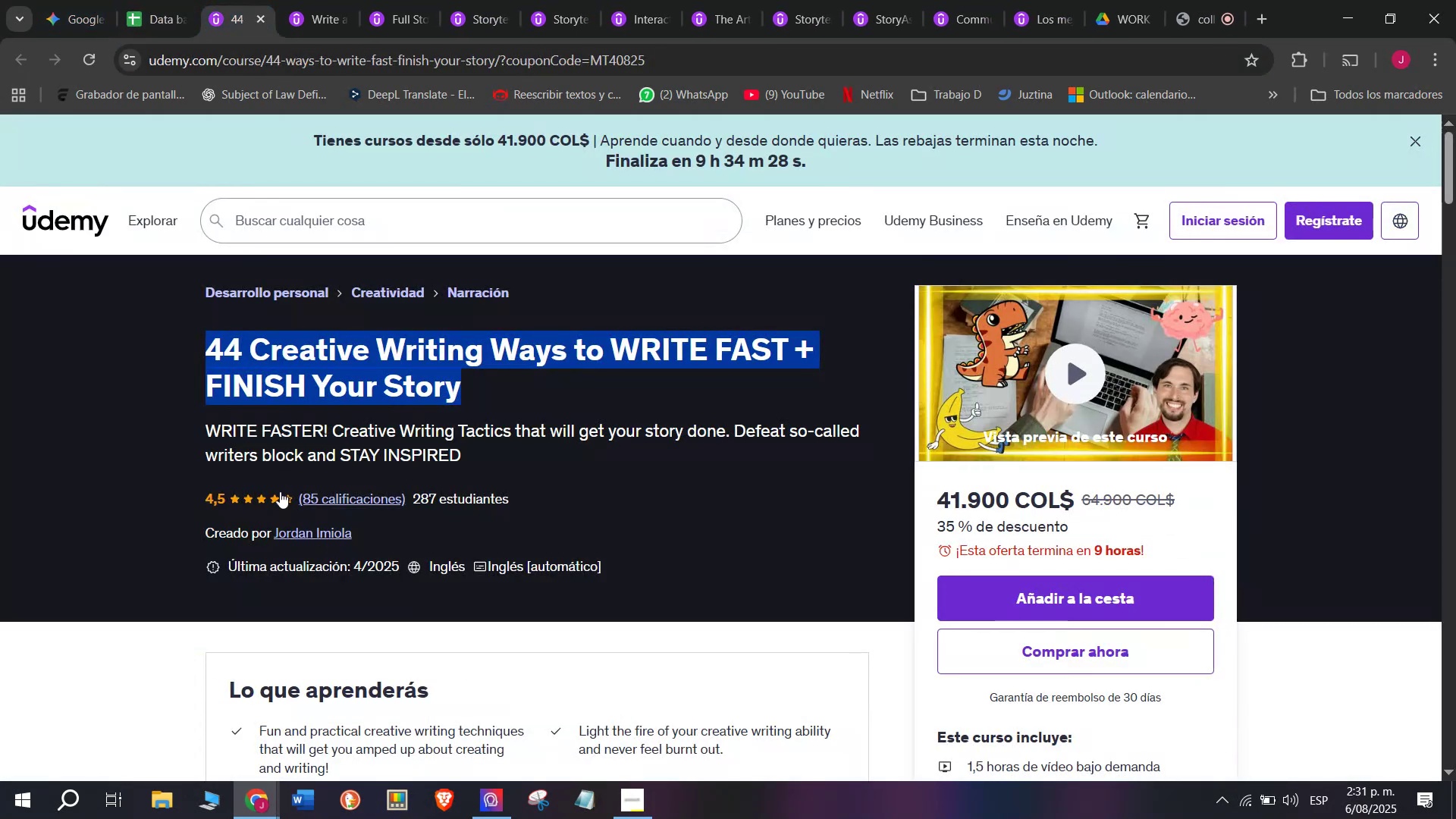 
left_click([302, 528])
 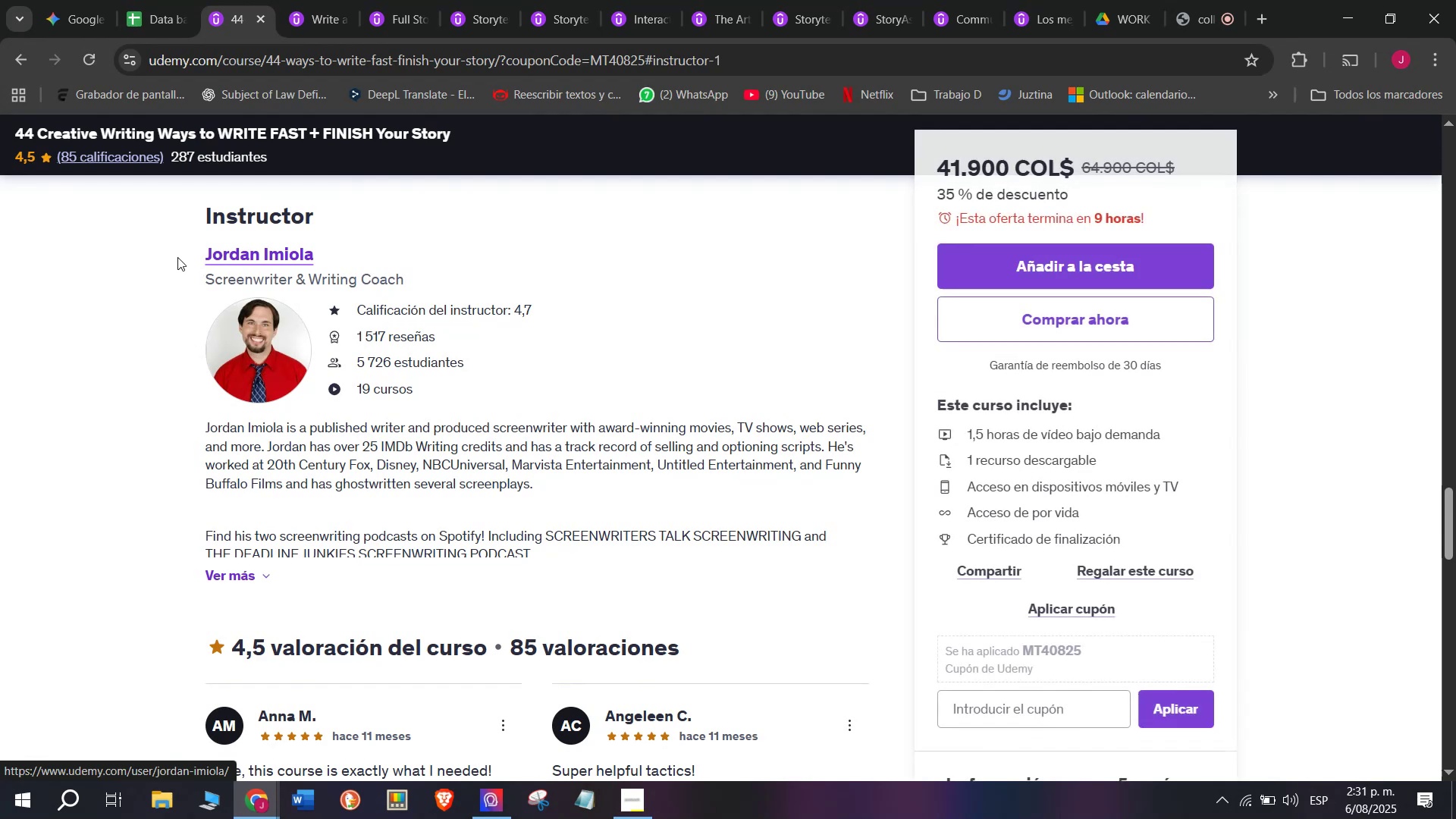 
left_click_drag(start_coordinate=[178, 249], to_coordinate=[337, 237])
 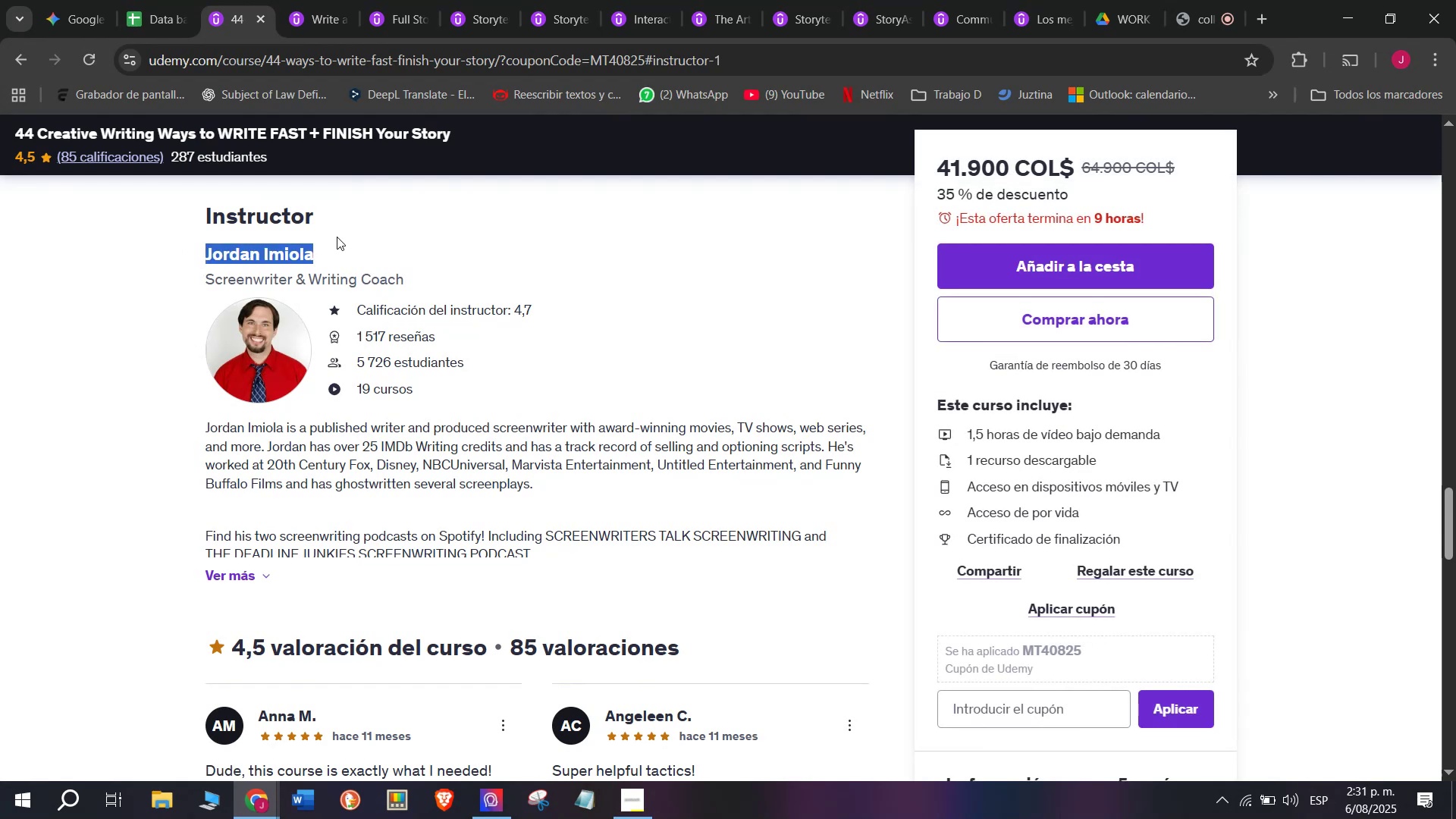 
key(Control+ControlLeft)
 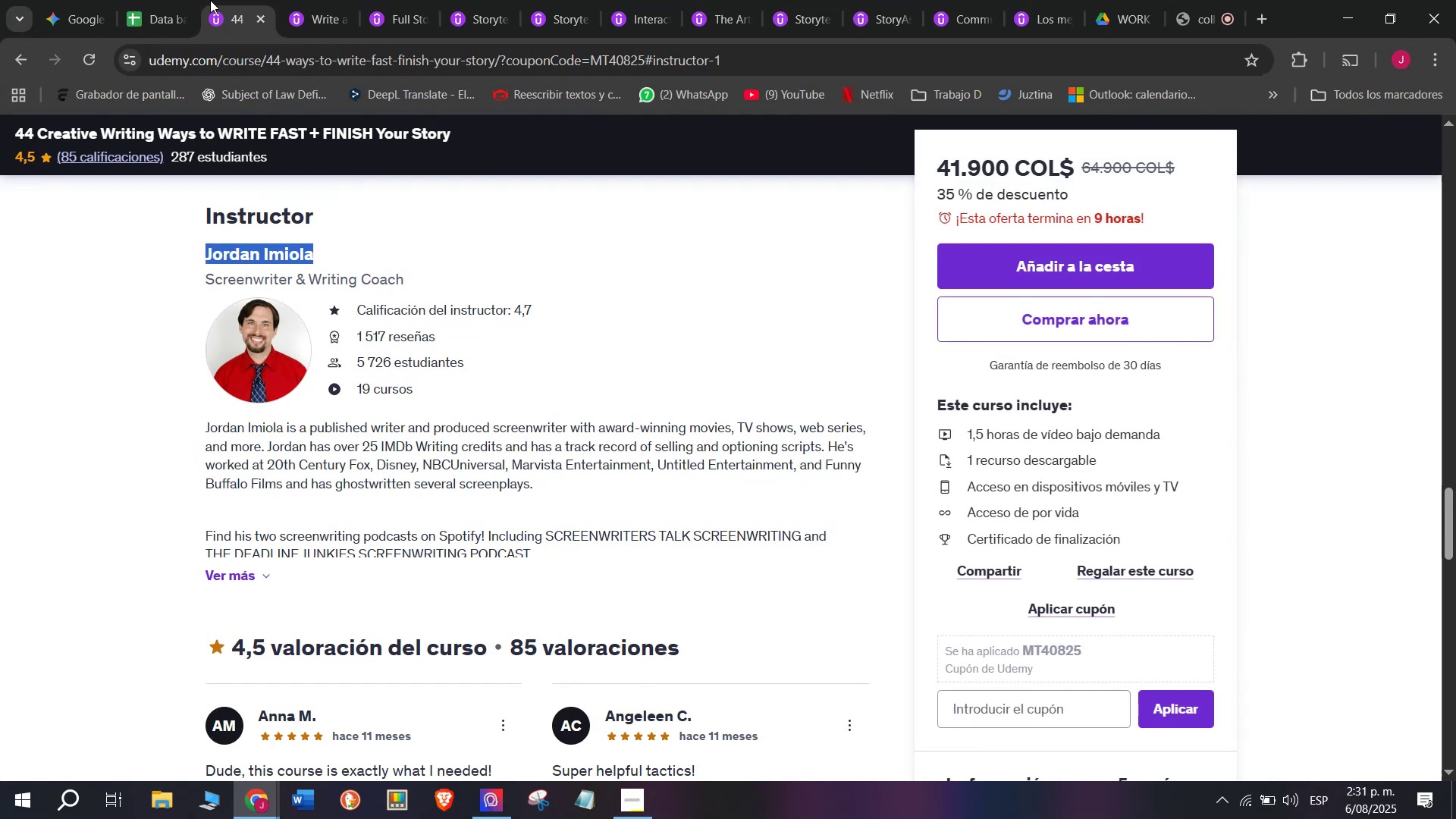 
key(Break)
 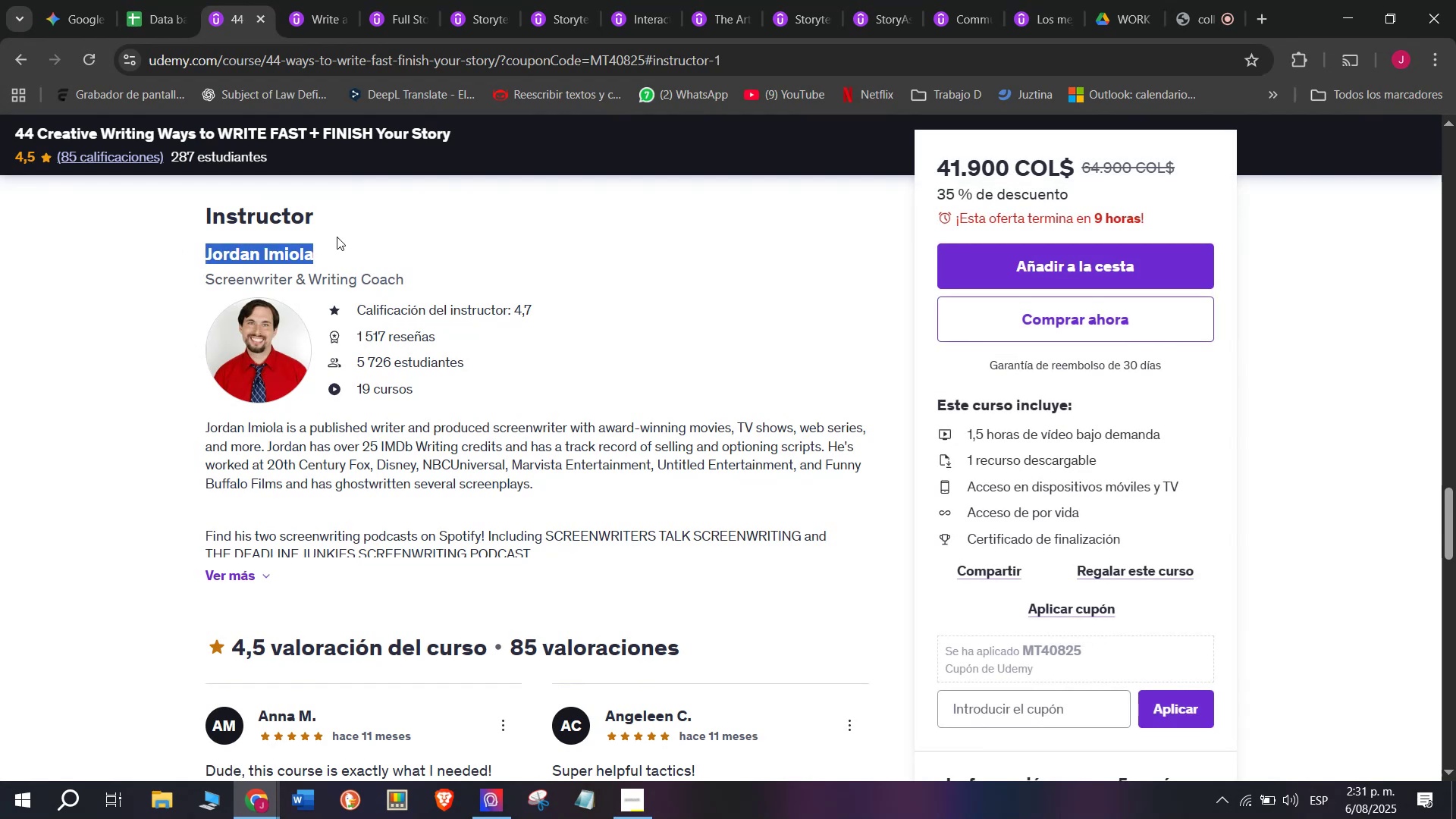 
key(Control+C)
 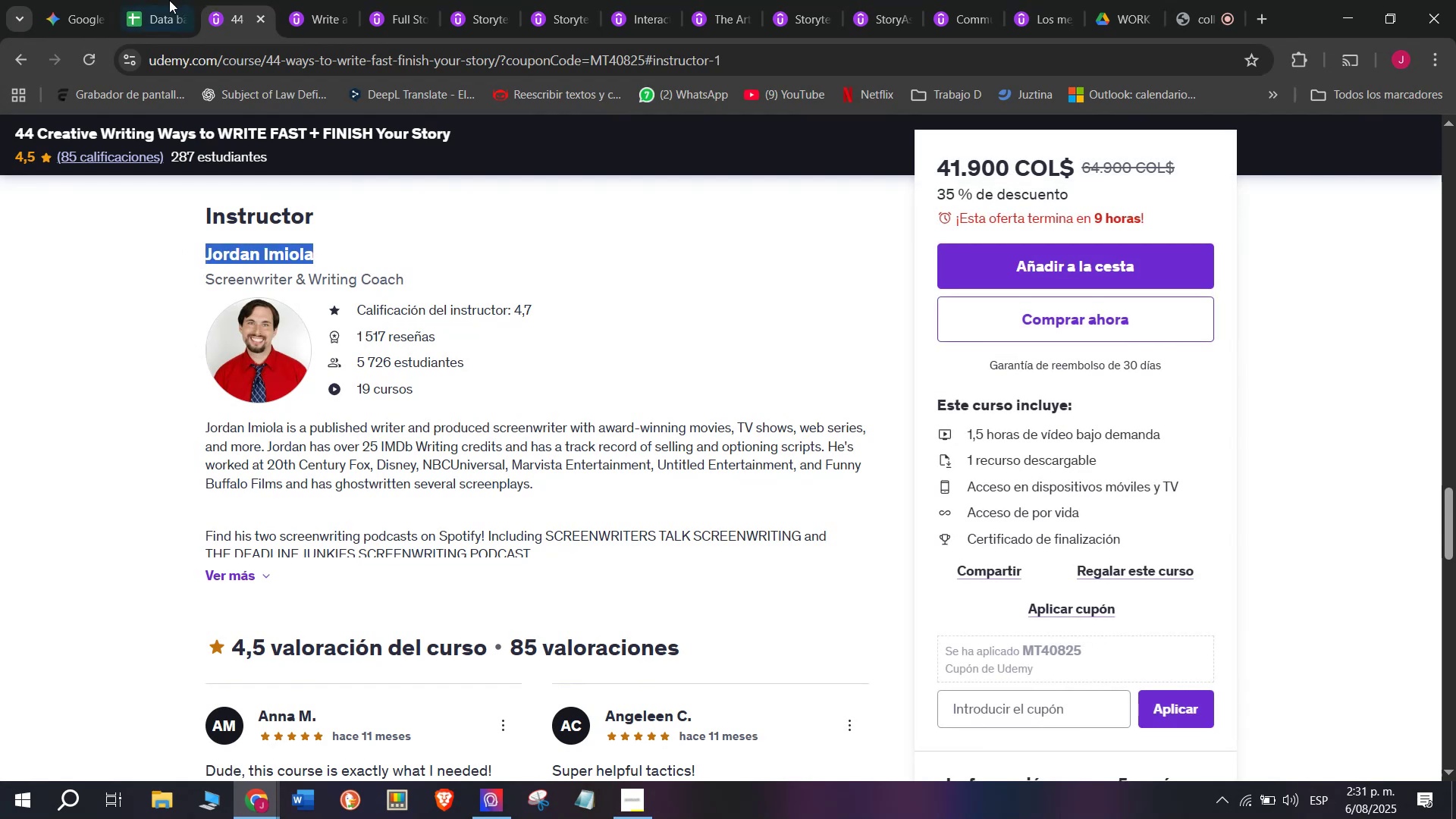 
left_click([166, 0])
 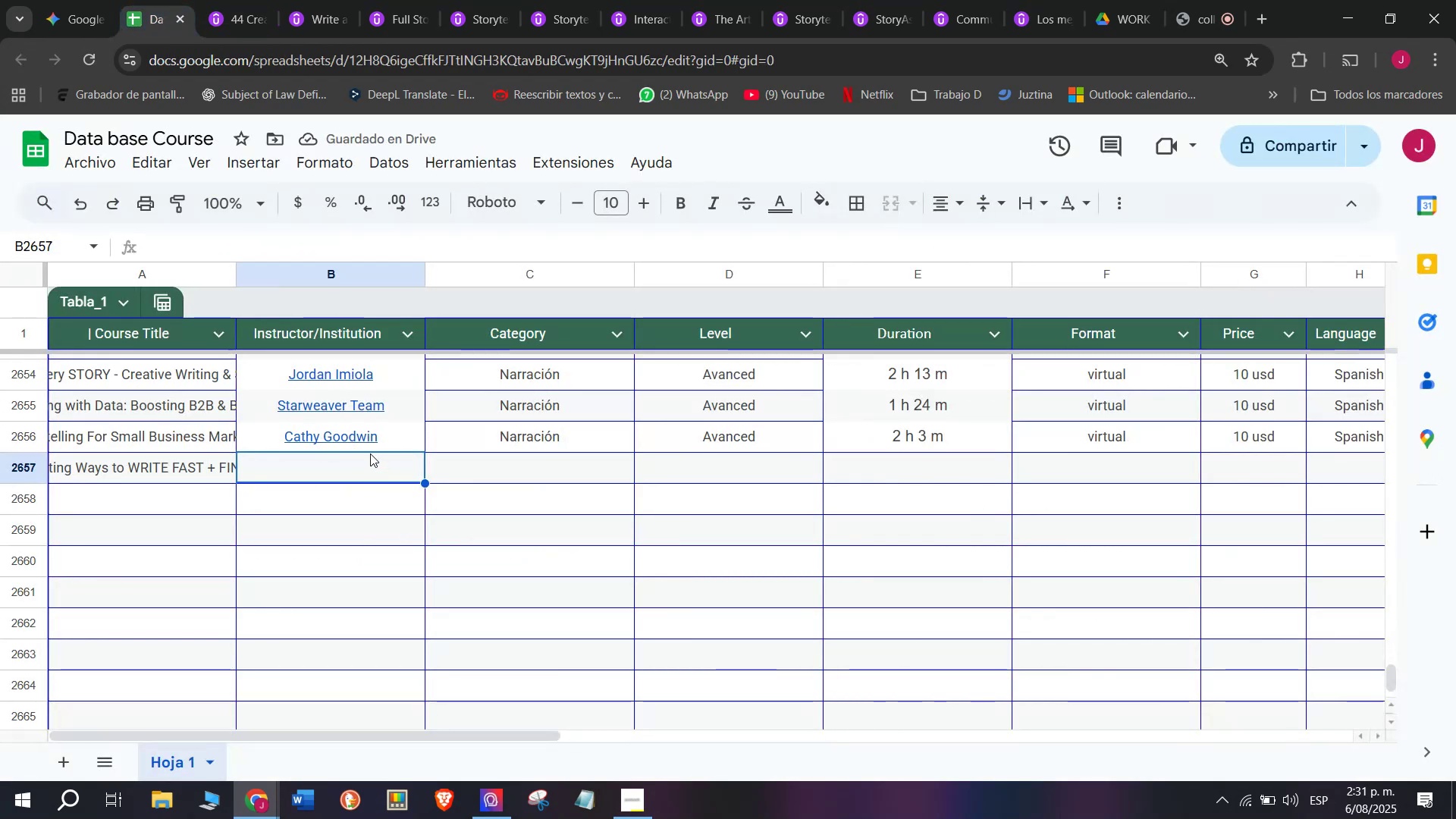 
key(Z)
 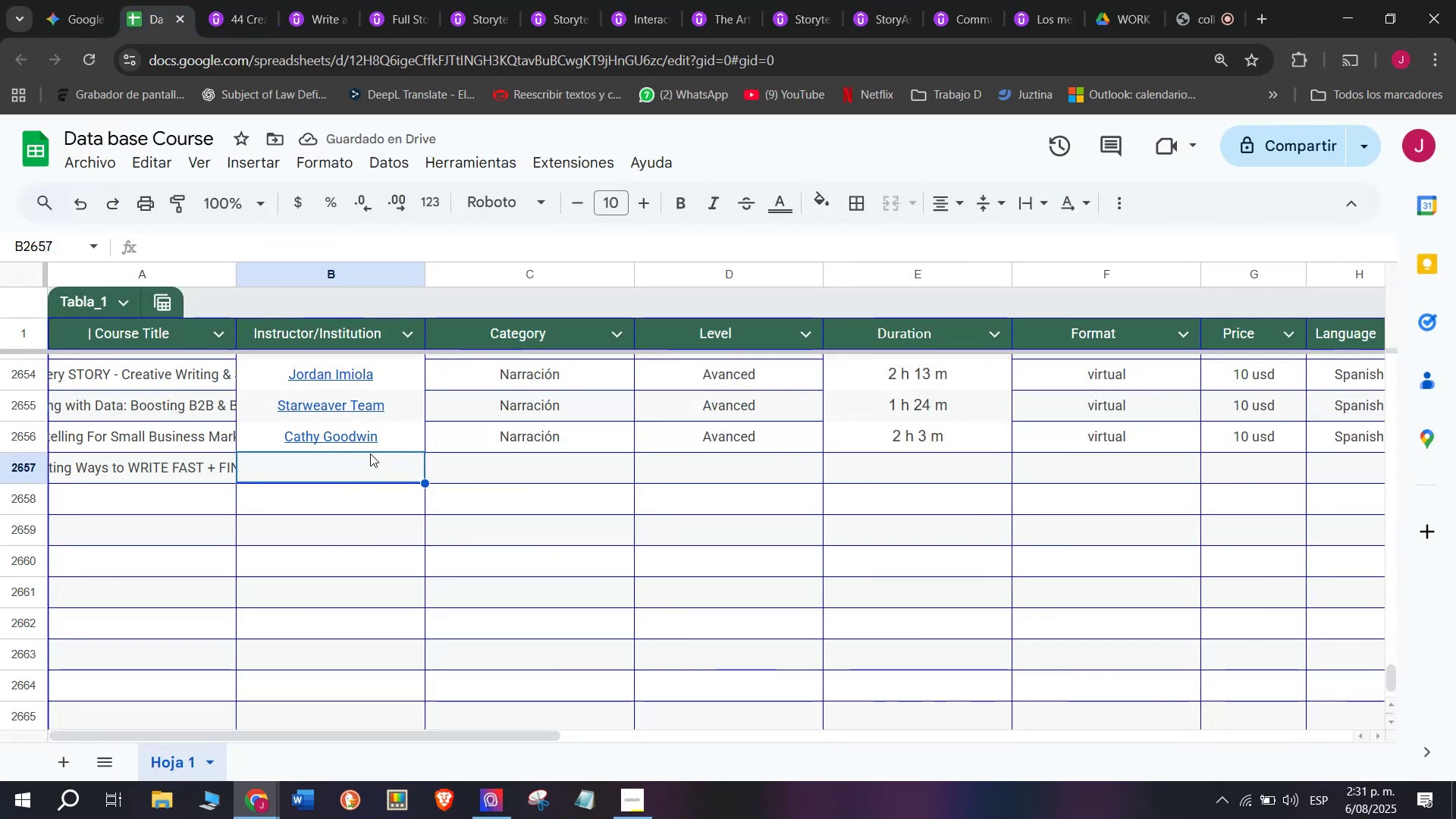 
key(Control+ControlLeft)
 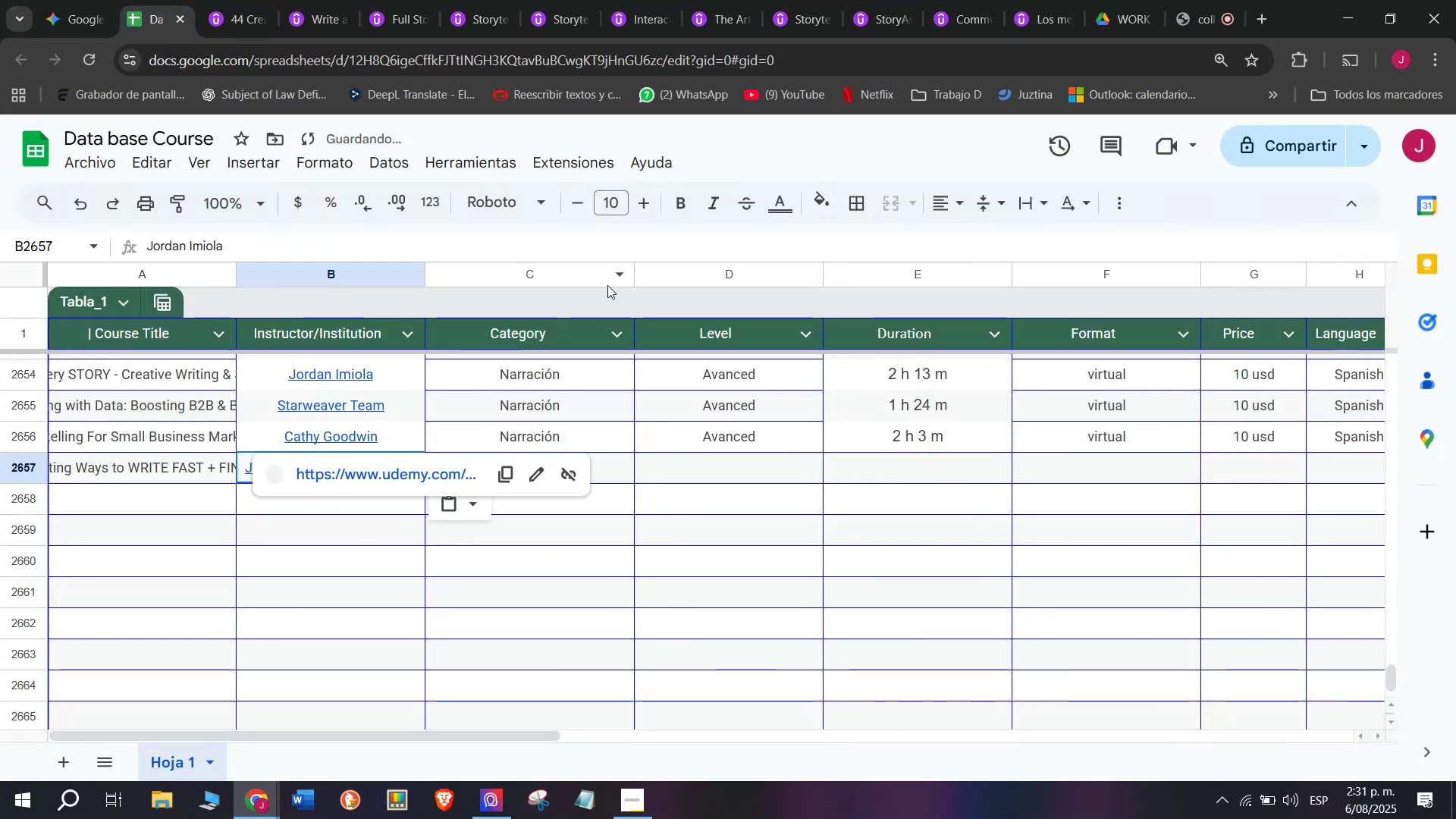 
key(Control+V)
 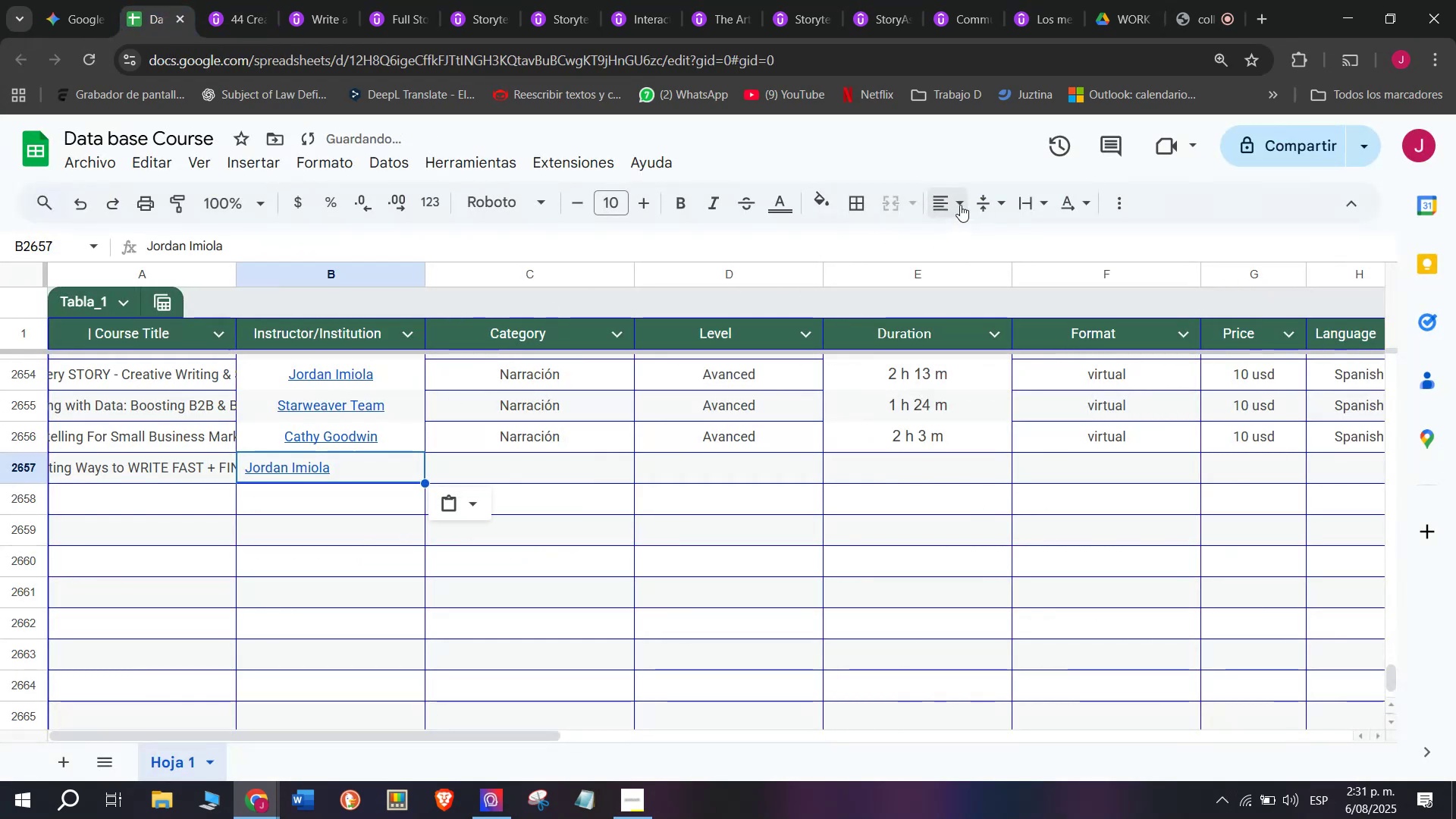 
double_click([985, 244])
 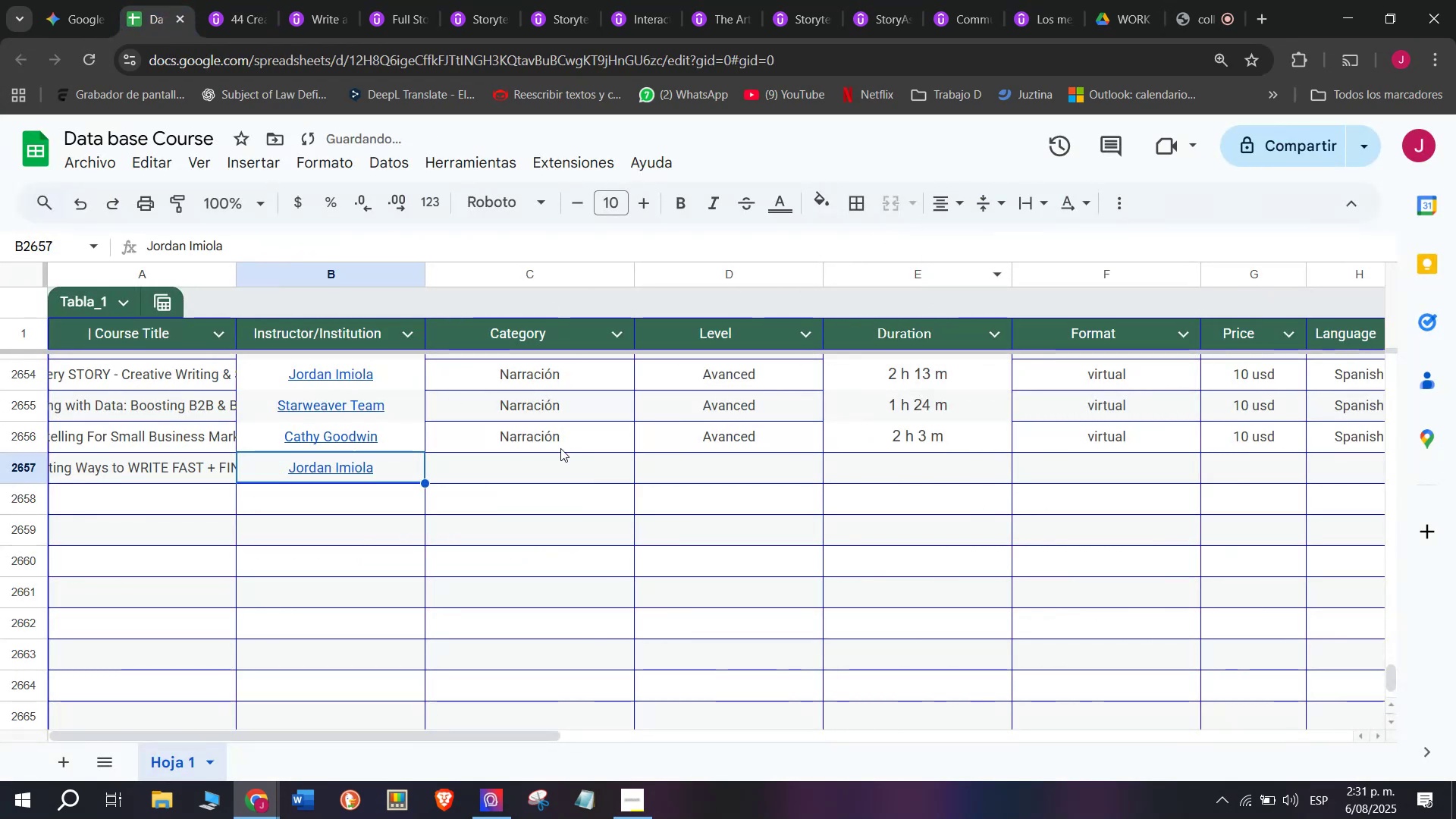 
left_click([560, 448])
 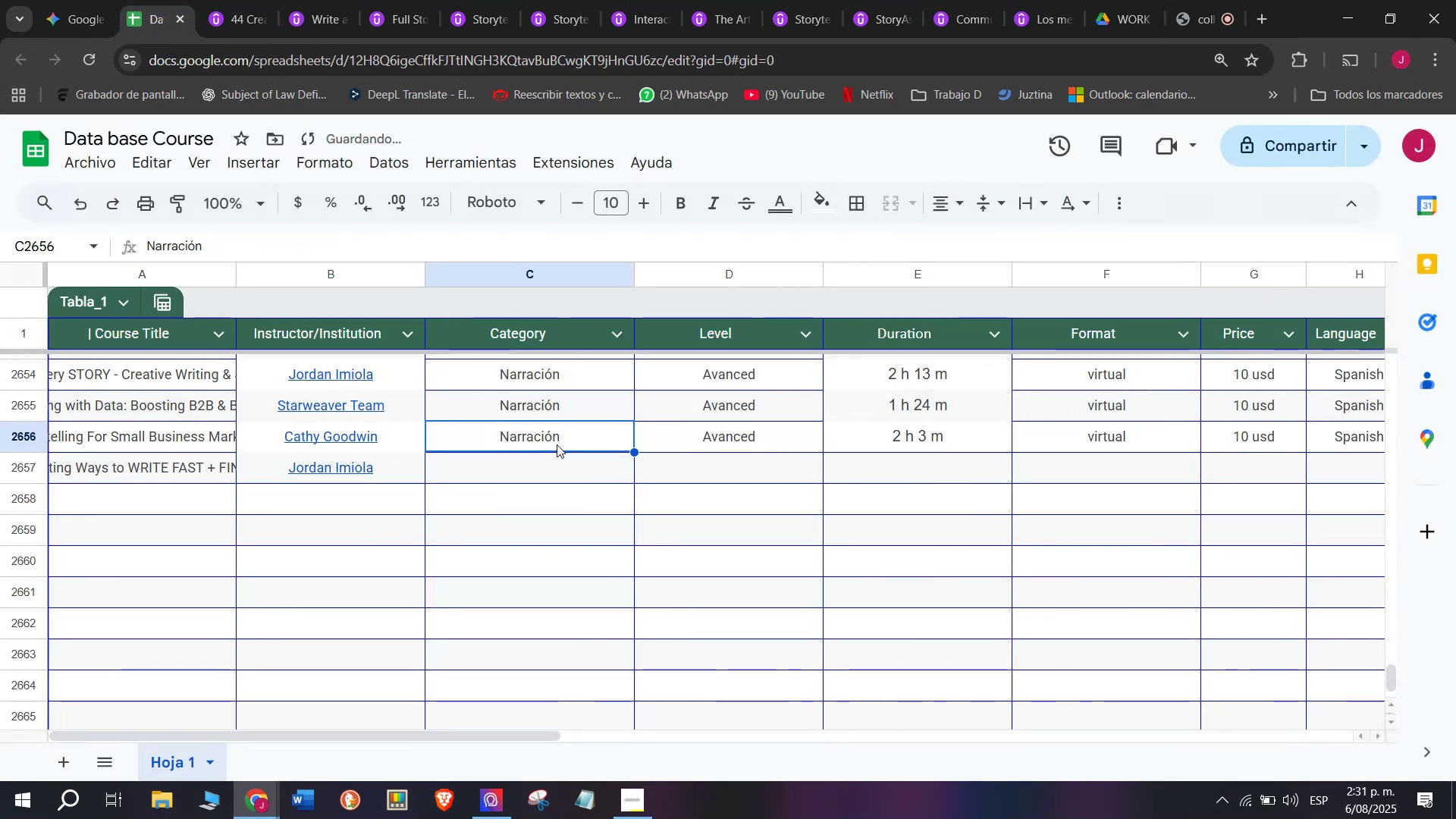 
key(Break)
 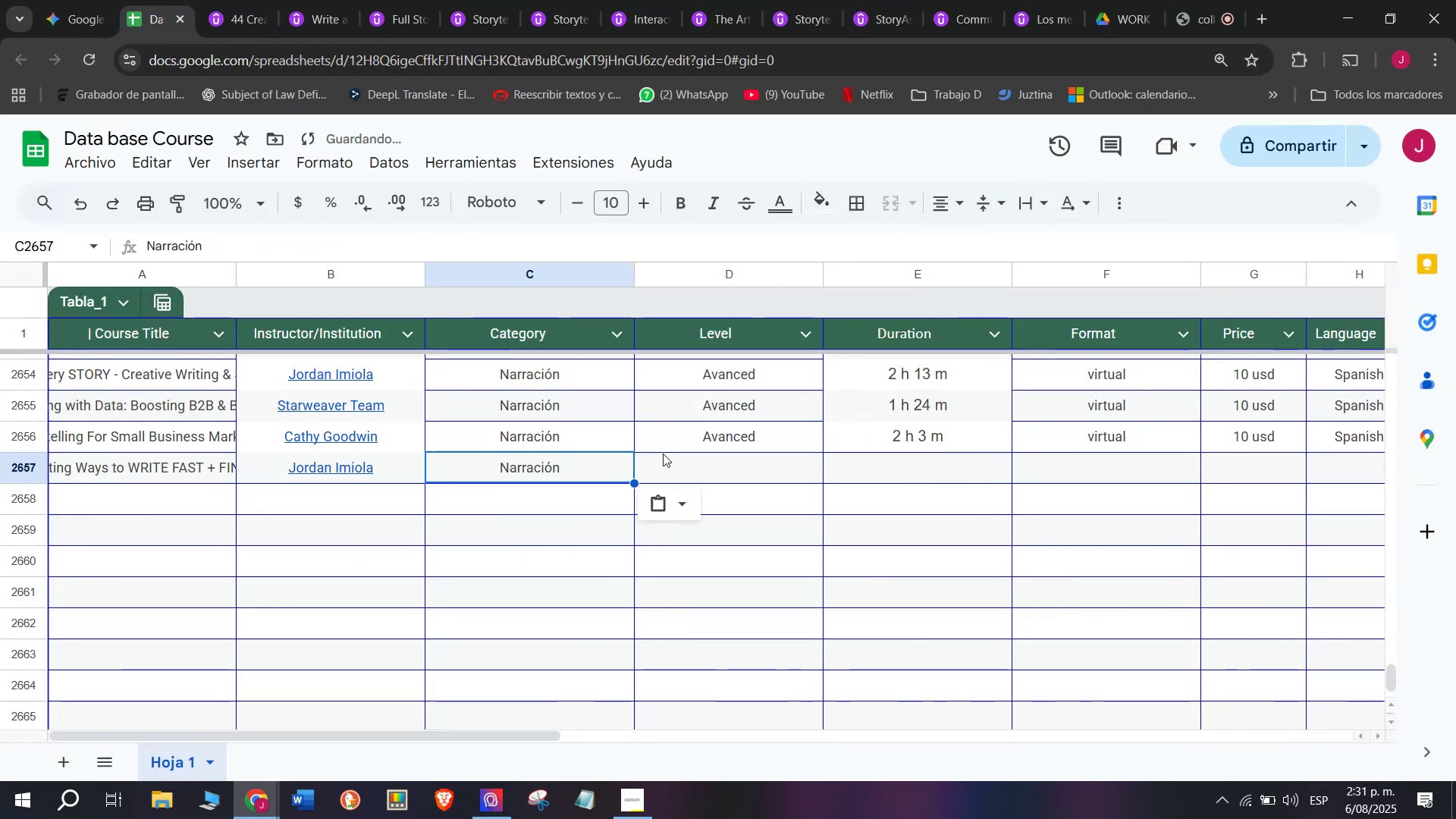 
key(Control+ControlLeft)
 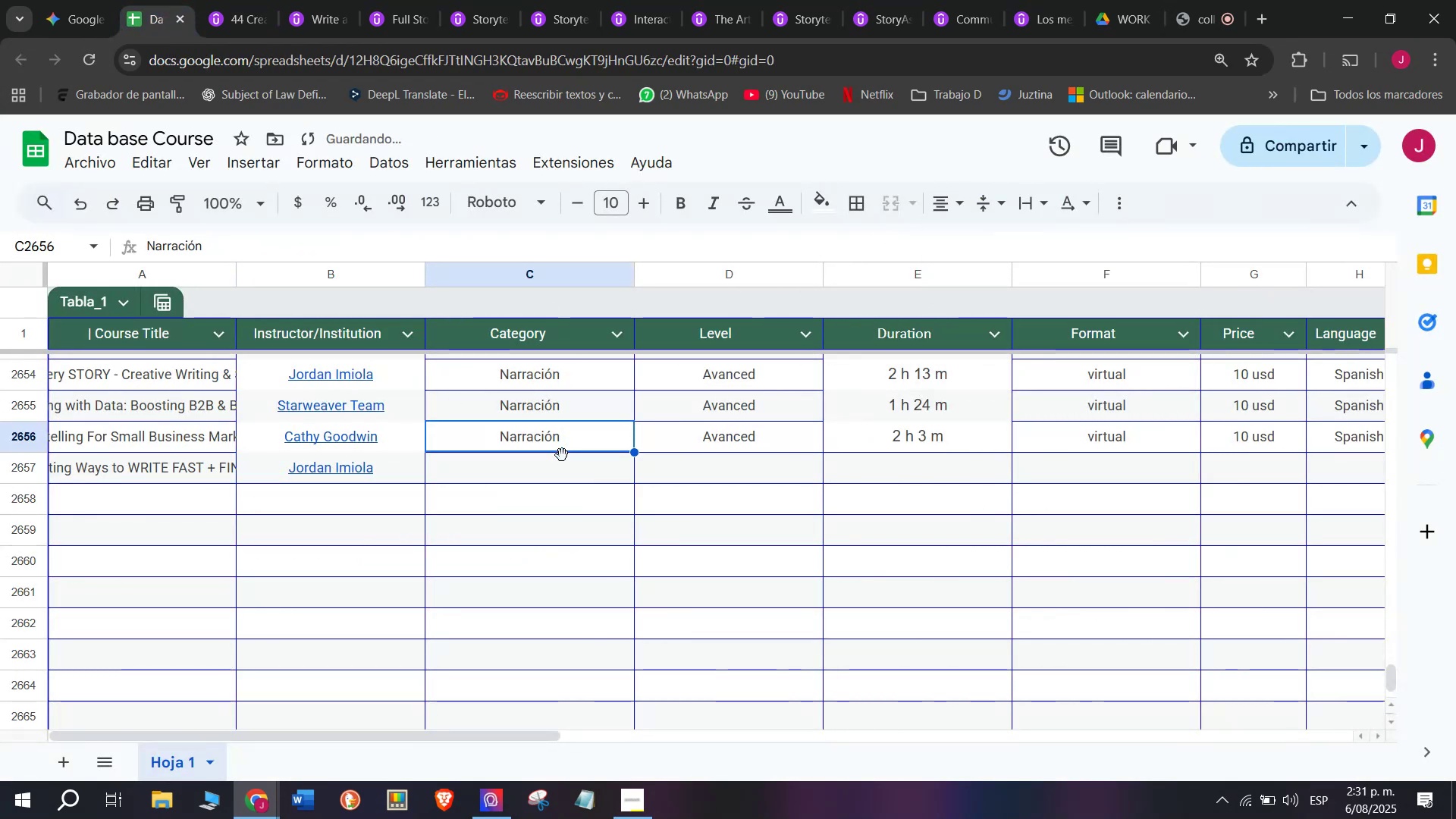 
key(Control+C)
 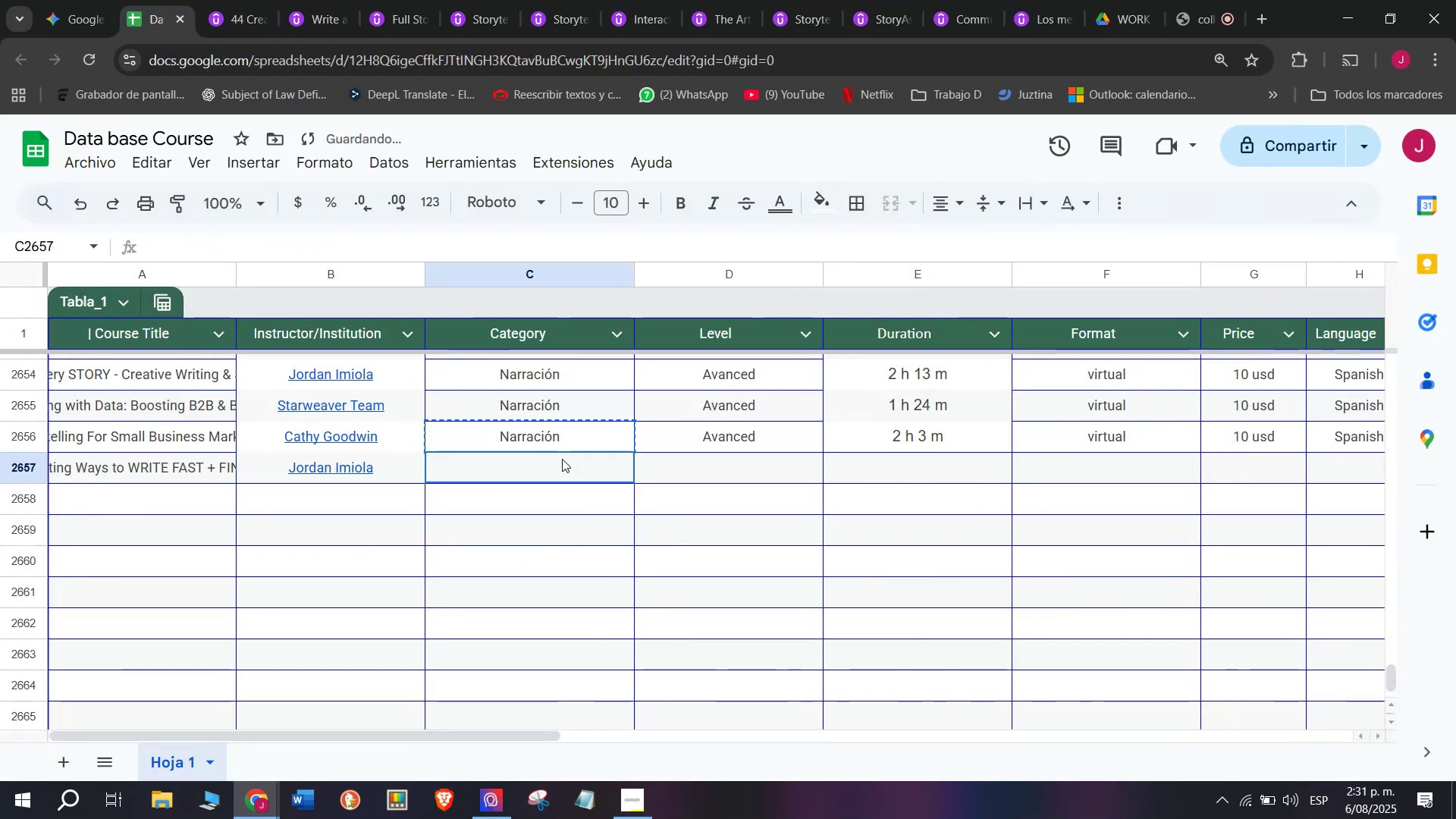 
left_click([562, 459])
 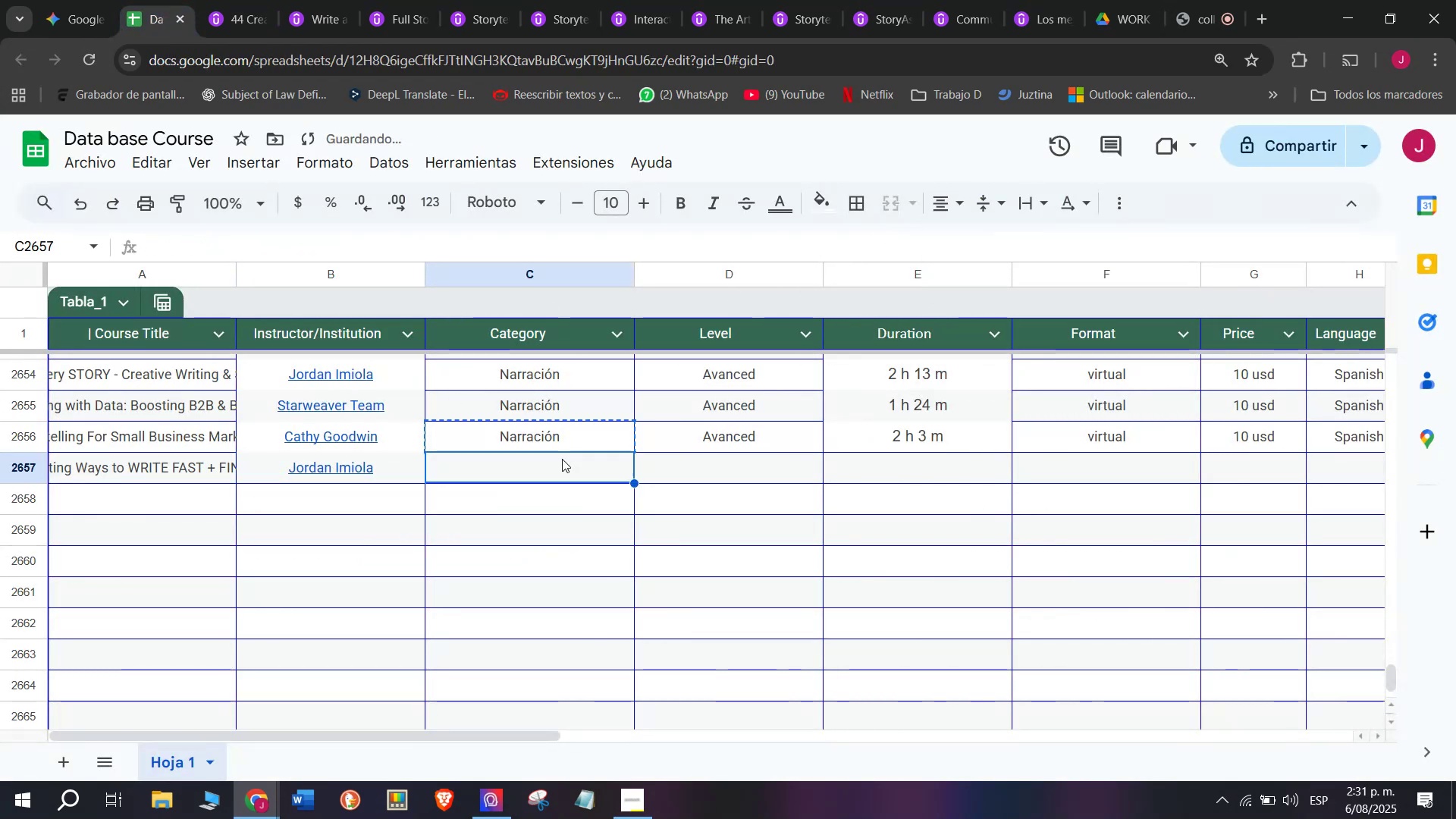 
key(Z)
 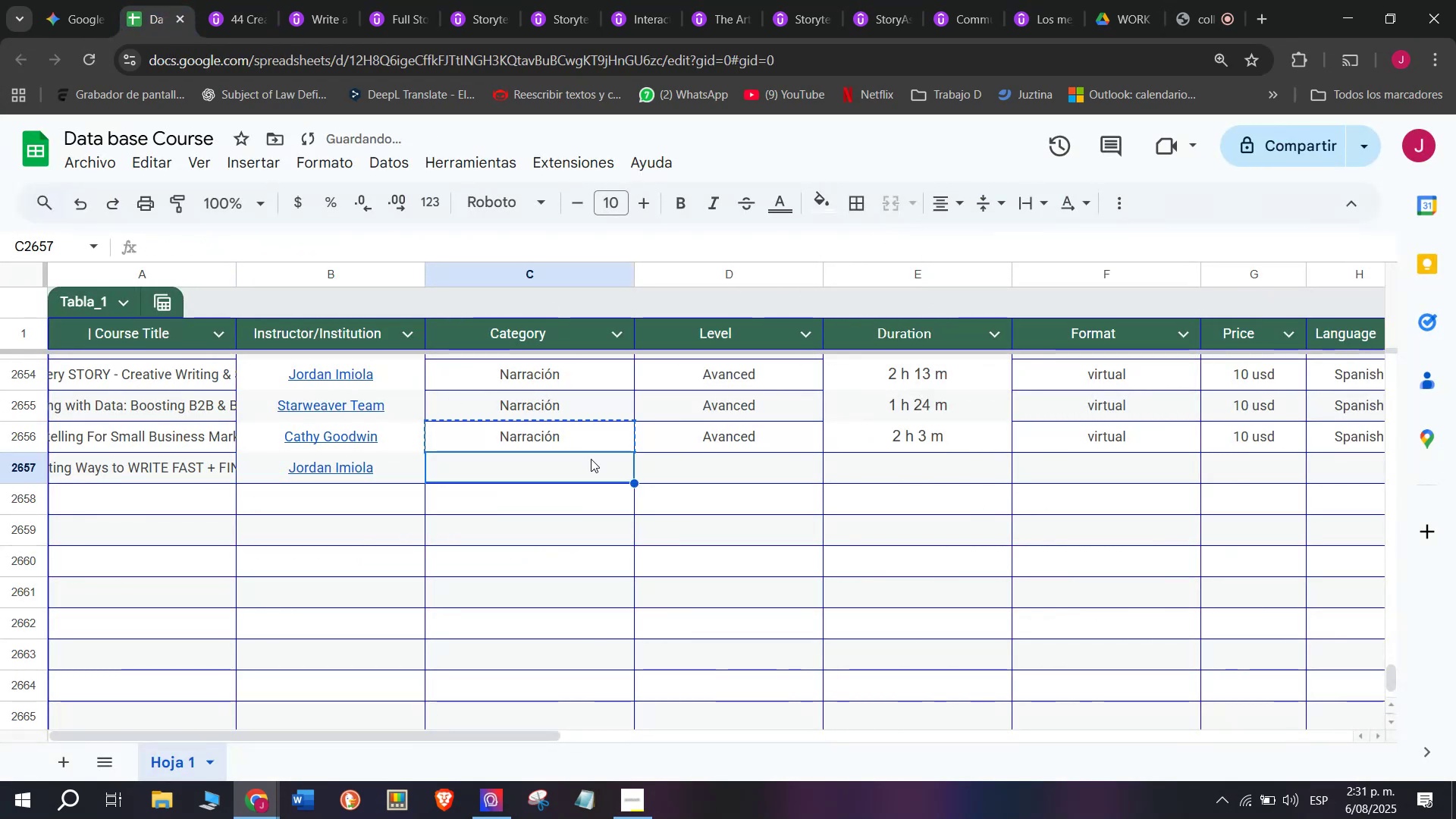 
key(Control+ControlLeft)
 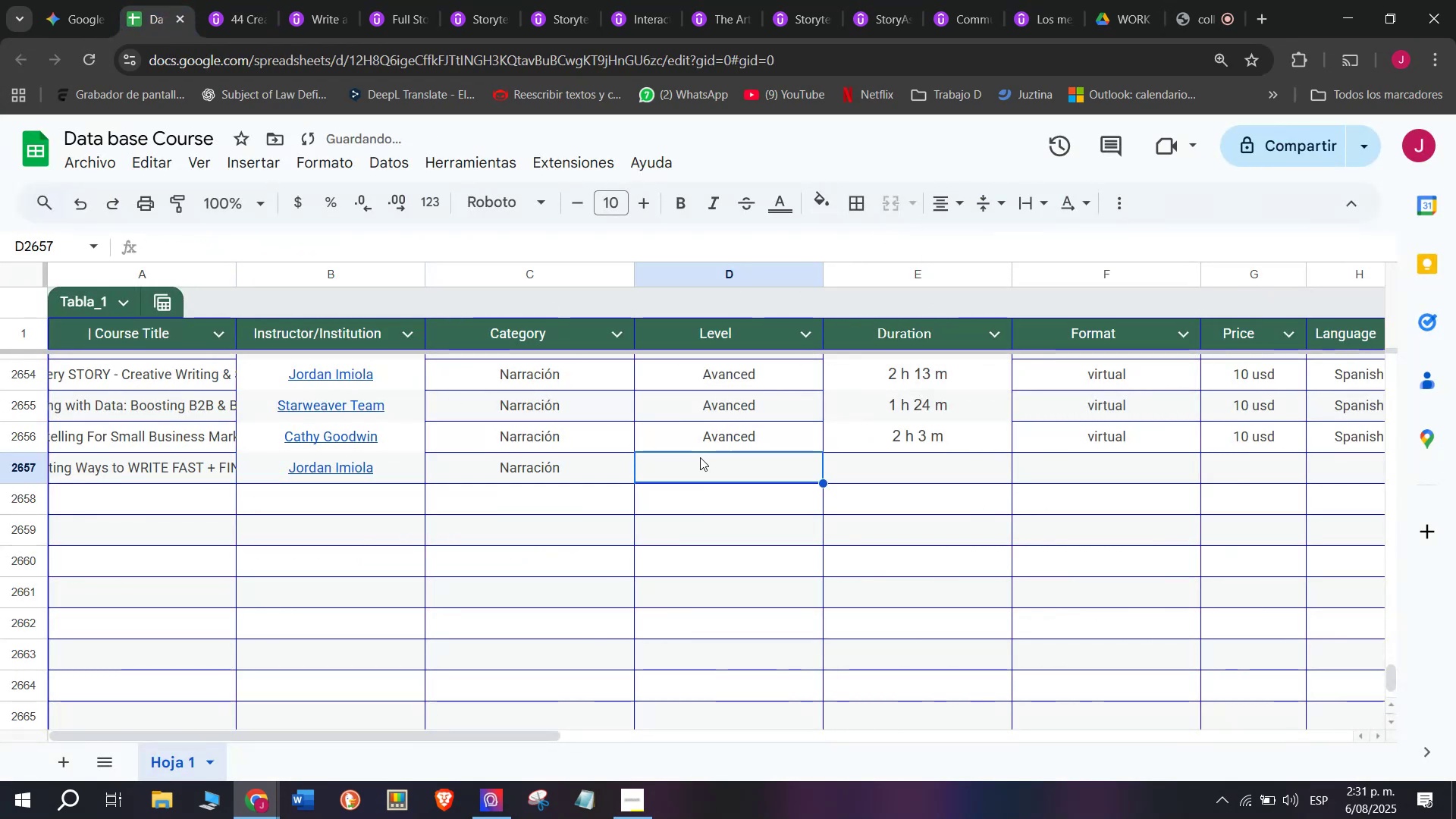 
key(Control+V)
 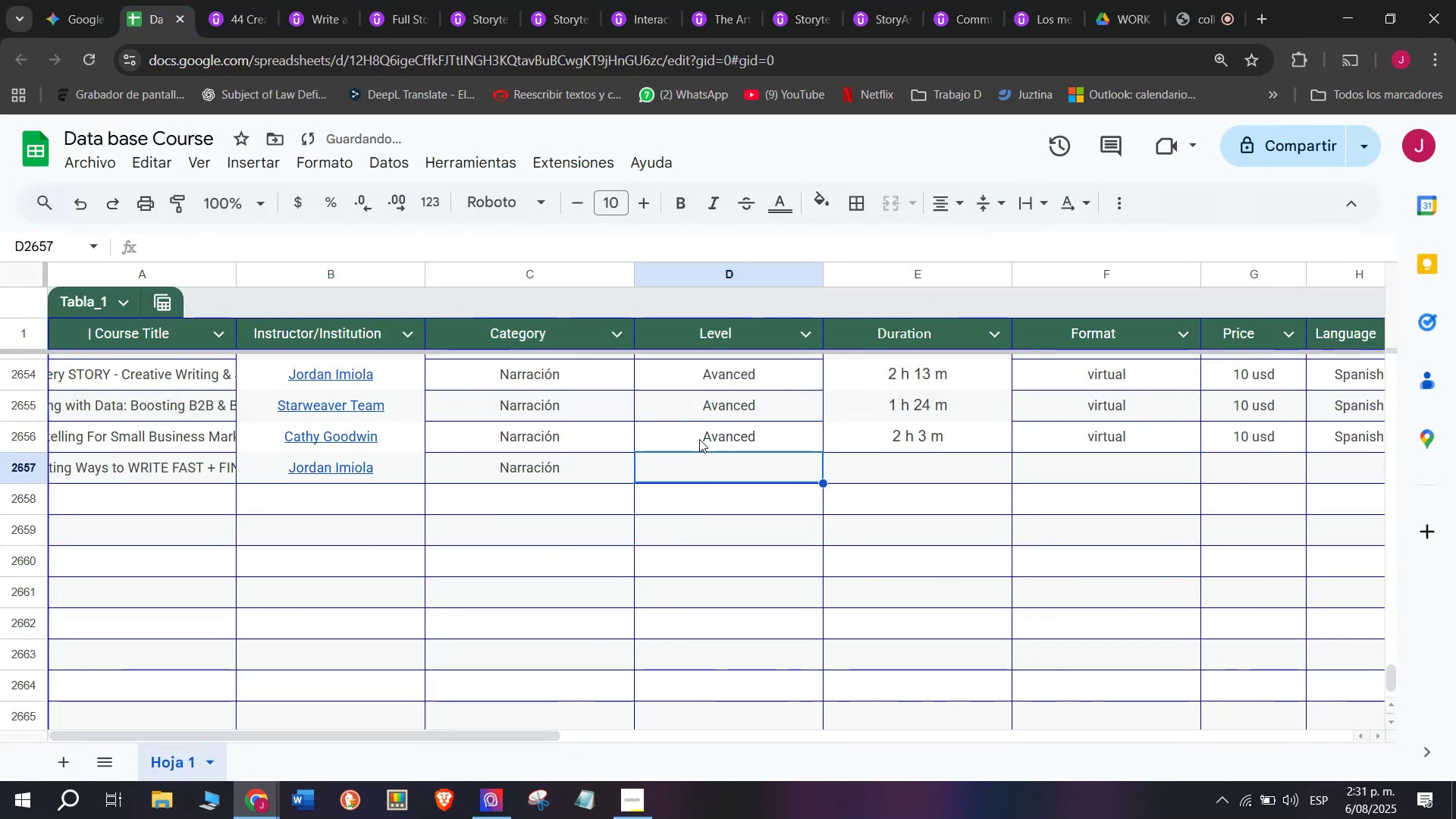 
double_click([703, 437])
 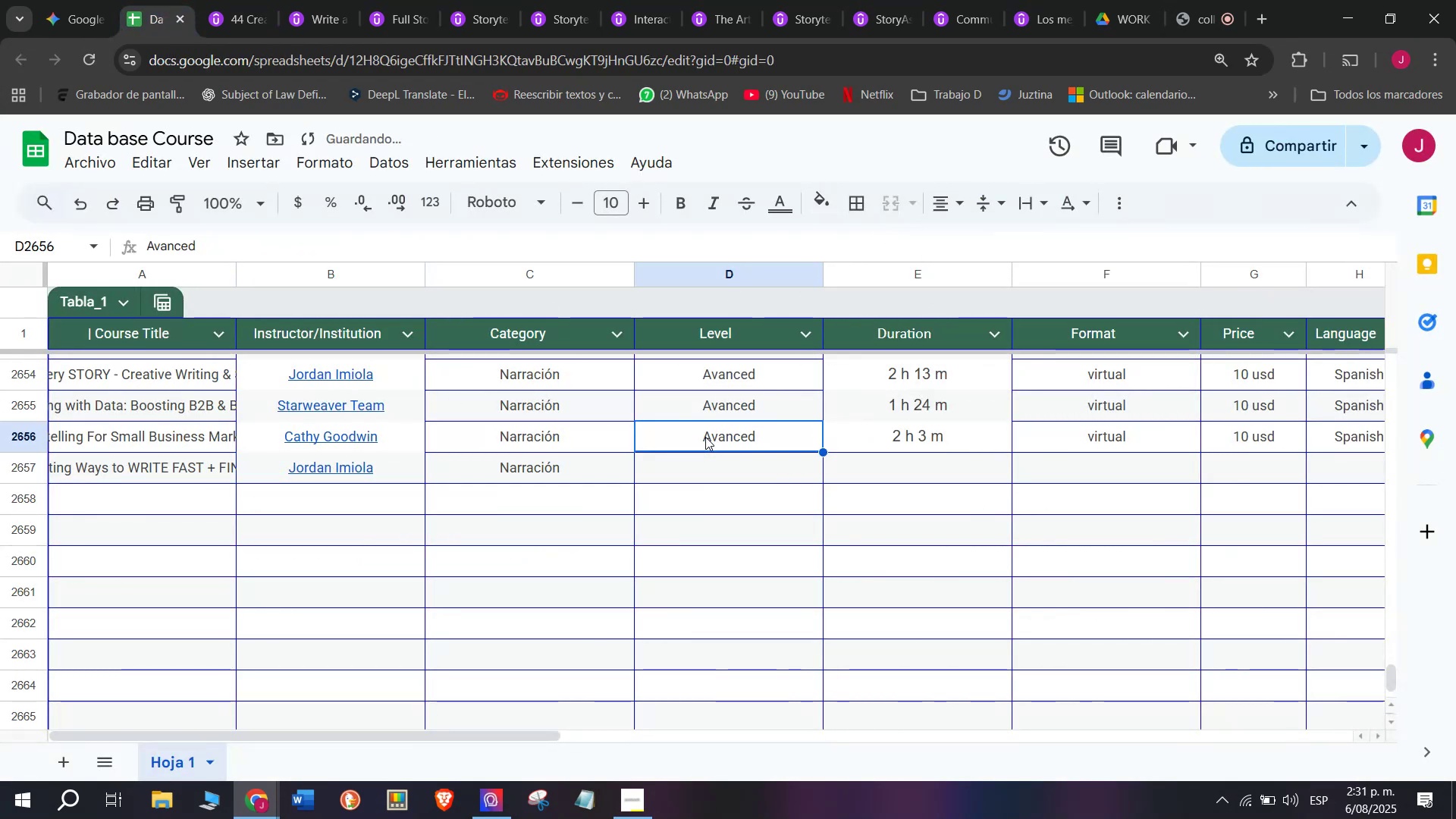 
key(Break)
 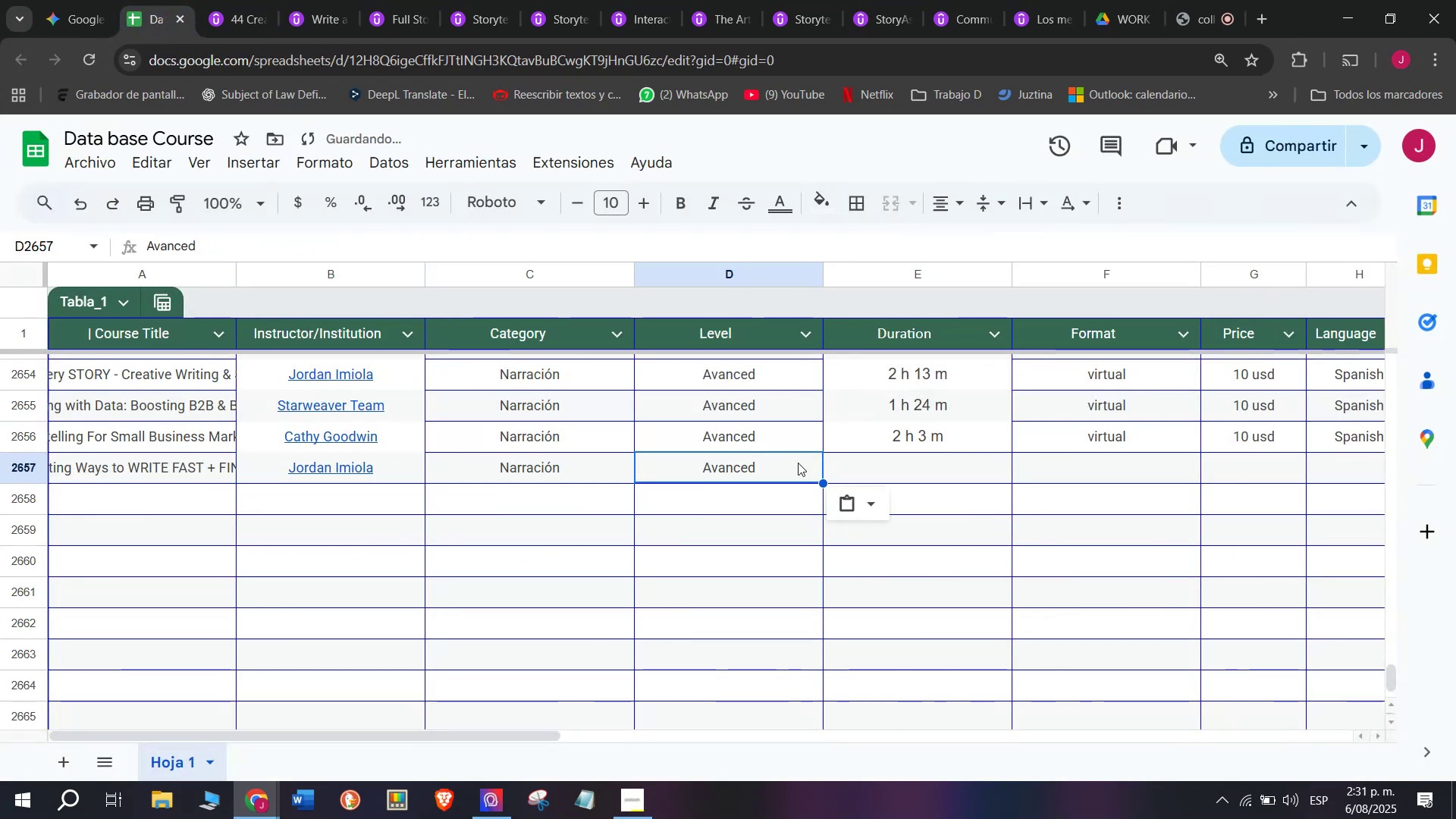 
key(Control+ControlLeft)
 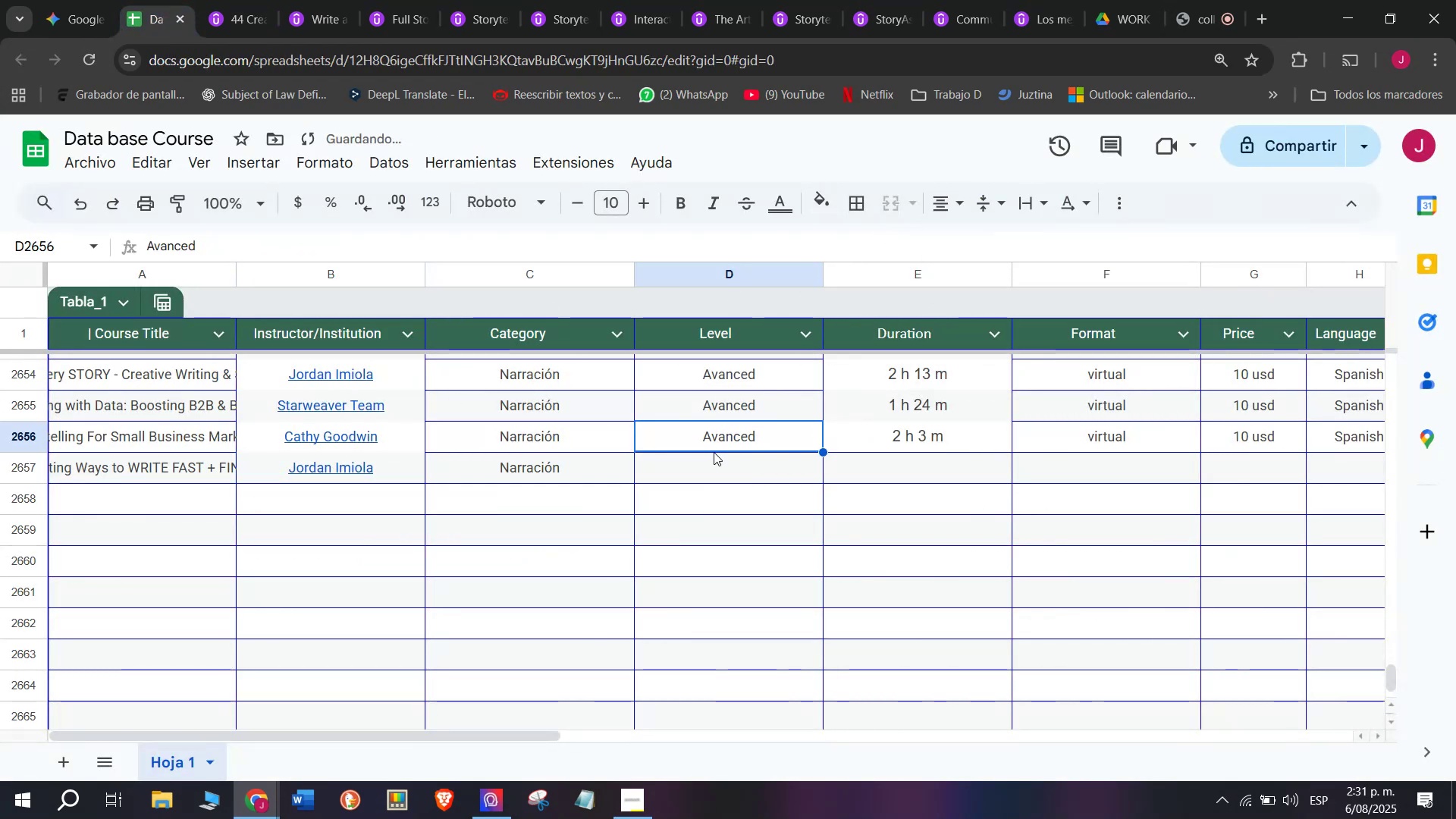 
key(Control+C)
 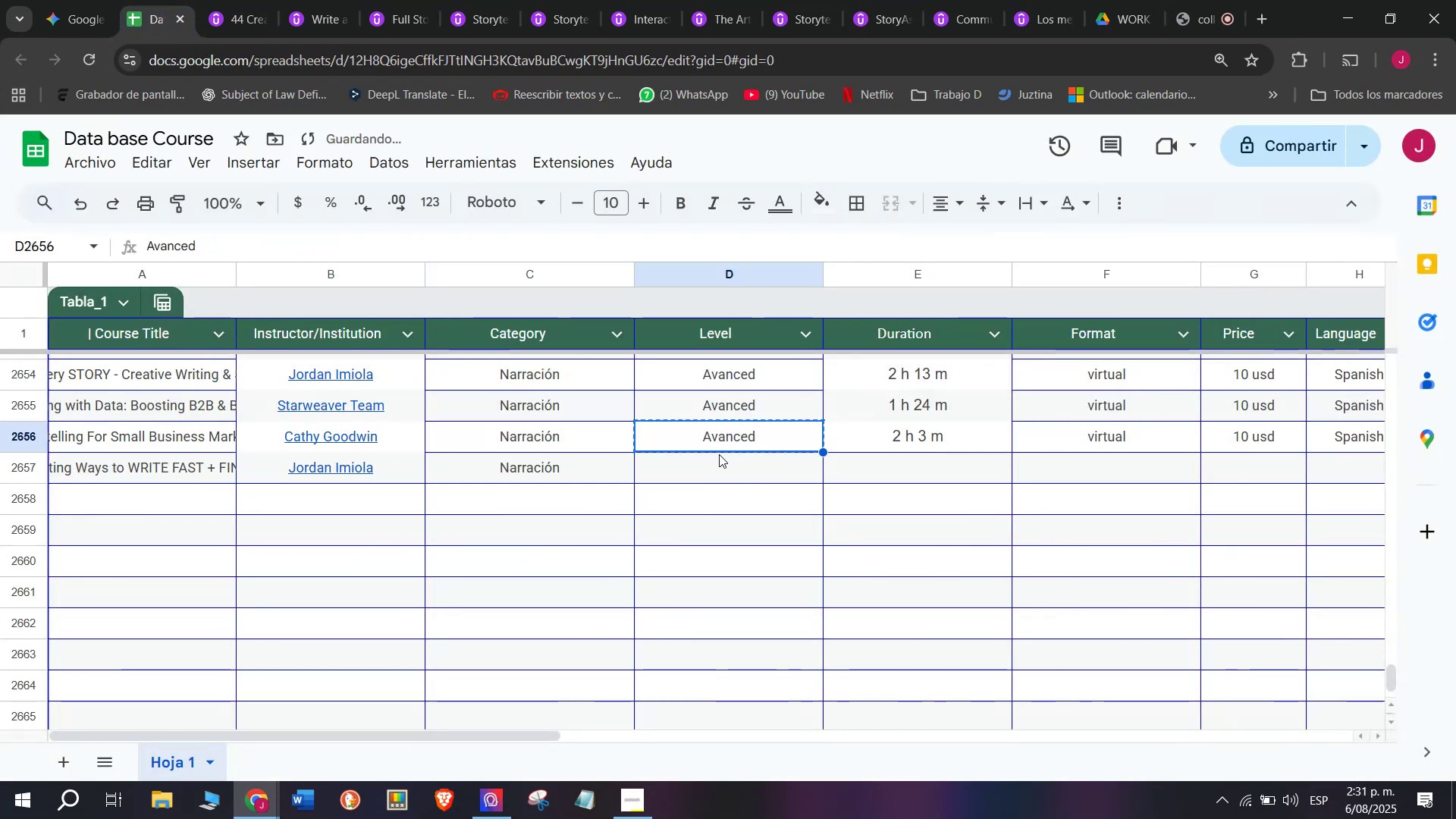 
triple_click([719, 454])
 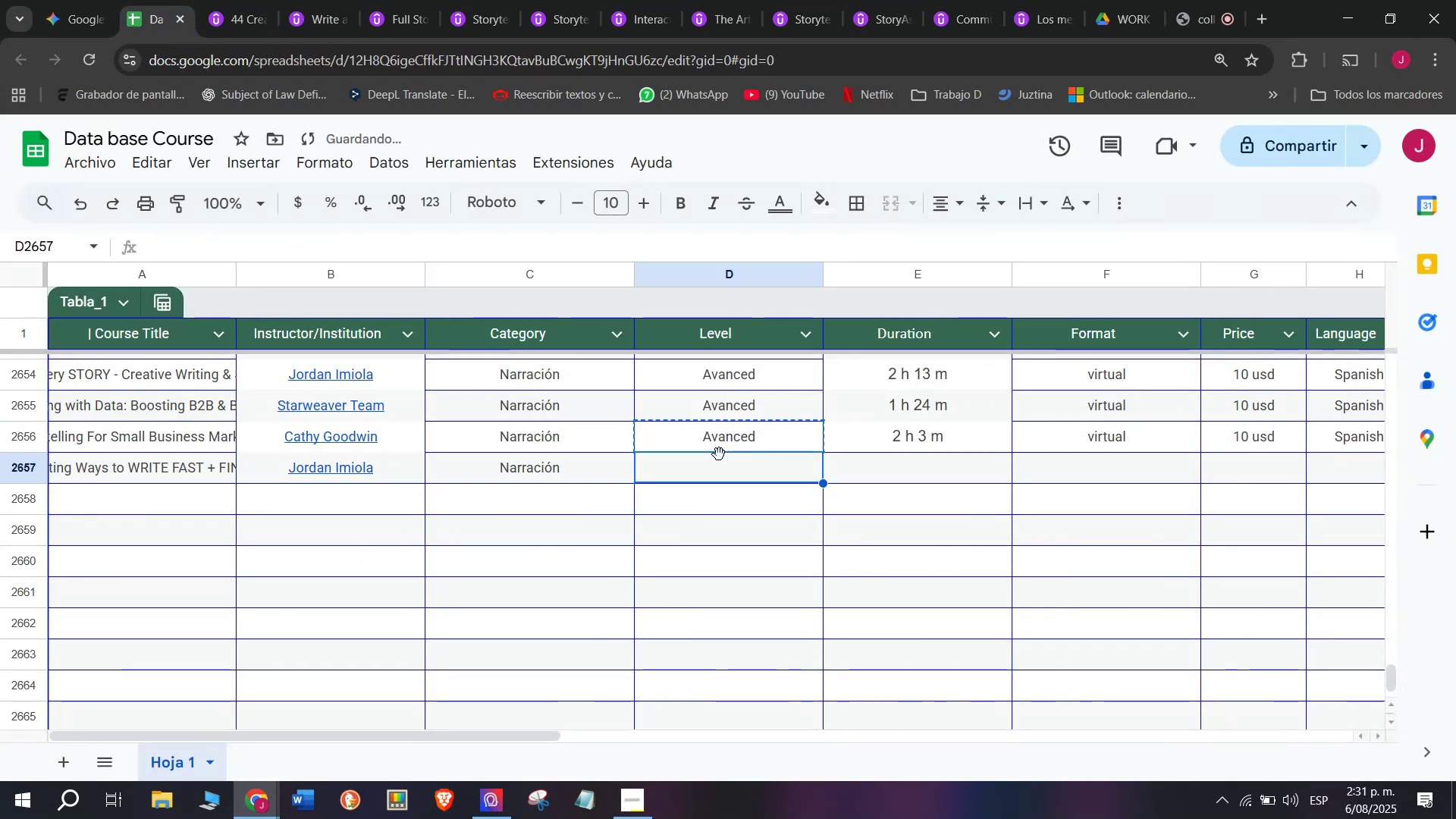 
key(Control+ControlLeft)
 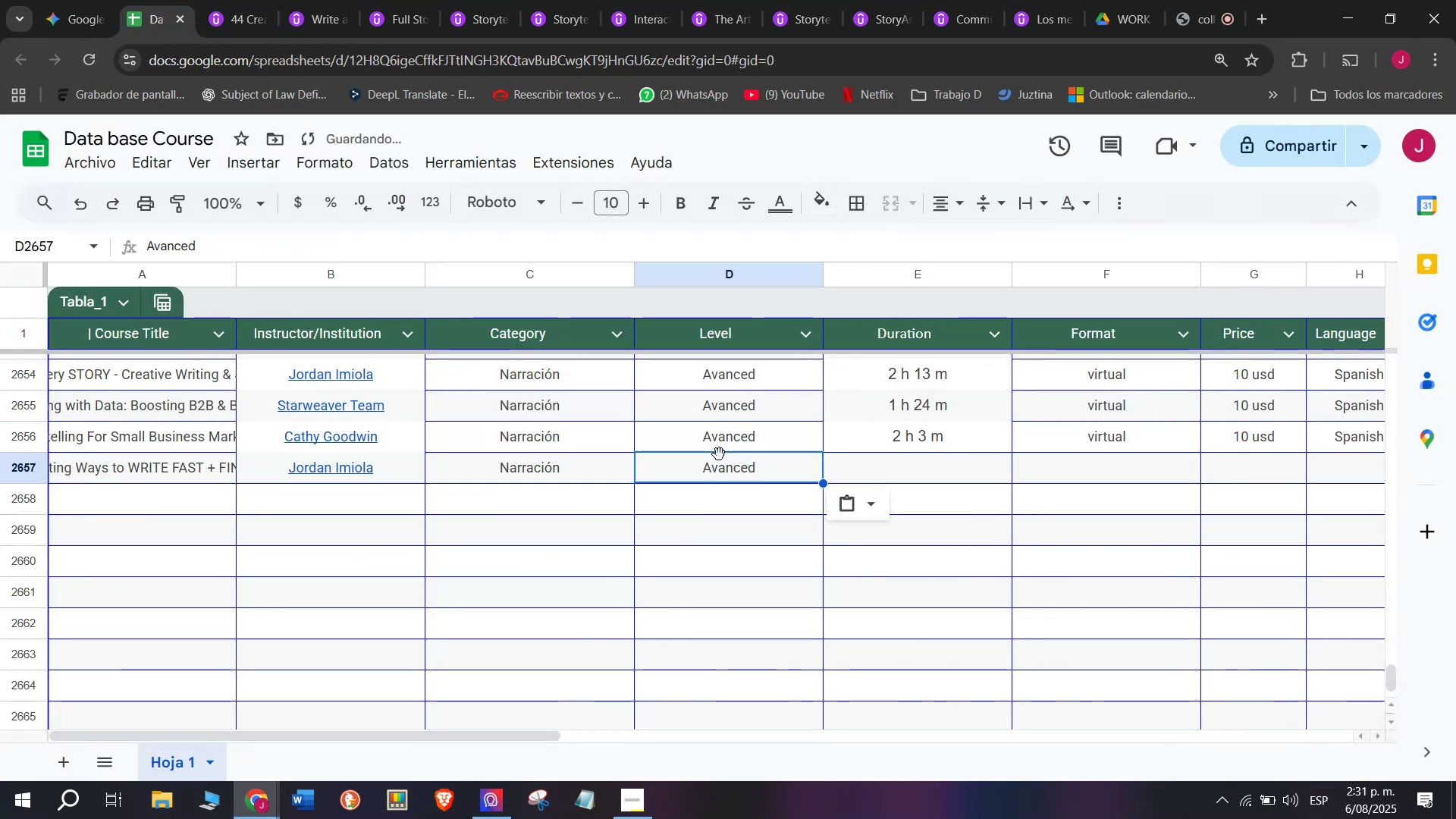 
key(Z)
 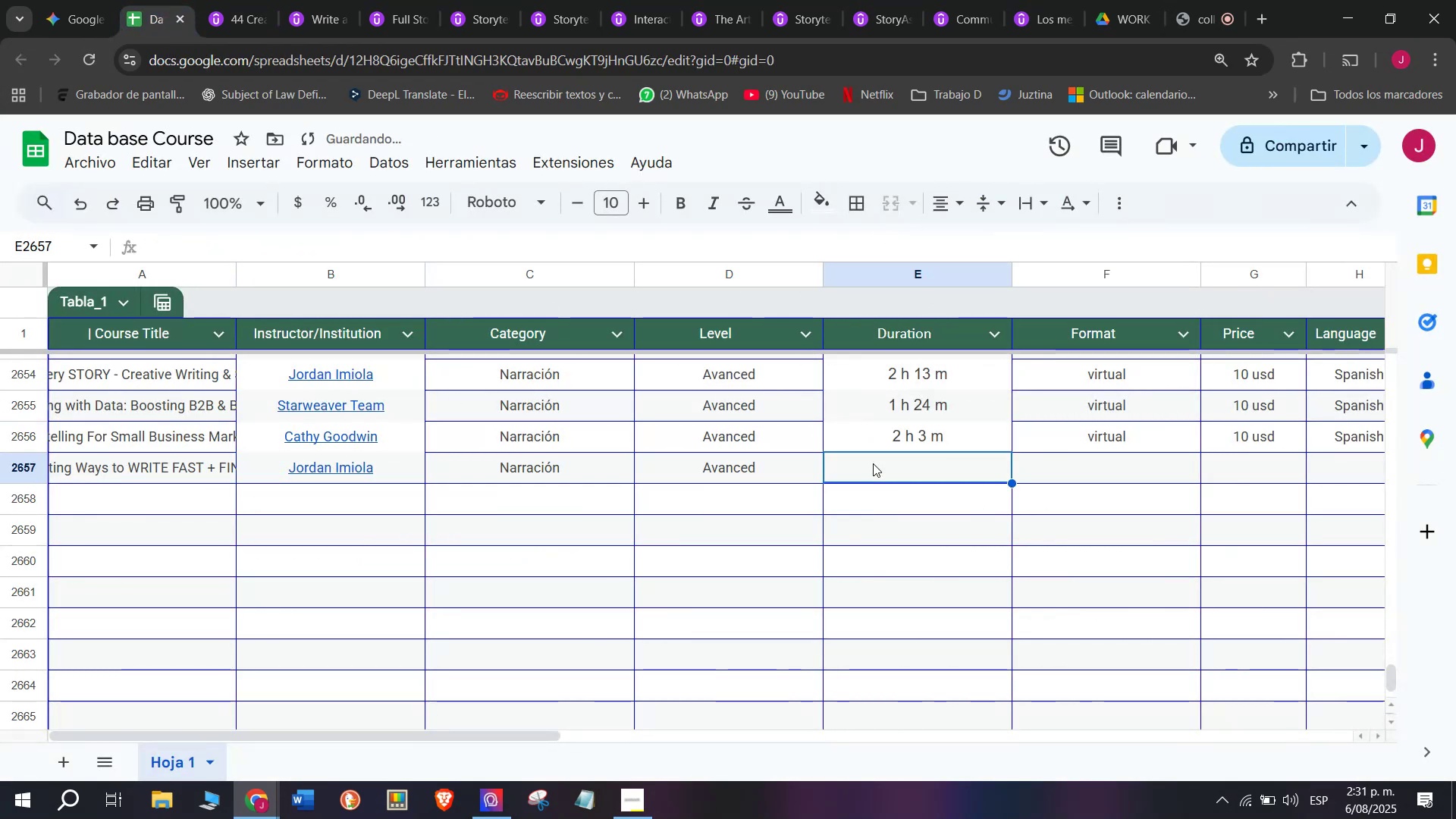 
key(Control+V)
 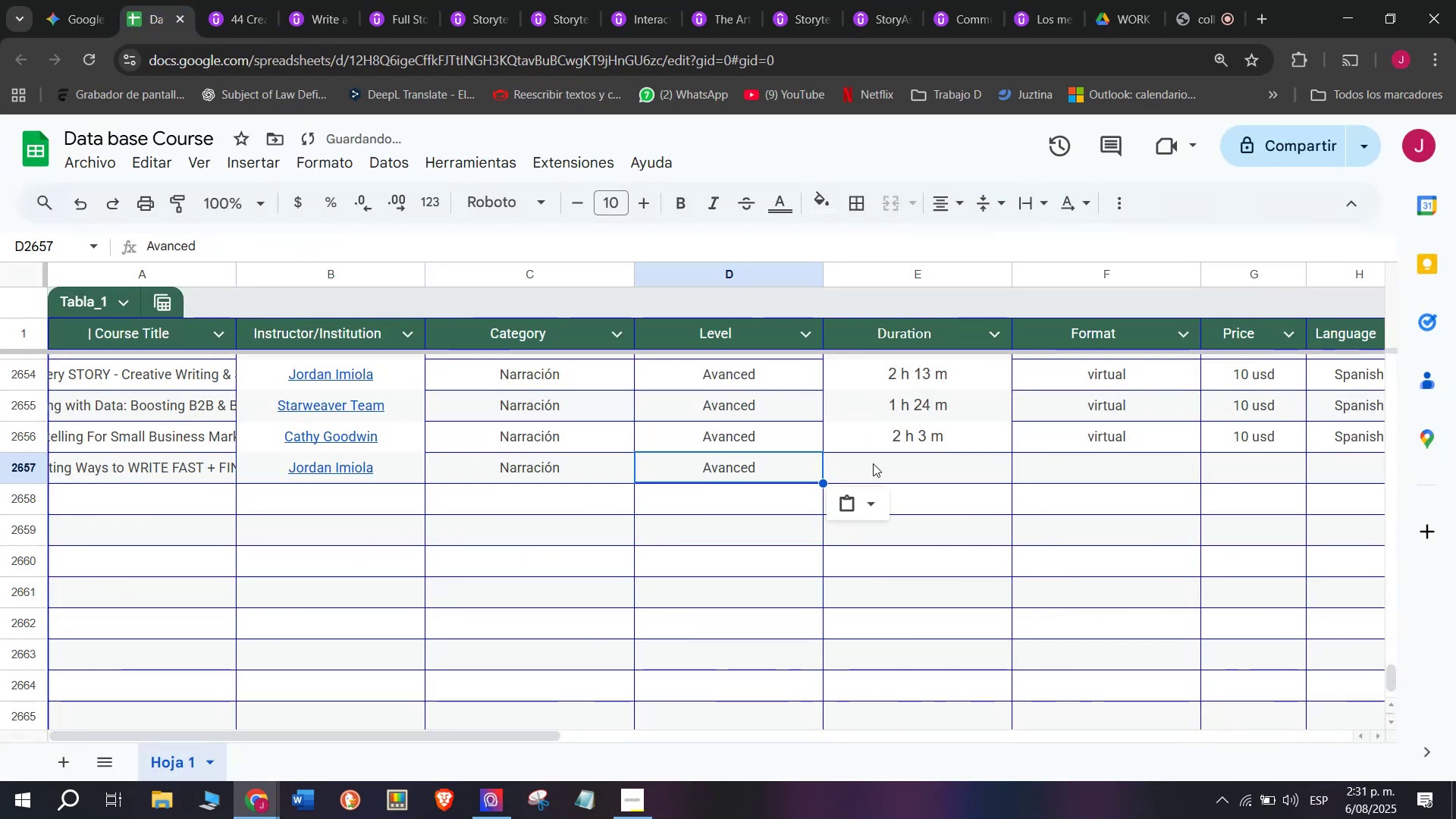 
triple_click([873, 463])
 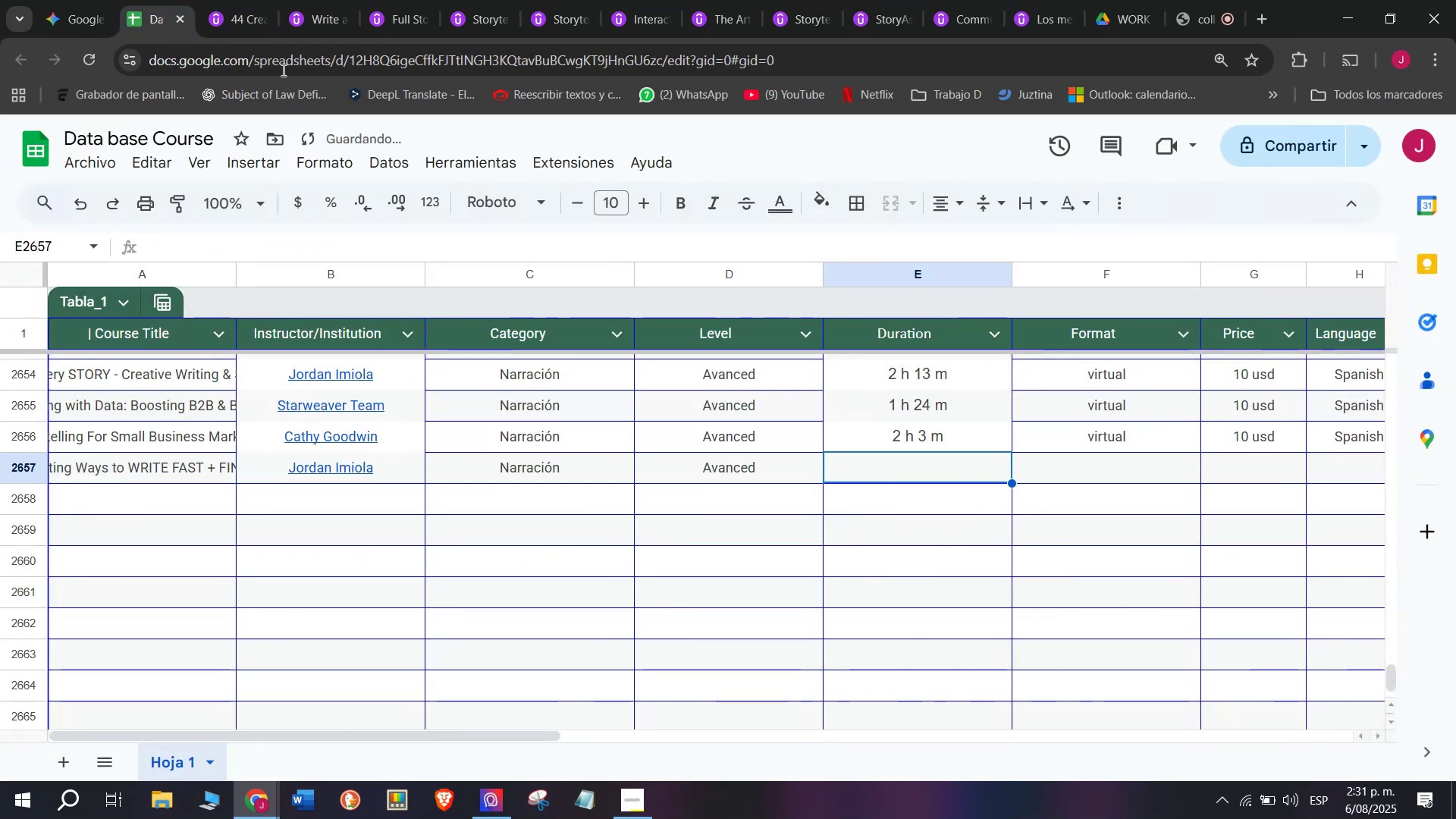 
left_click([240, 0])
 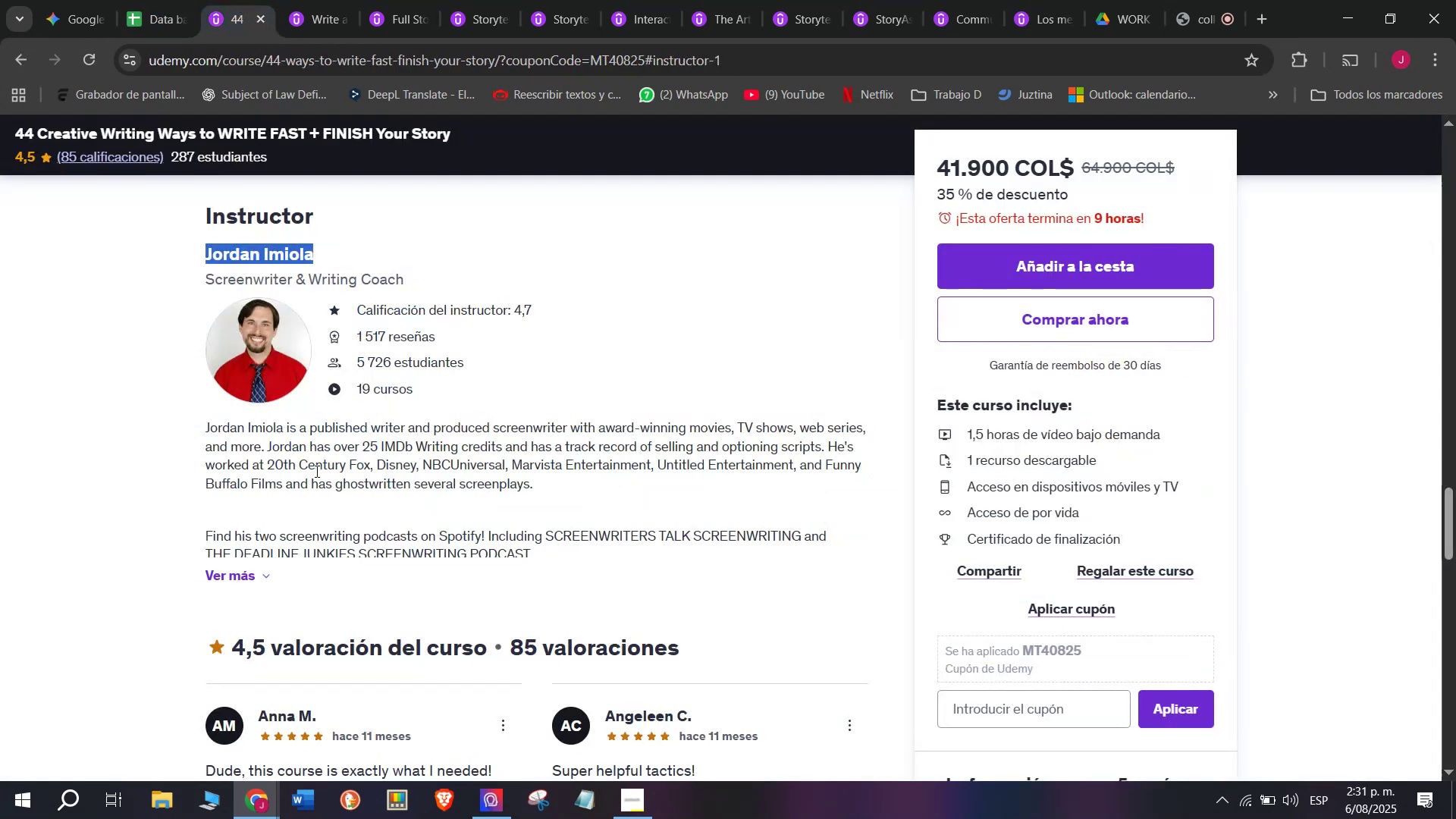 
scroll: coordinate [315, 471], scroll_direction: up, amount: 9.0
 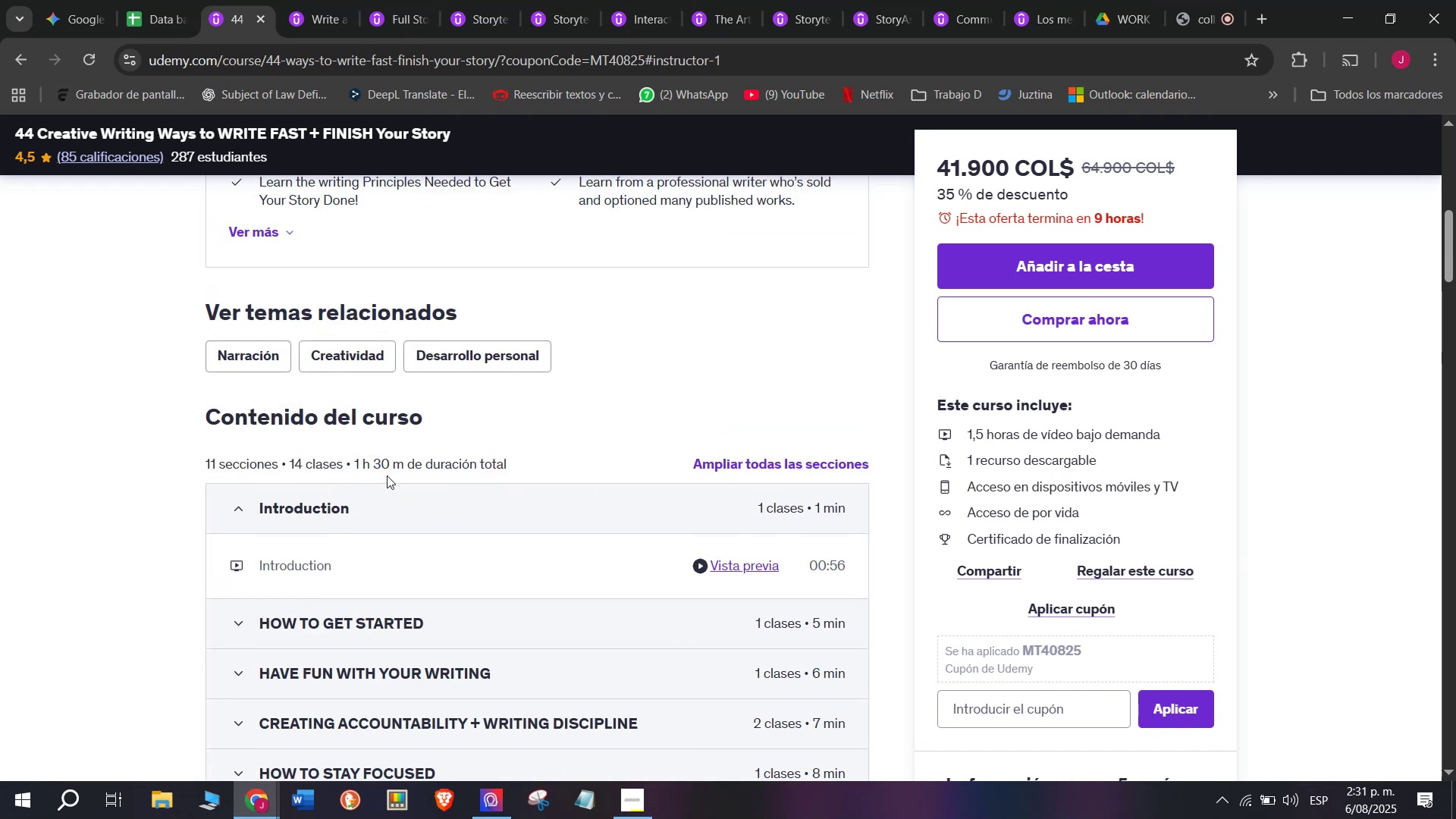 
left_click_drag(start_coordinate=[402, 465], to_coordinate=[354, 450])
 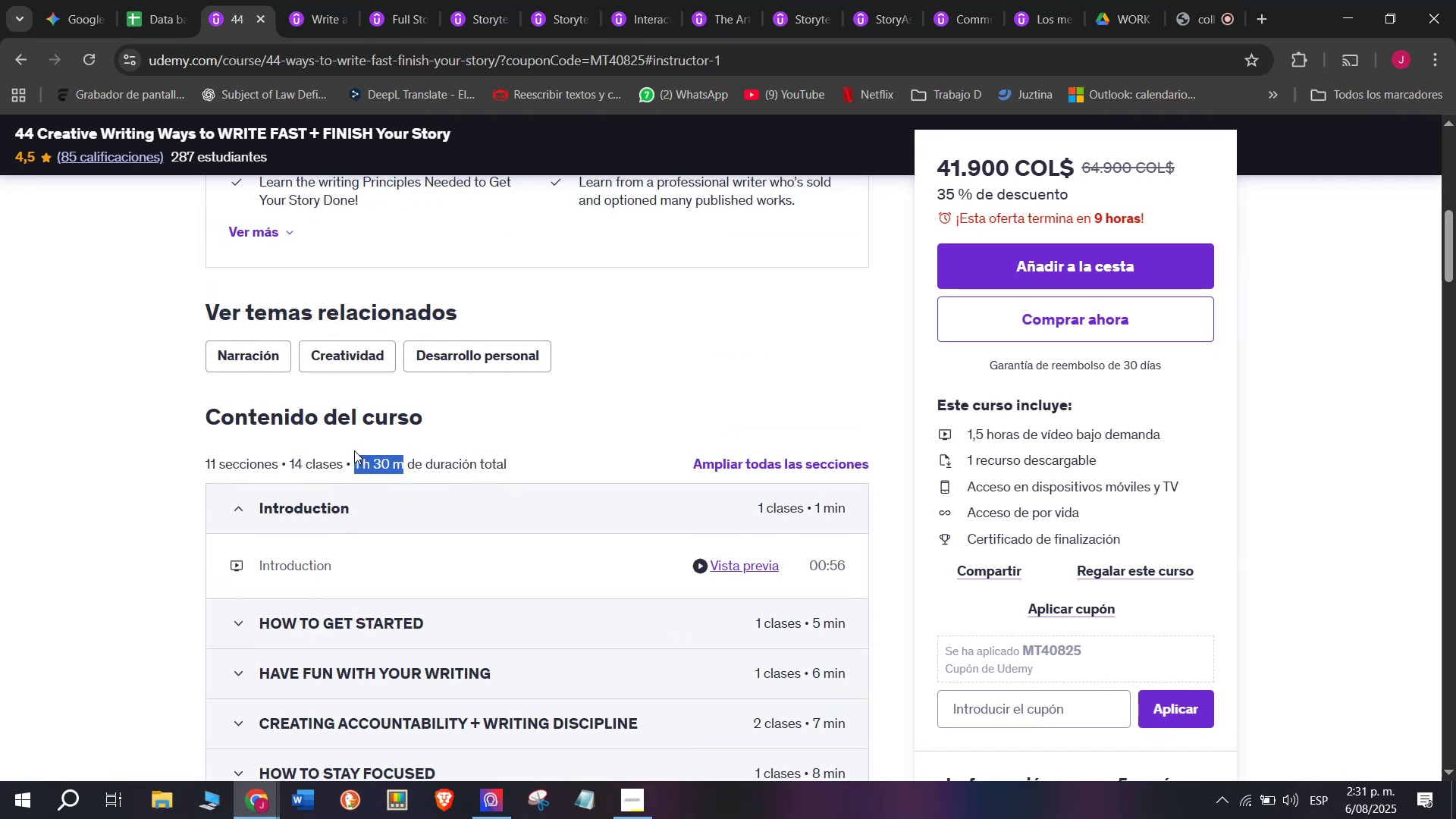 
key(Control+ControlLeft)
 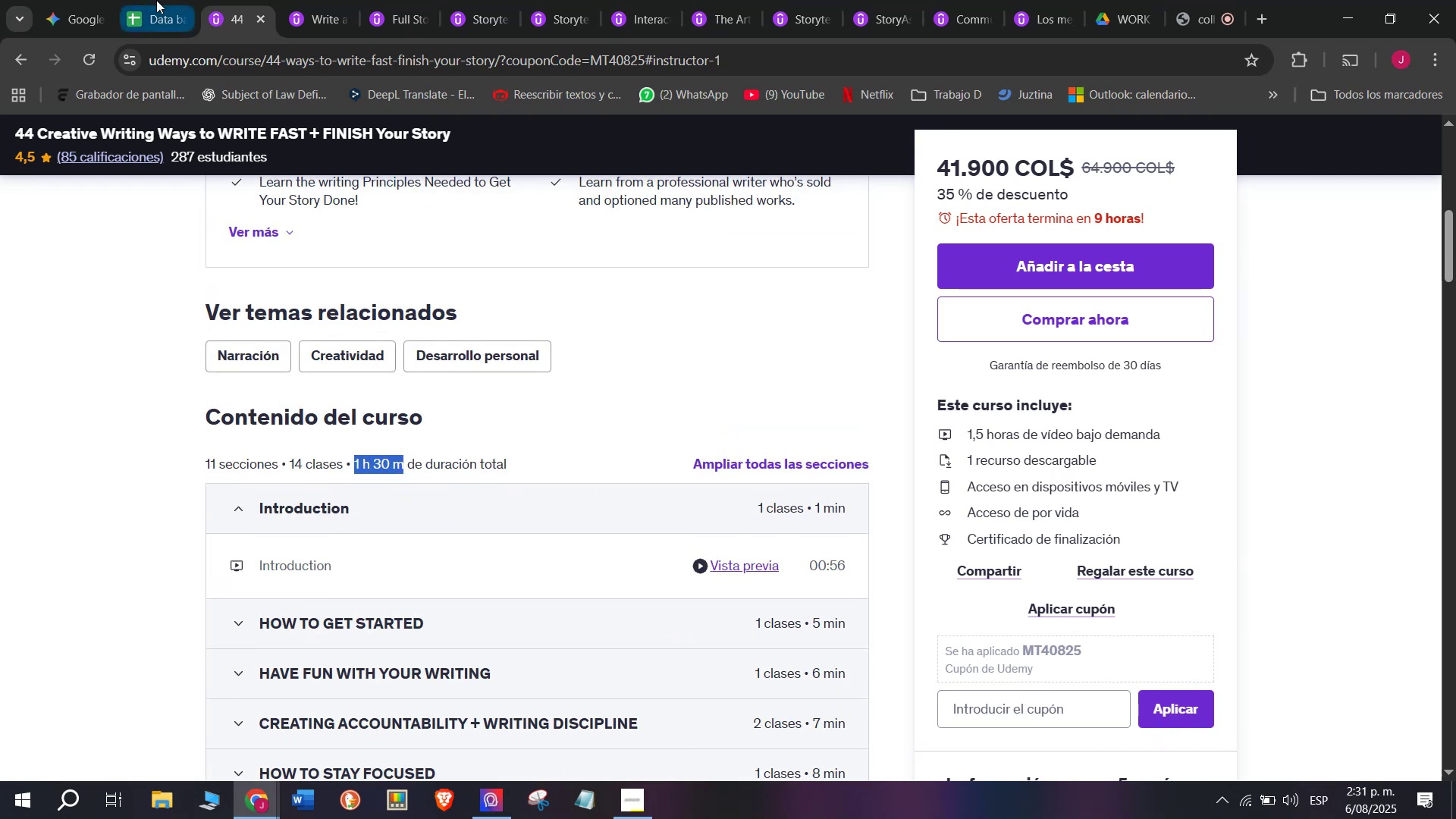 
key(Break)
 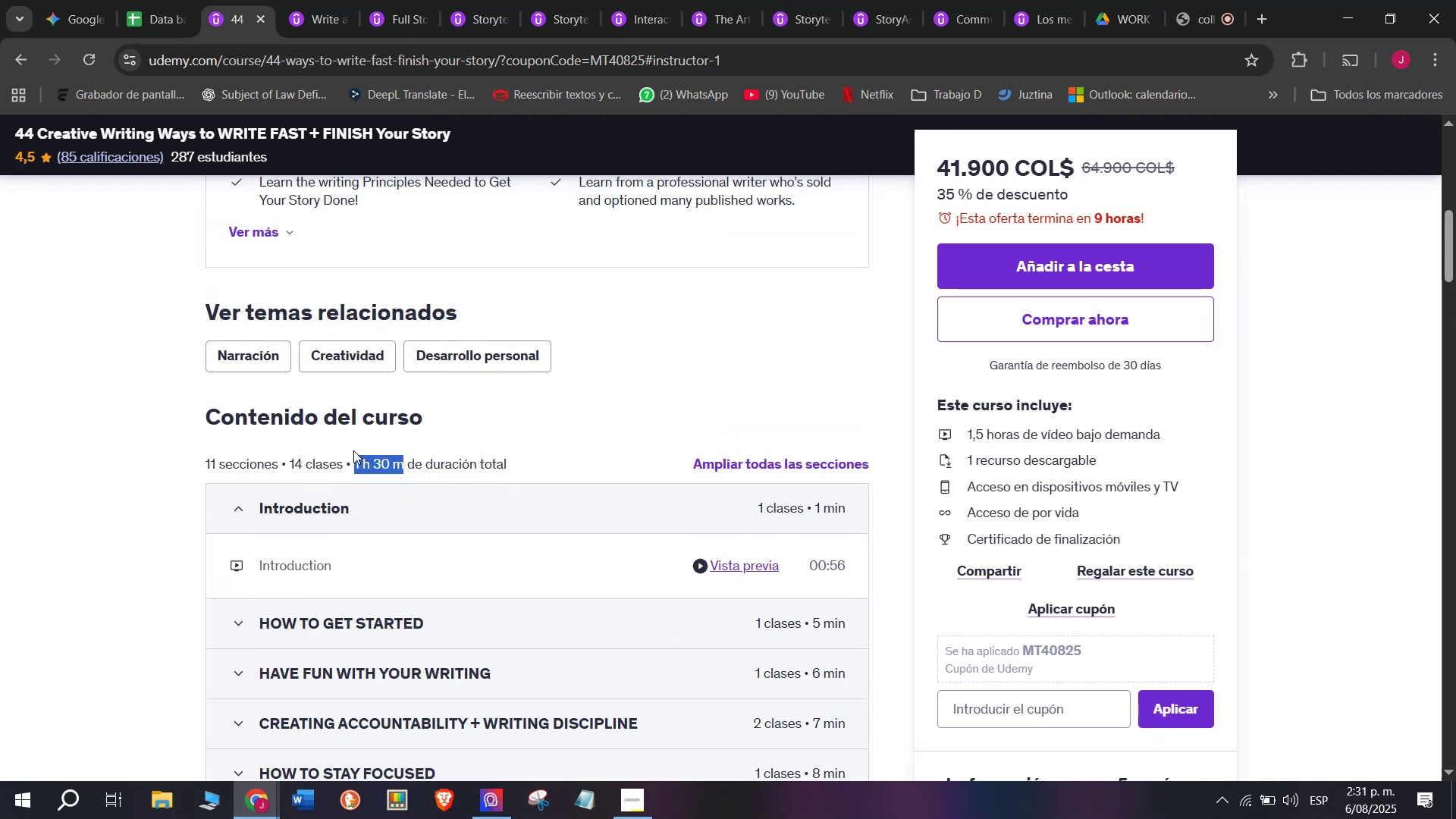 
key(Control+C)
 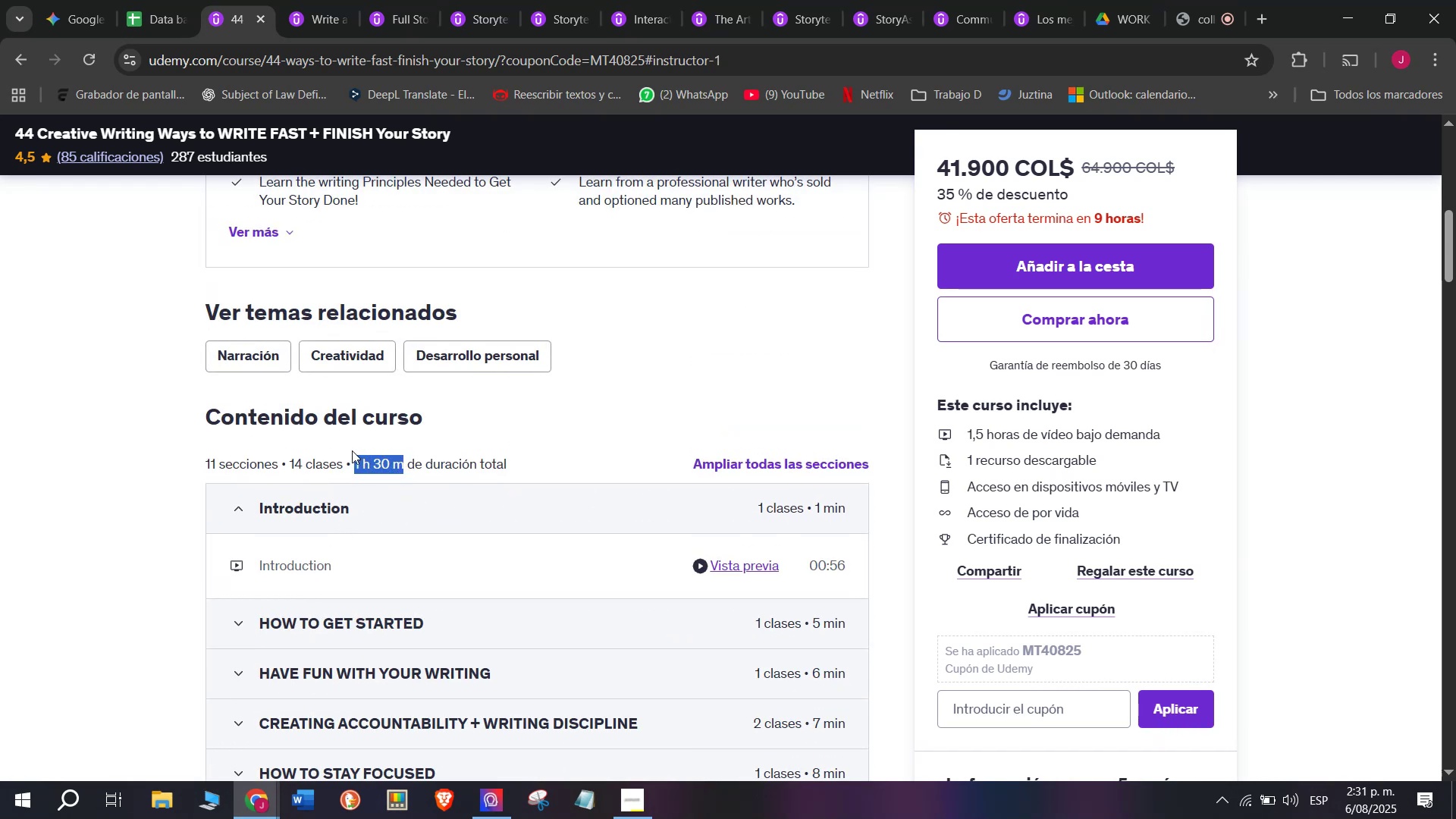 
key(Control+ControlLeft)
 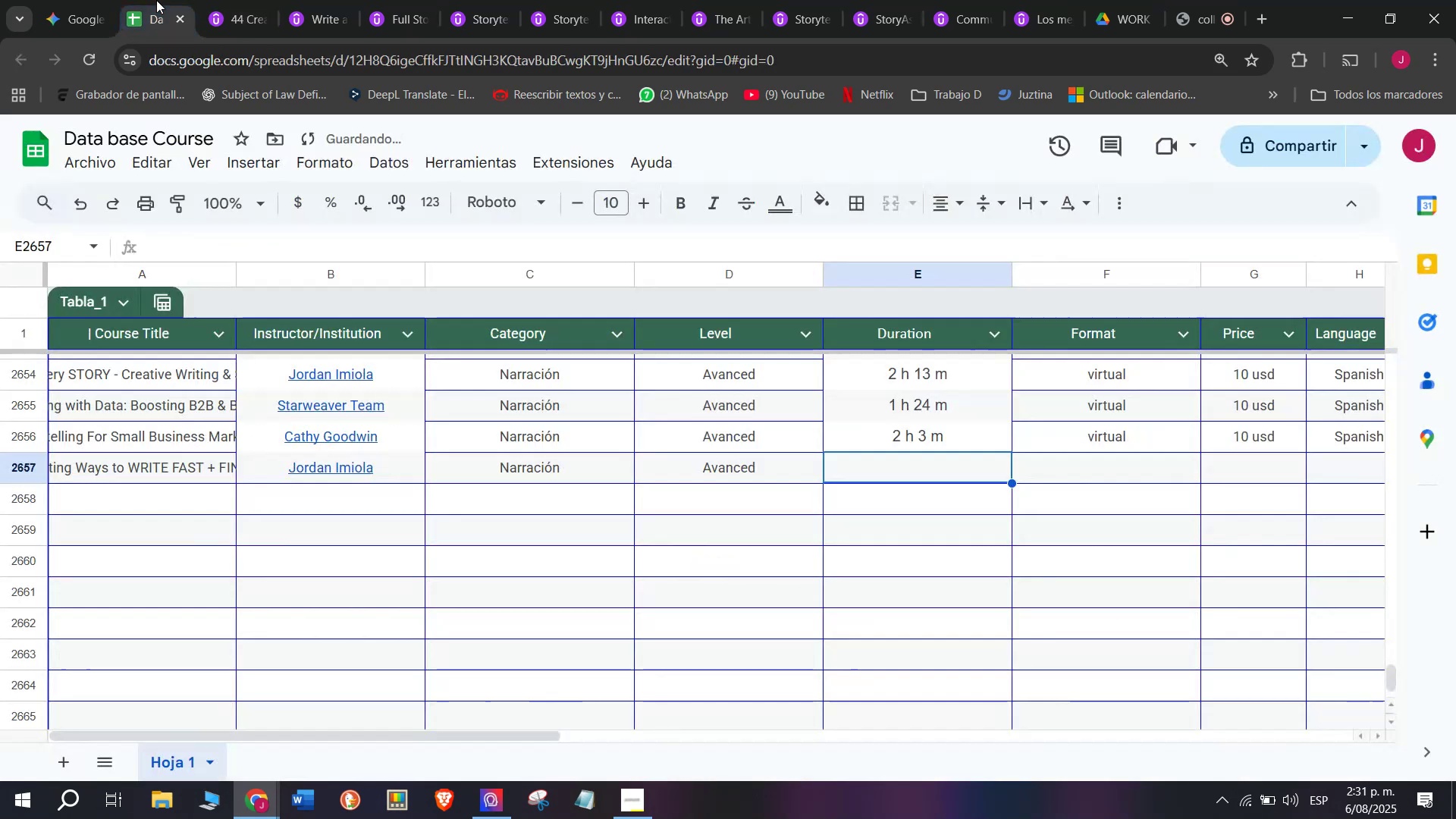 
key(Break)
 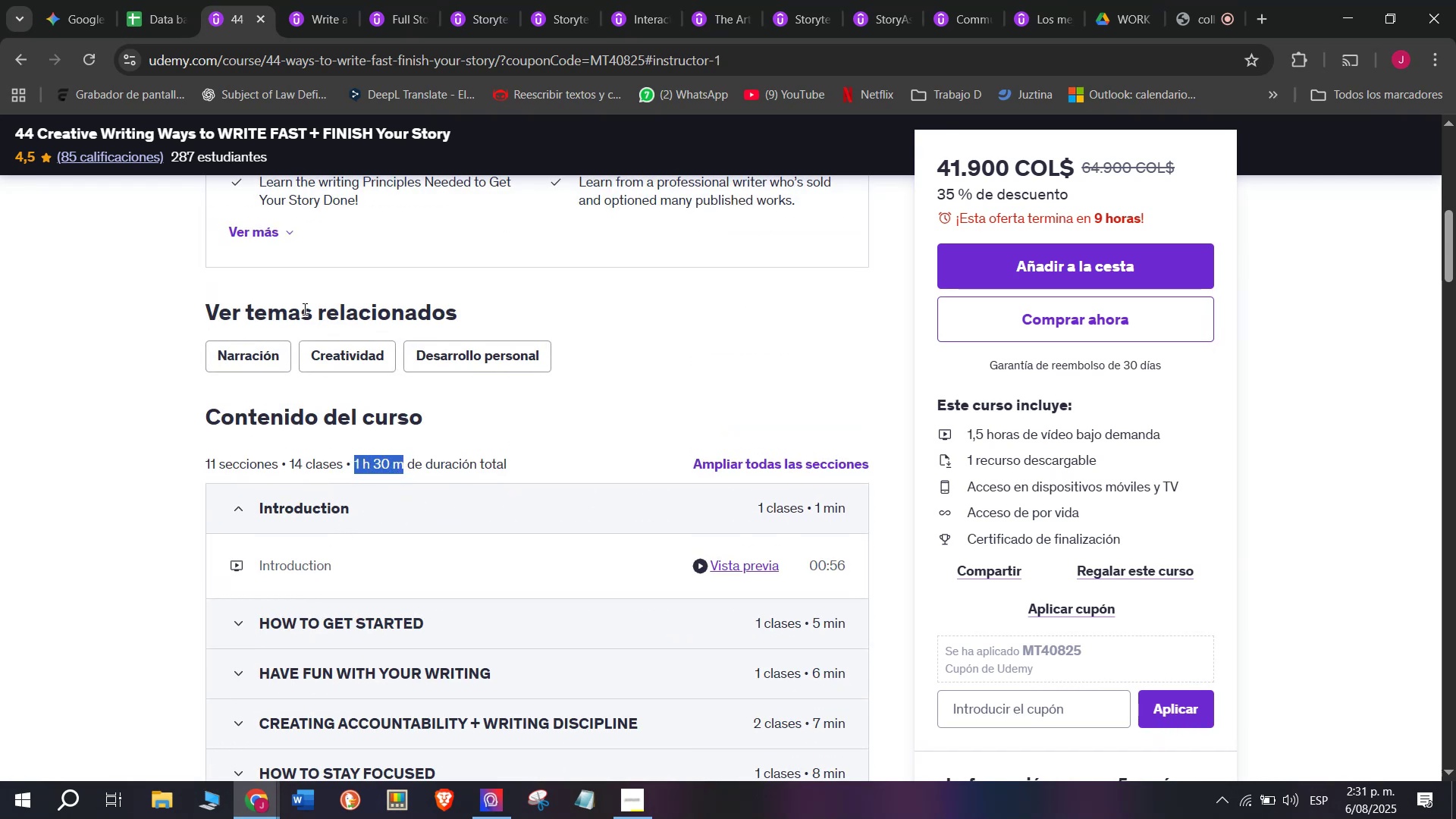 
key(Control+C)
 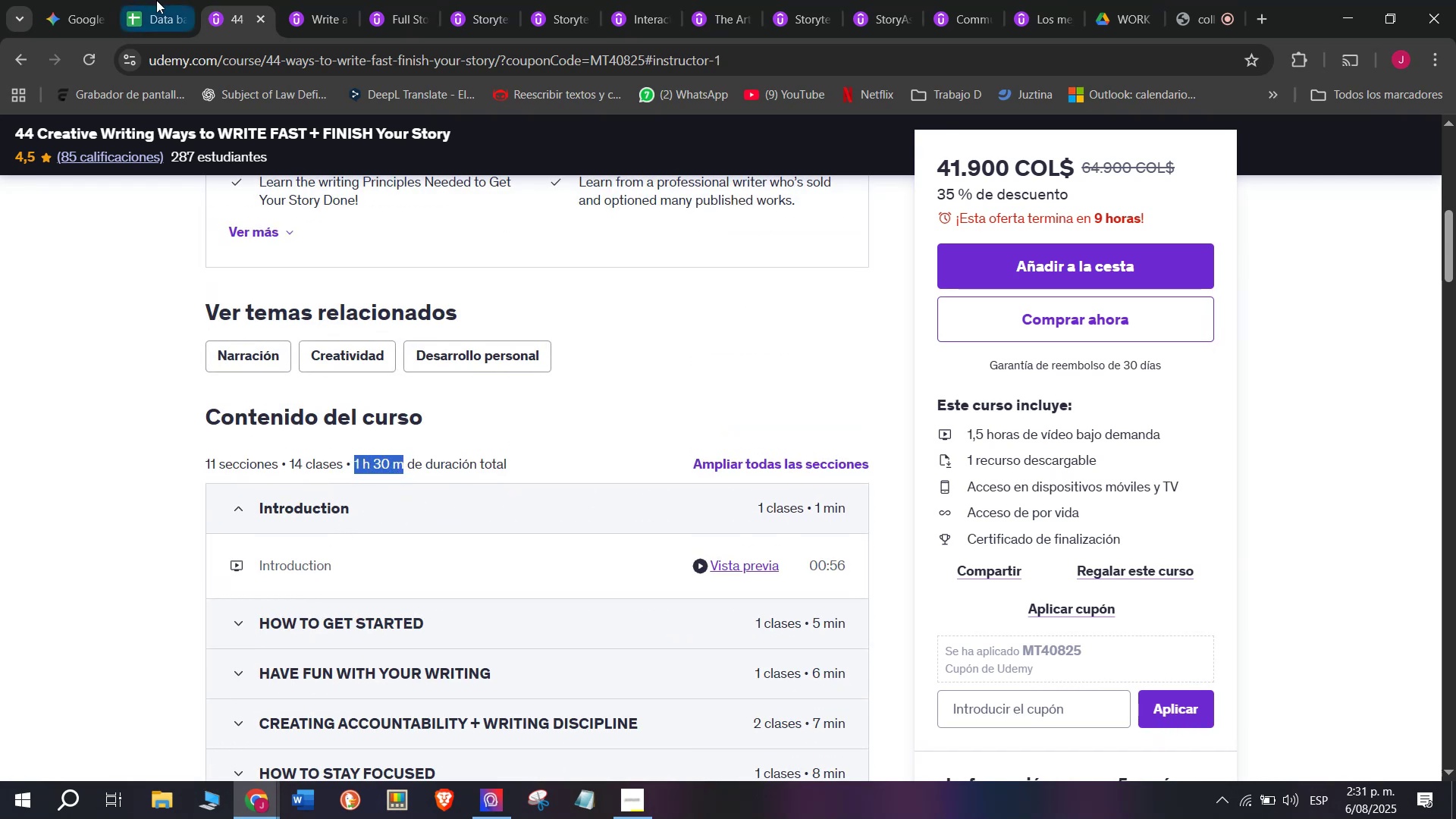 
left_click([156, 0])
 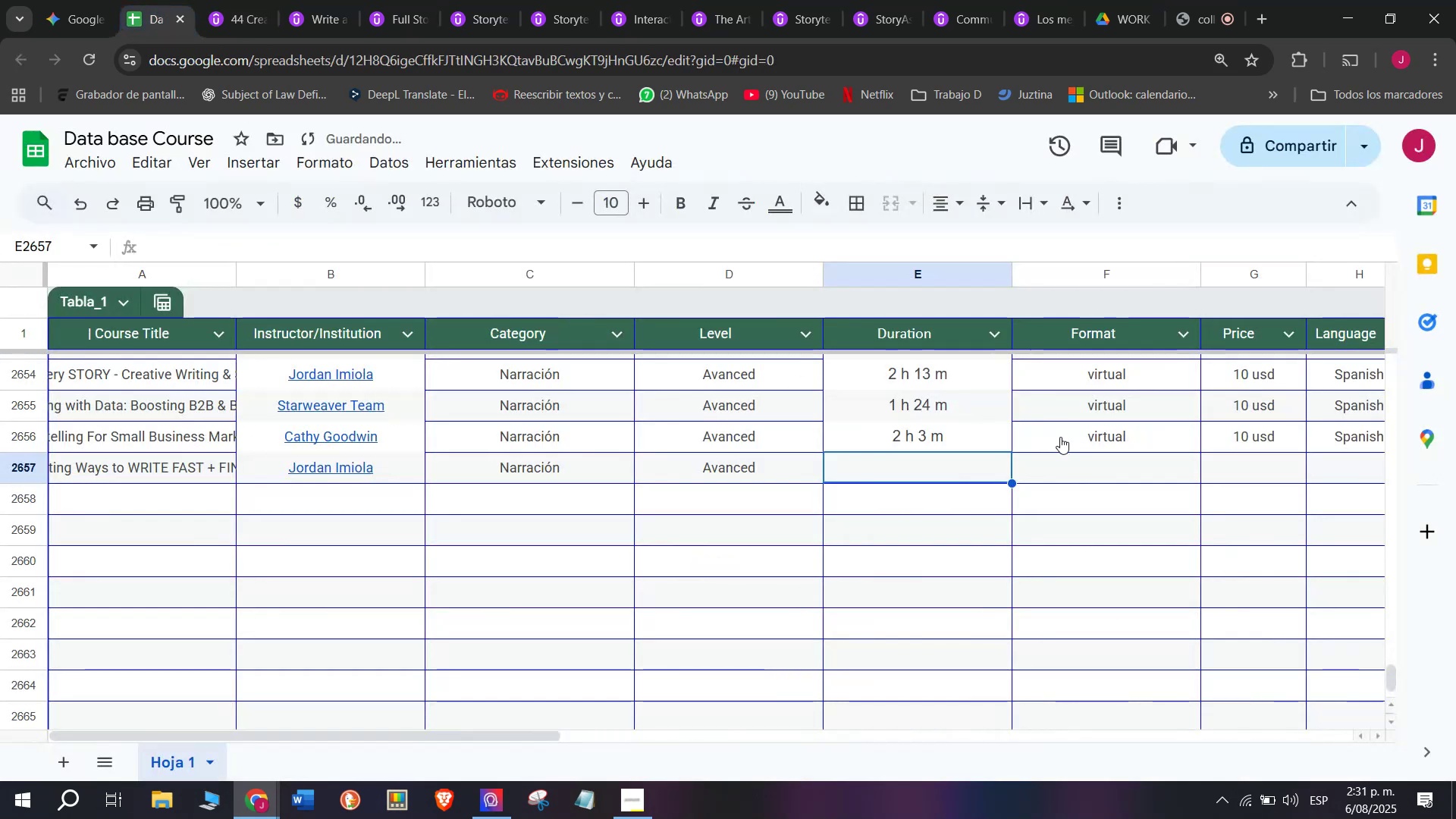 
key(Control+ControlLeft)
 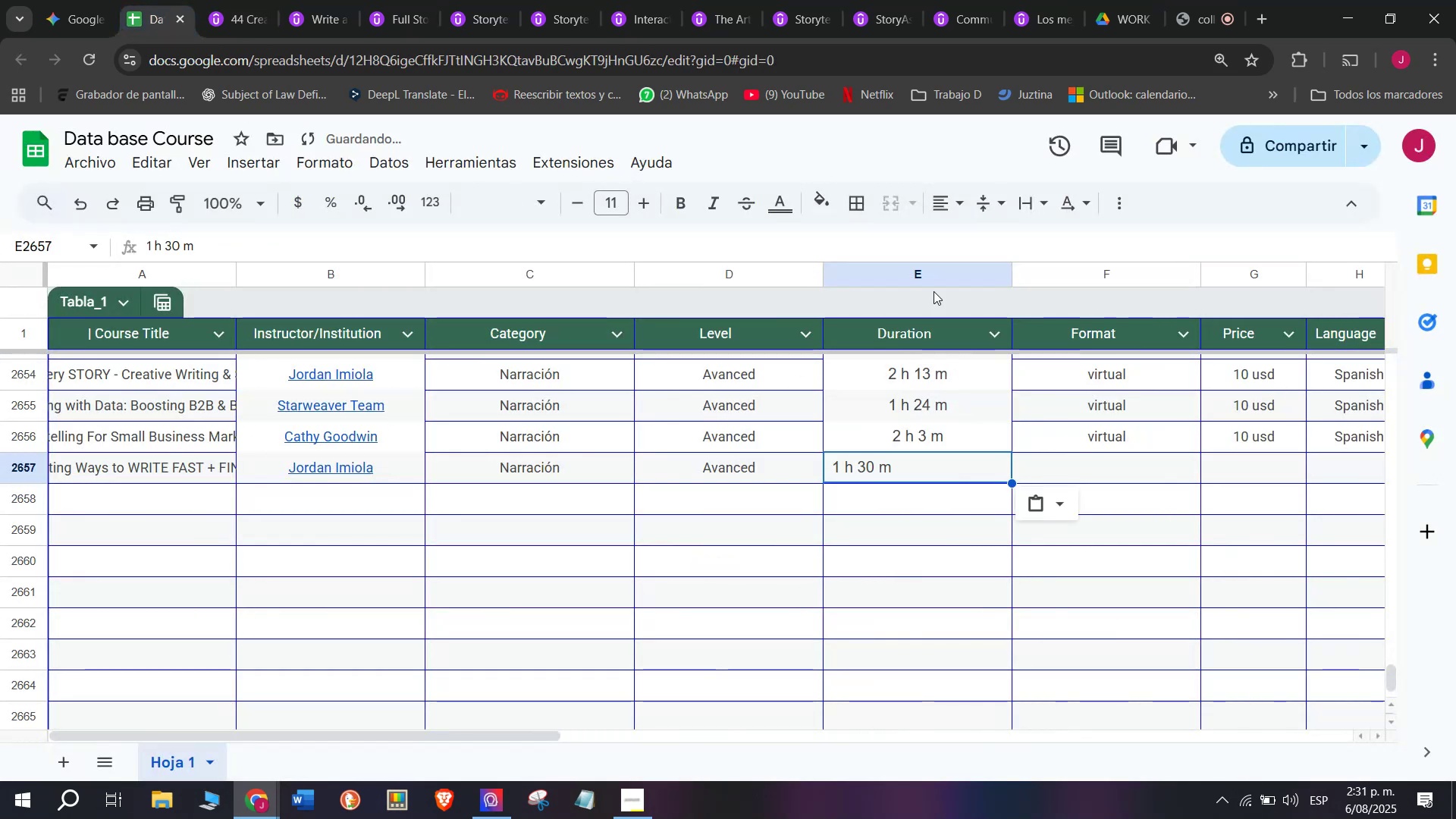 
key(Z)
 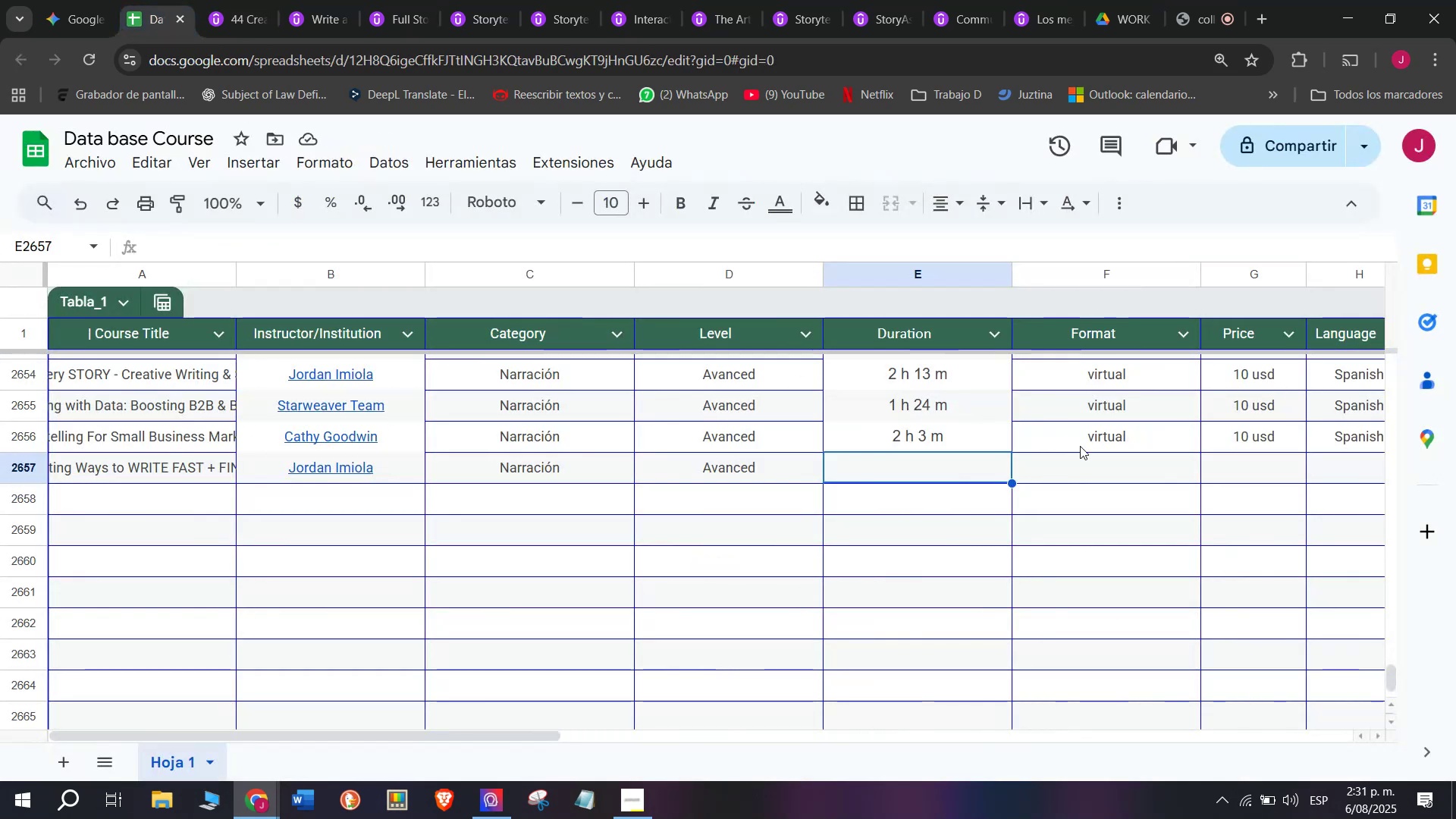 
key(Control+V)
 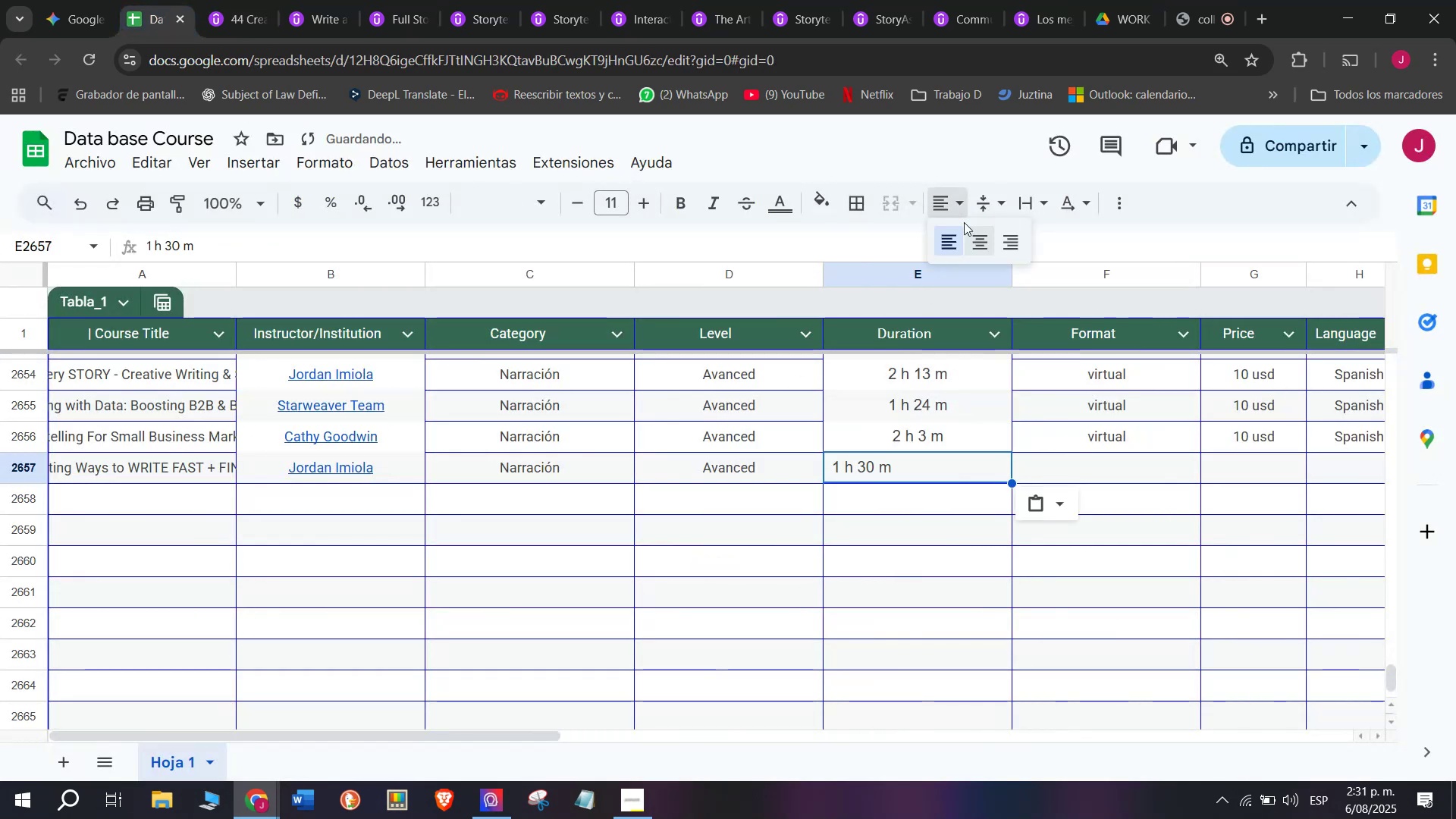 
double_click([993, 252])
 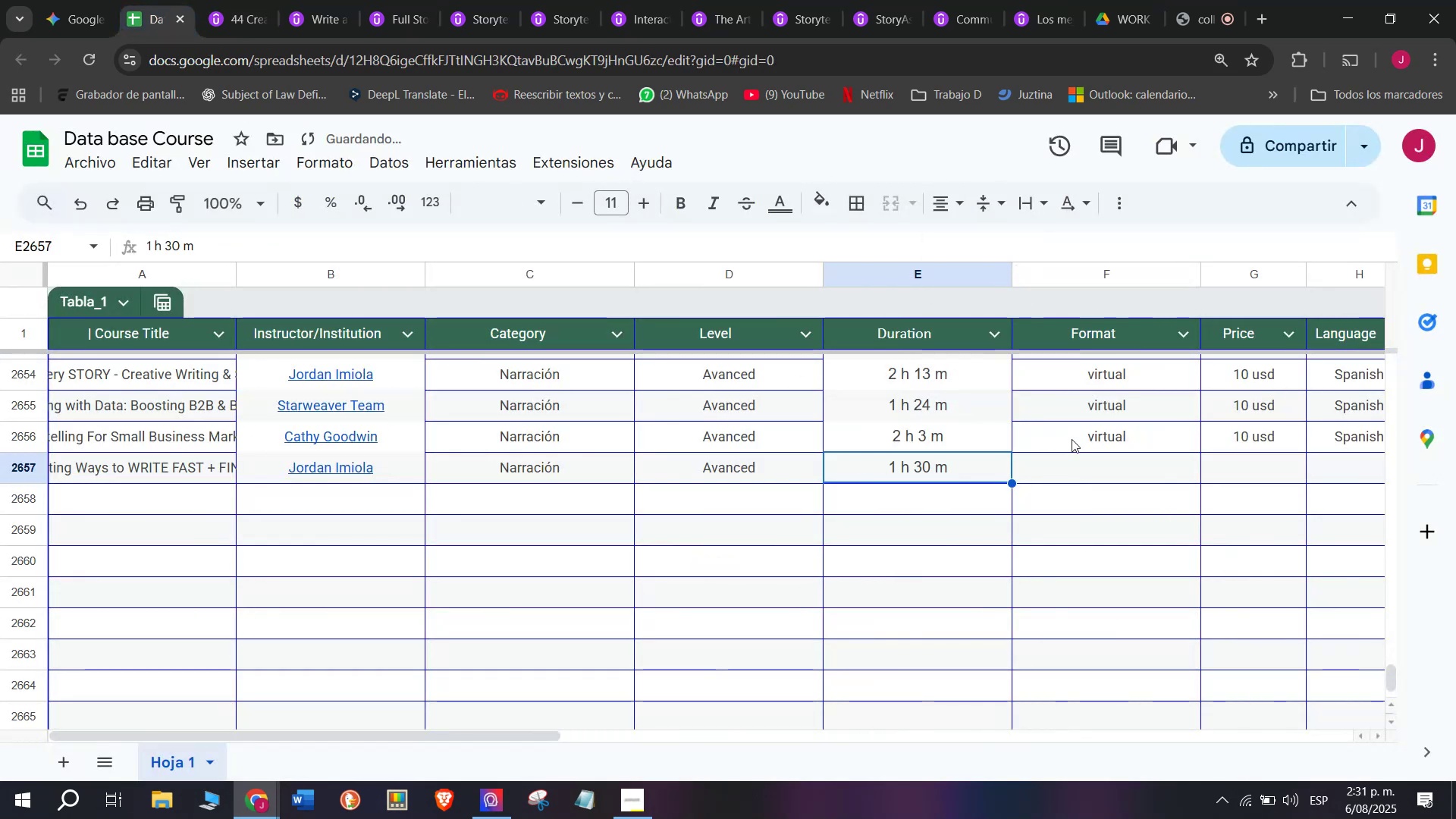 
left_click([1084, 436])
 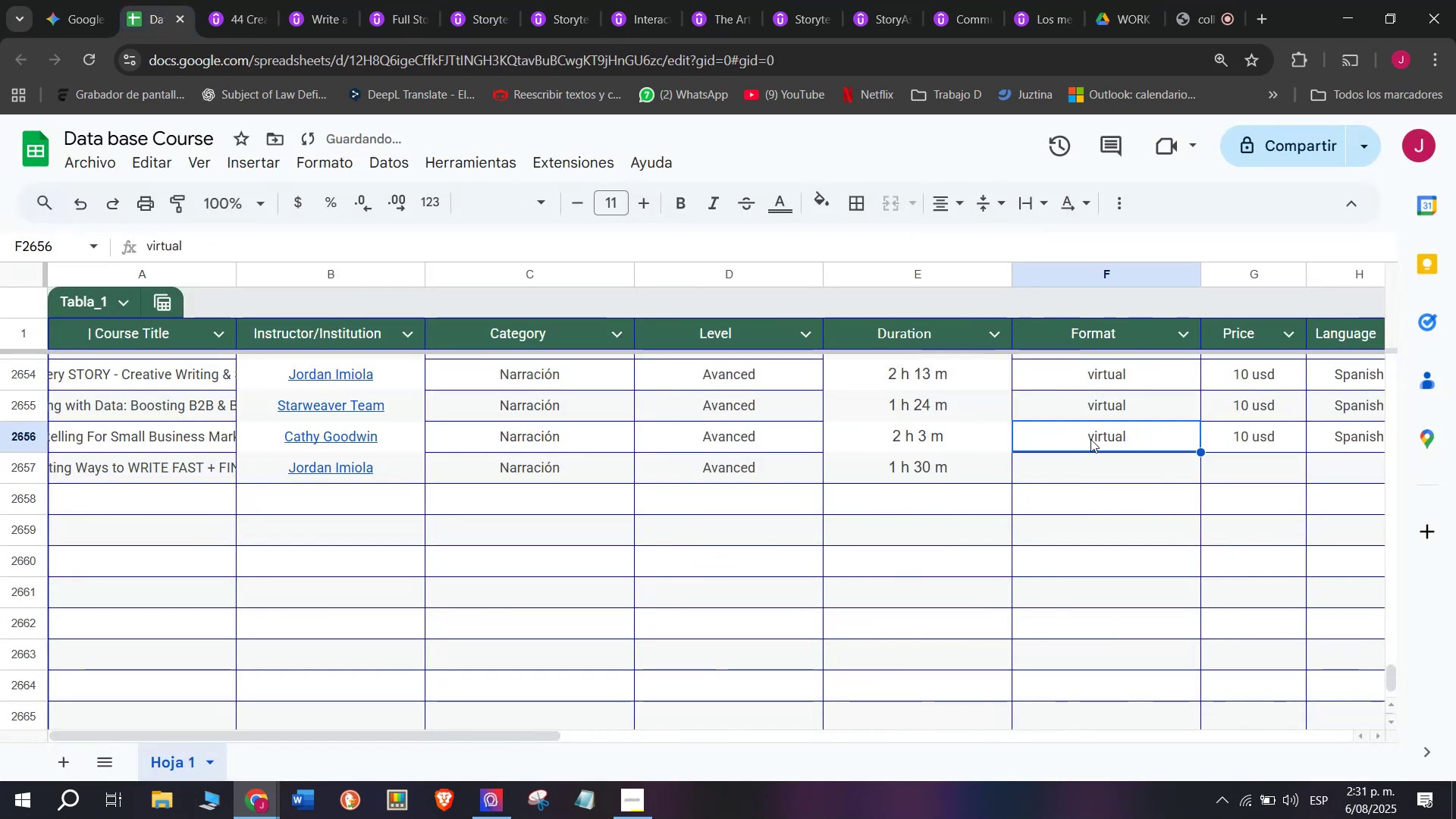 
key(Control+ControlLeft)
 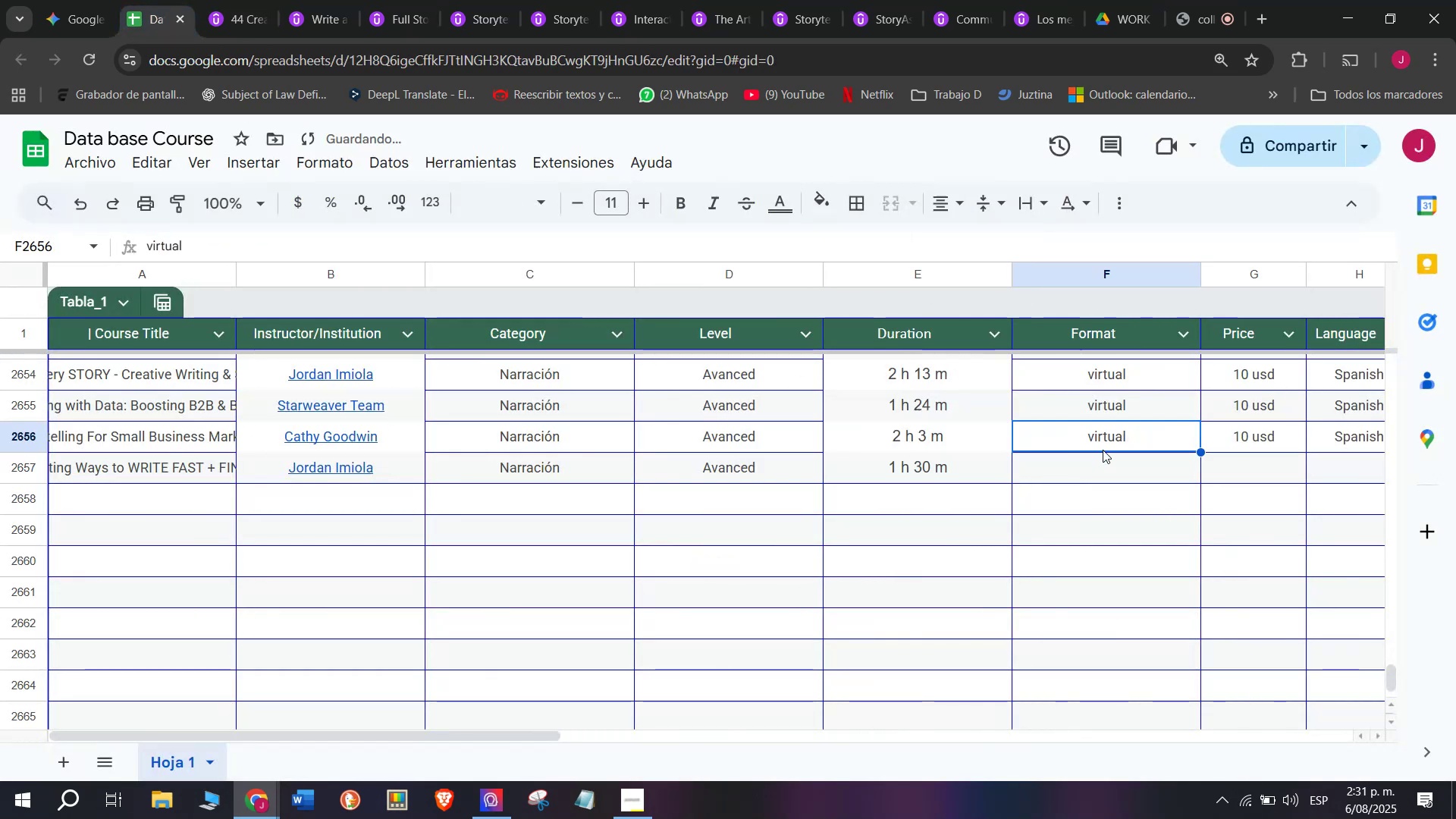 
key(Break)
 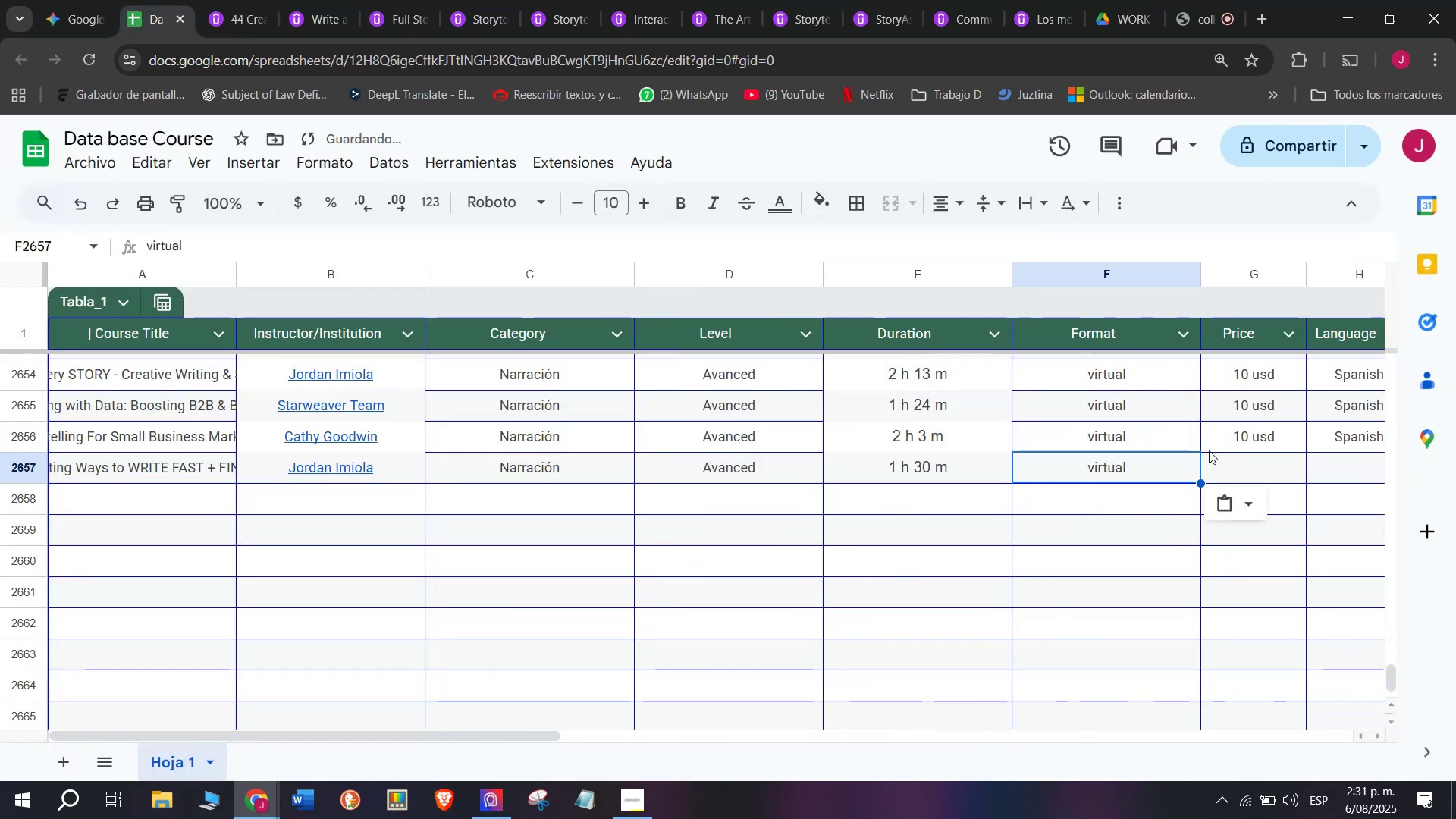 
key(Control+C)
 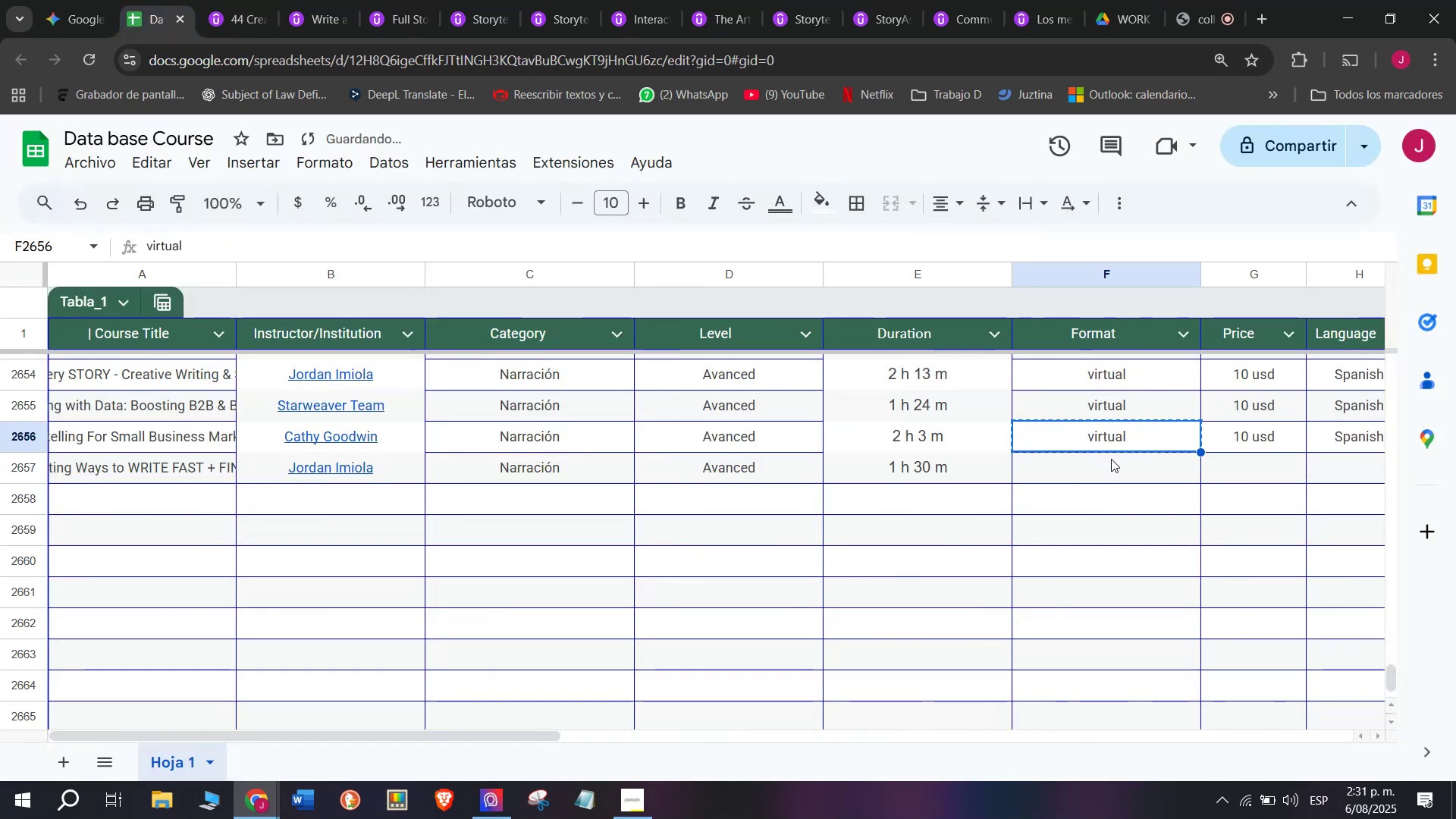 
double_click([1111, 459])
 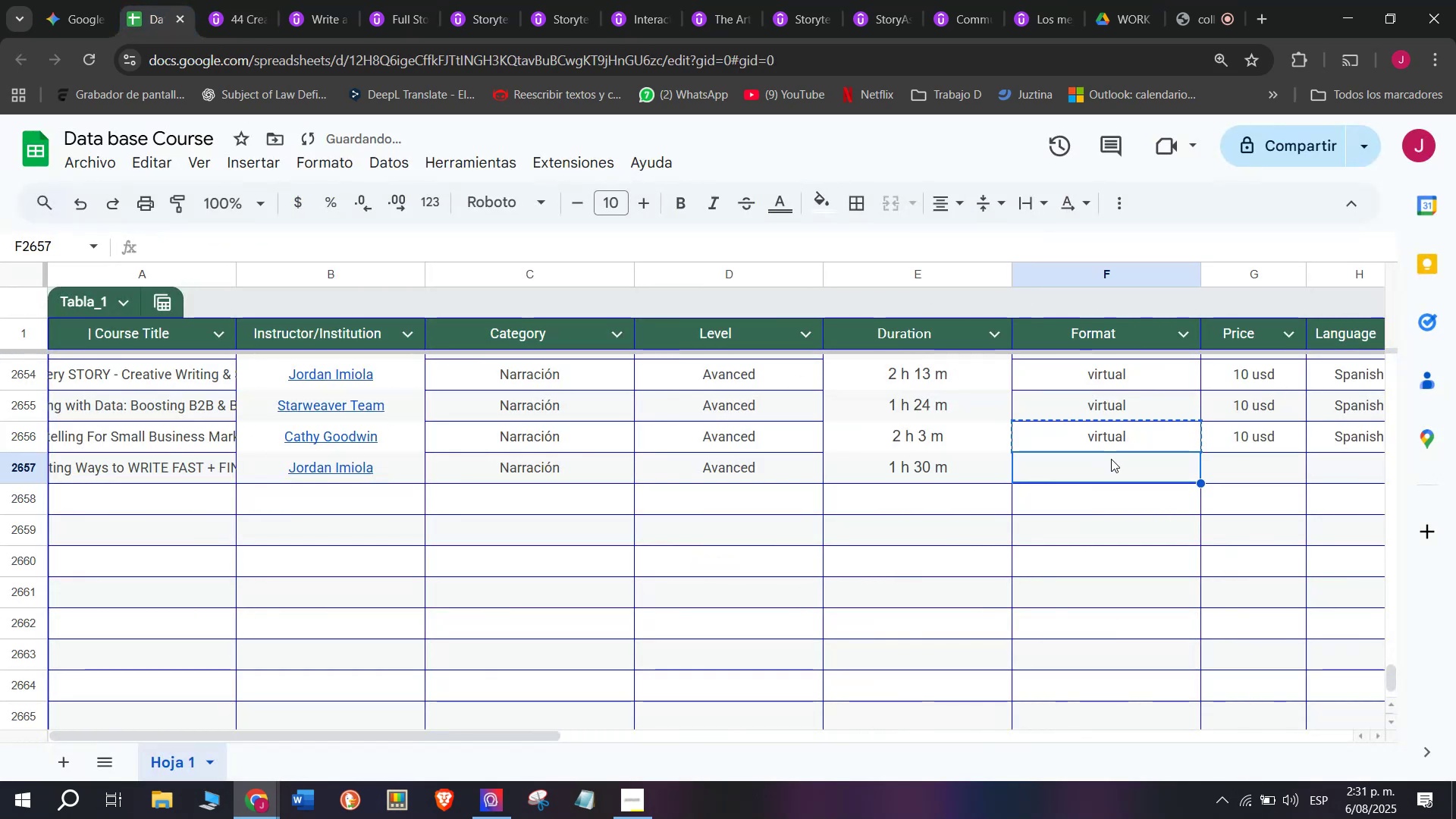 
key(Z)
 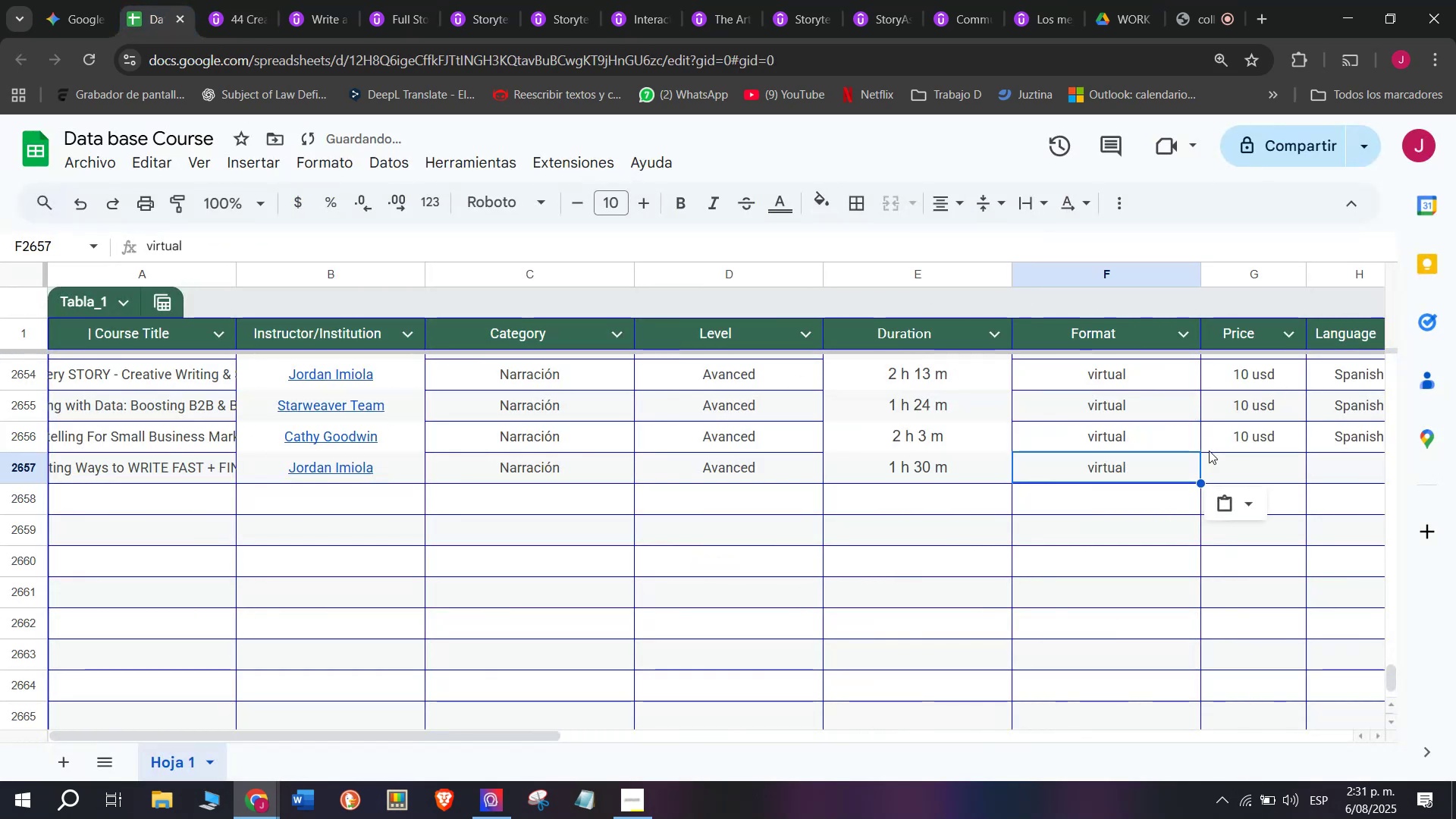 
key(Control+ControlLeft)
 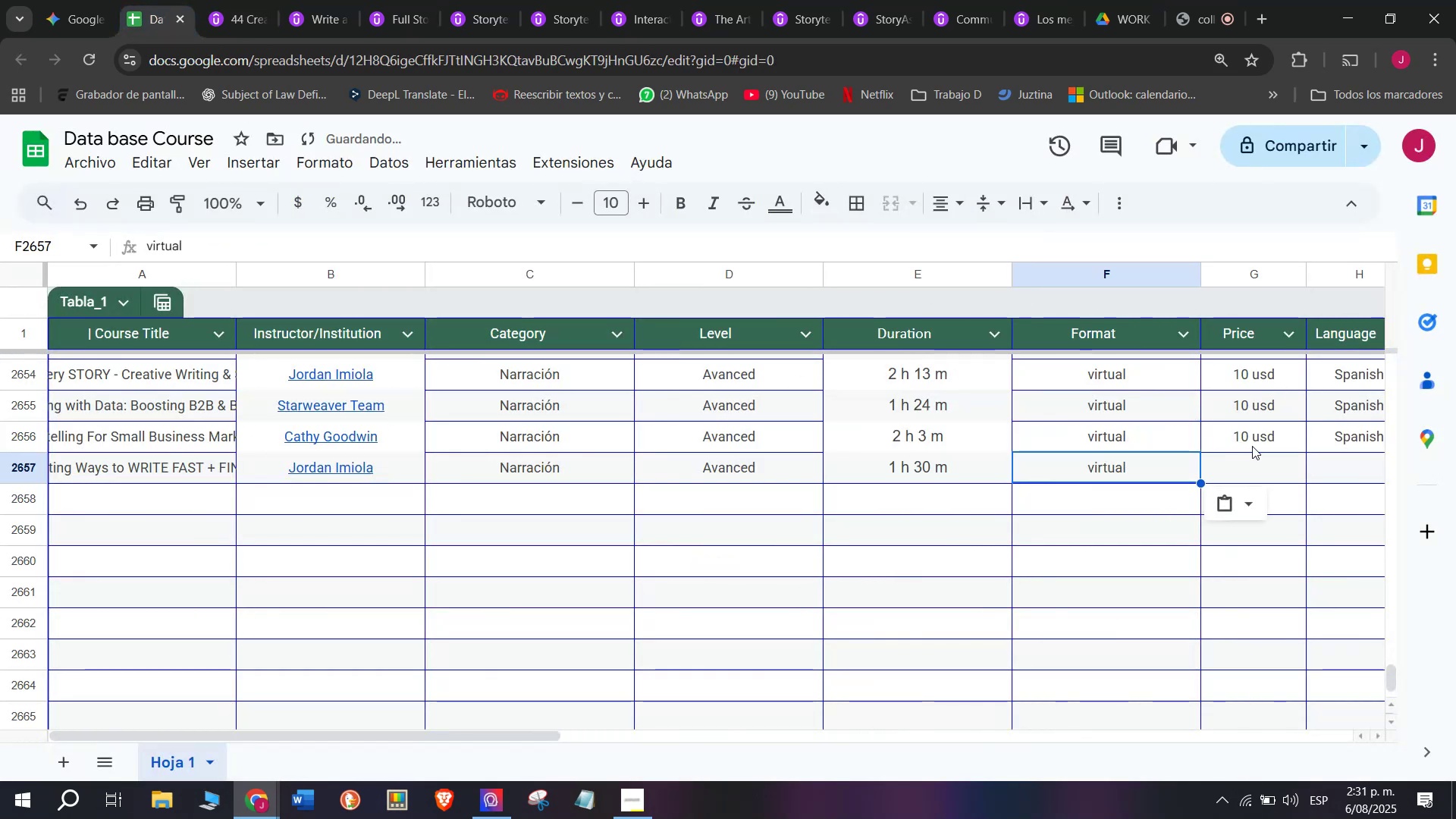 
key(Control+V)
 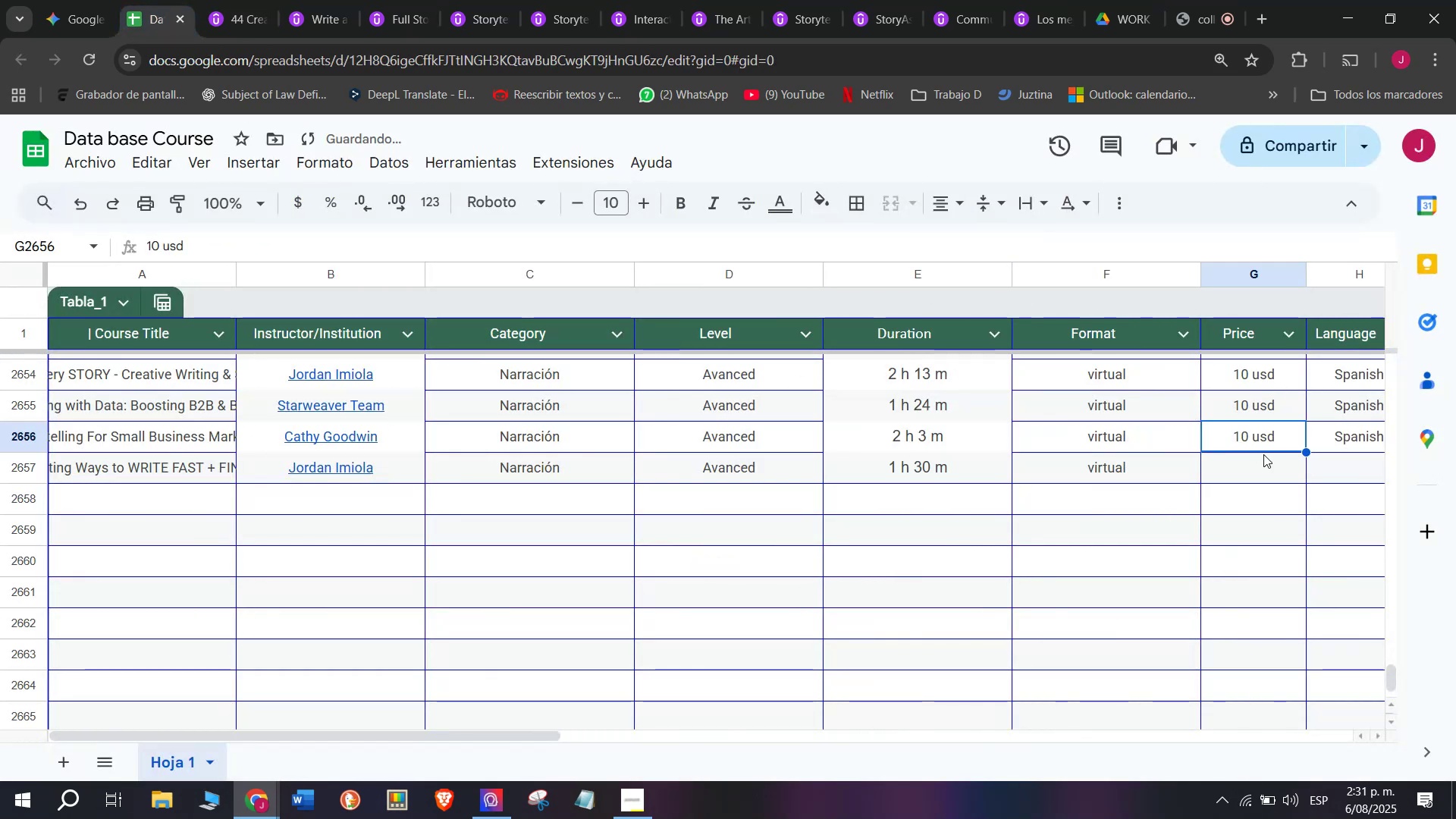 
triple_click([1255, 441])
 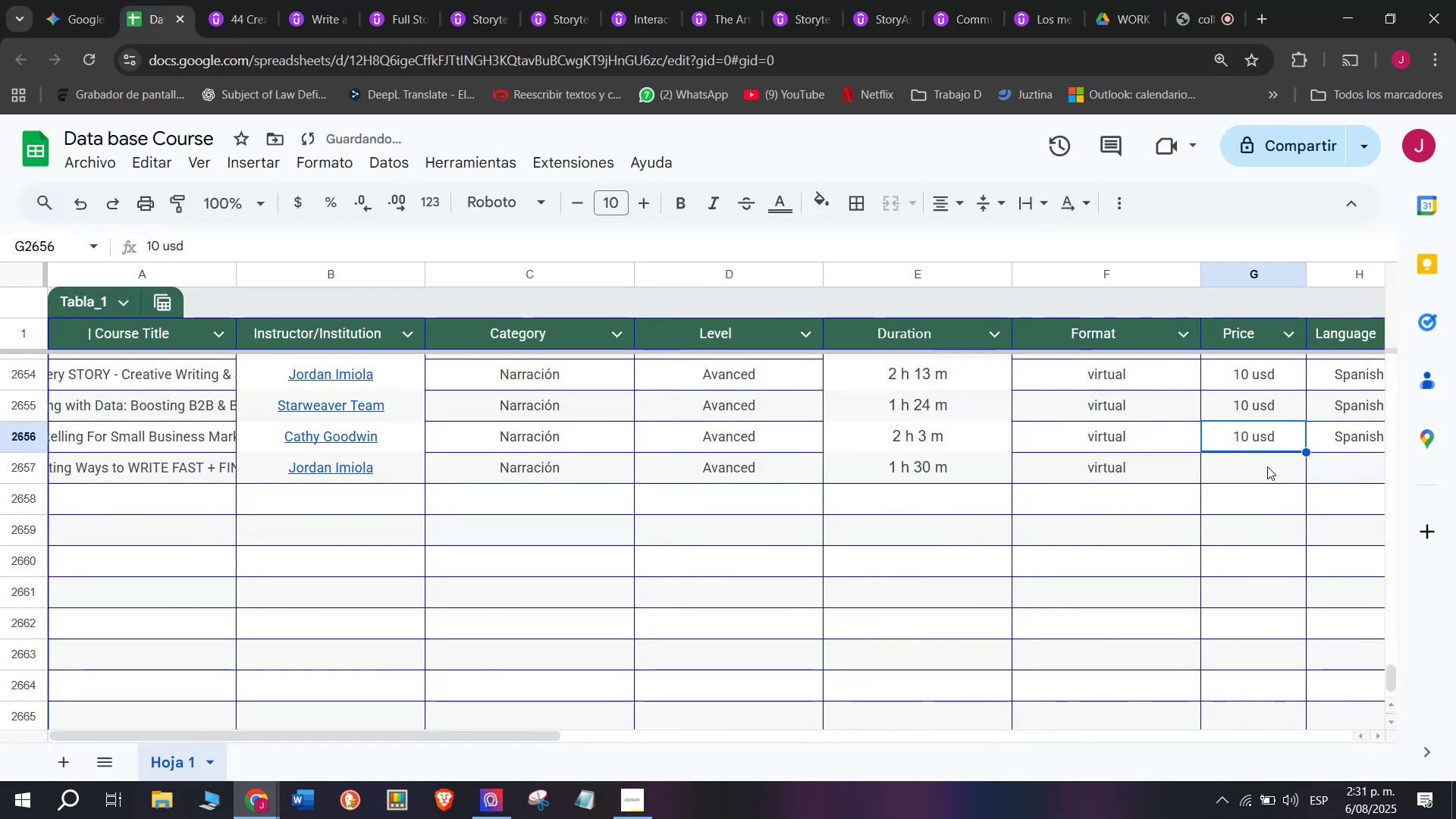 
key(Control+ControlLeft)
 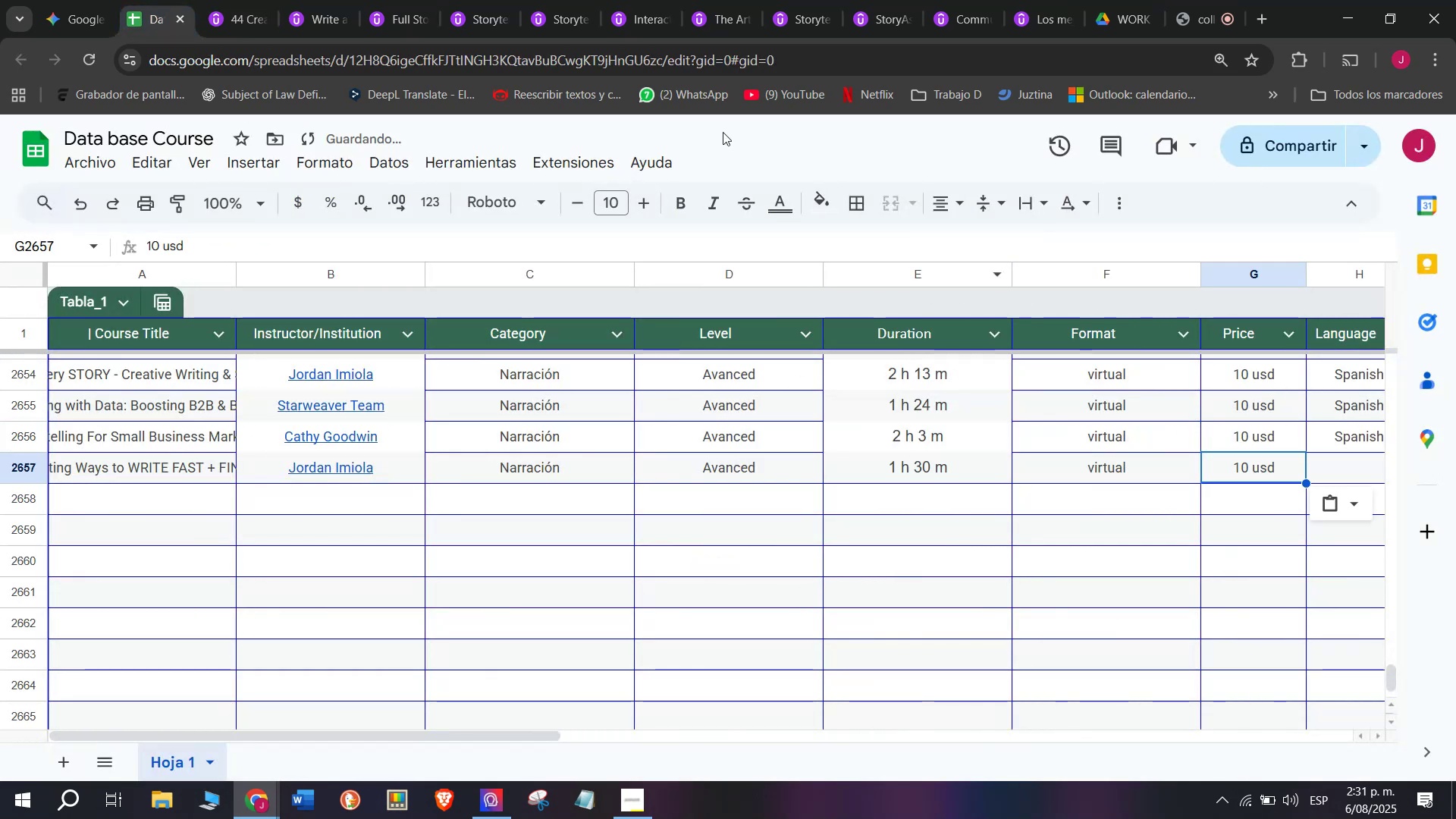 
key(Break)
 